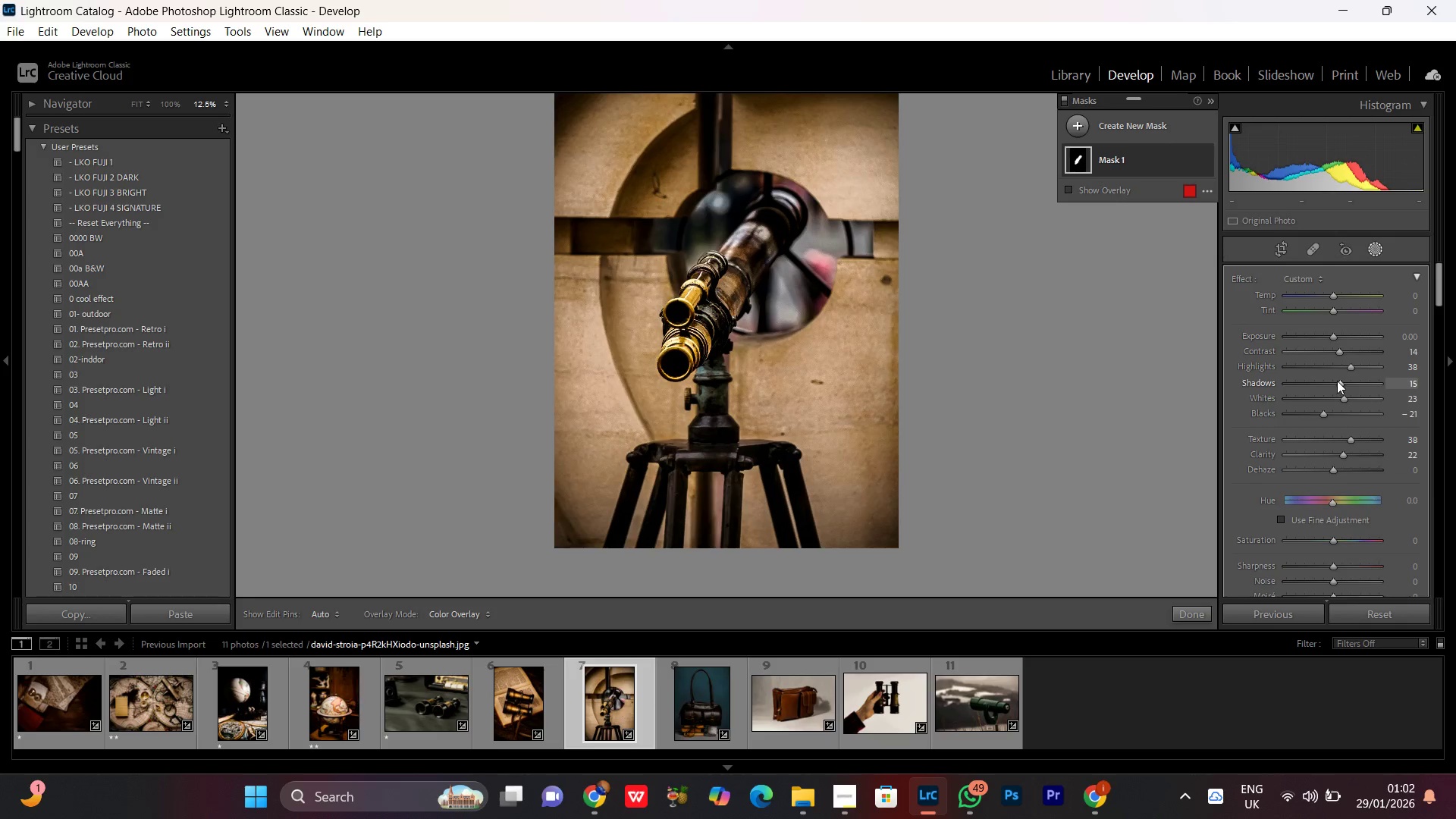 
scroll: coordinate [1337, 381], scroll_direction: up, amount: 10.0
 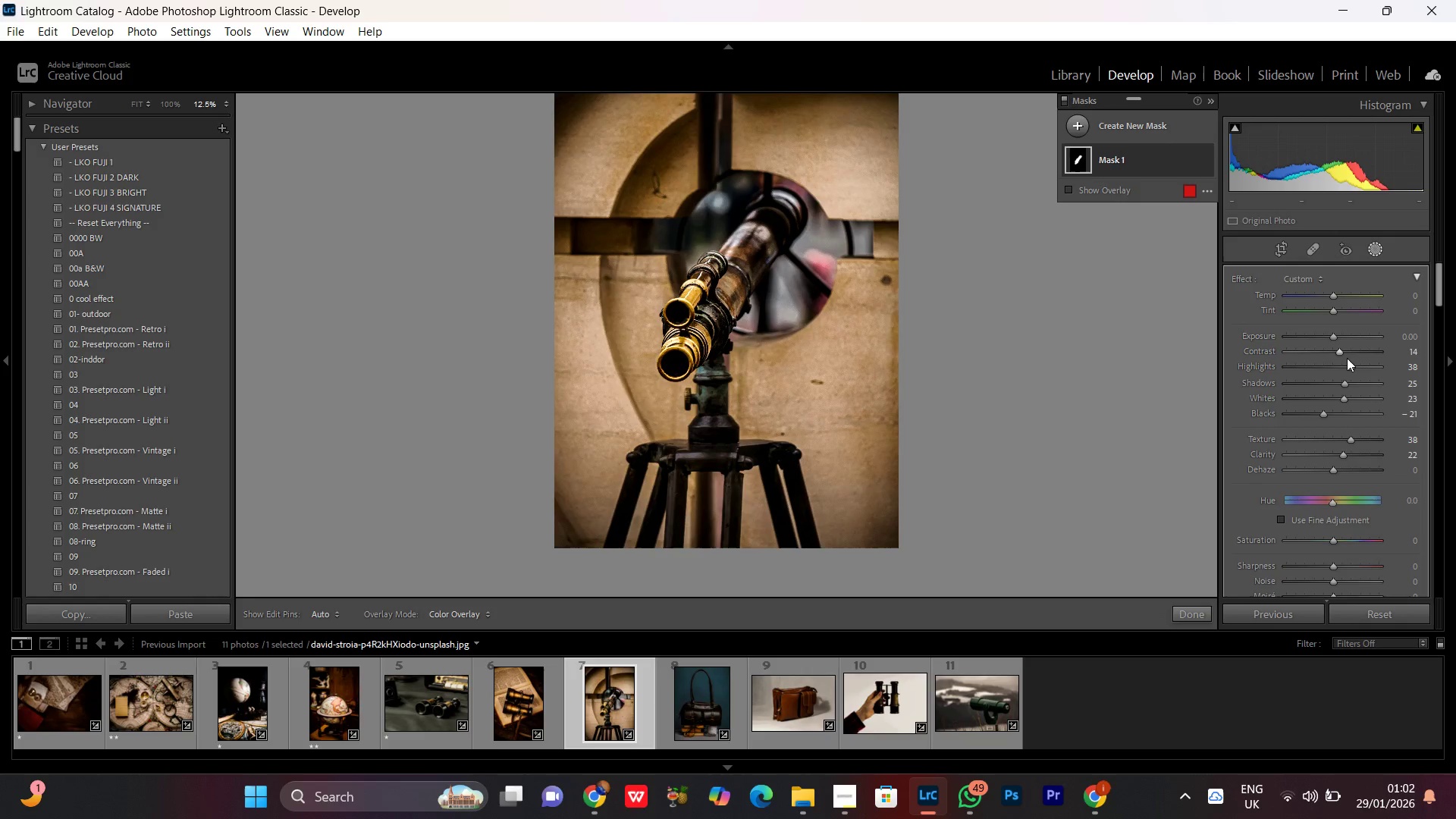 
left_click([1337, 353])
 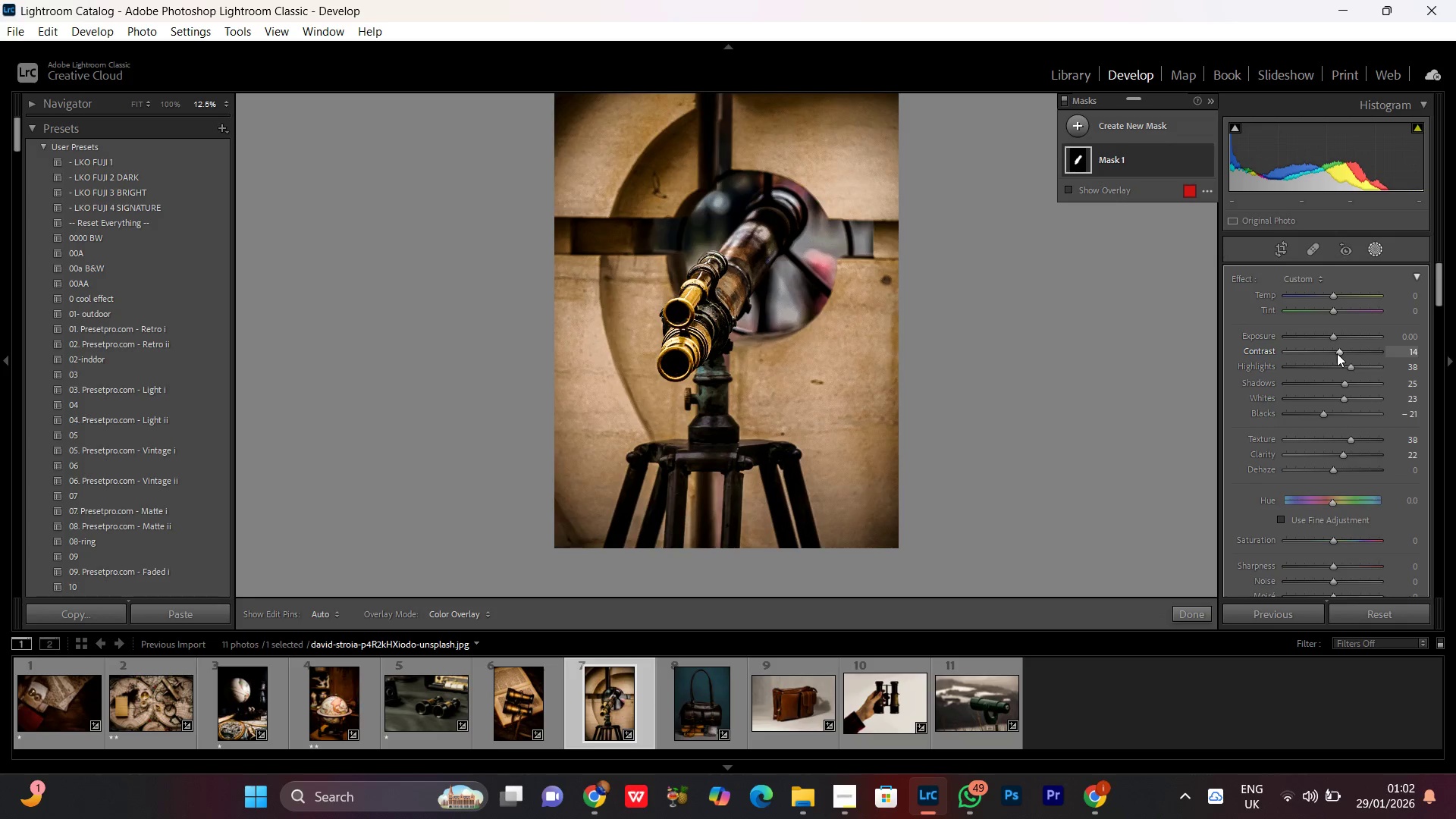 
scroll: coordinate [1337, 353], scroll_direction: up, amount: 1.0
 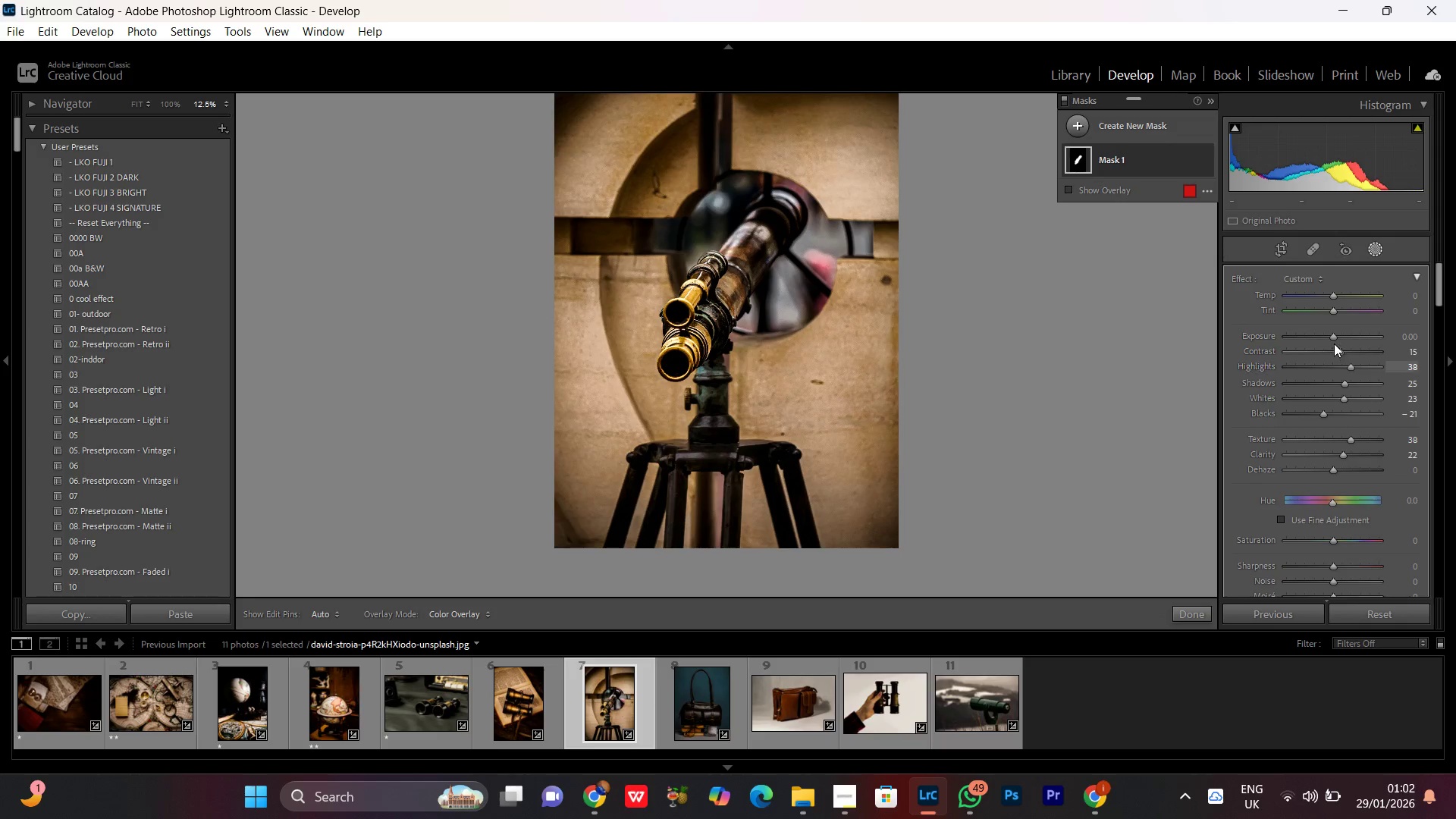 
left_click([1333, 338])
 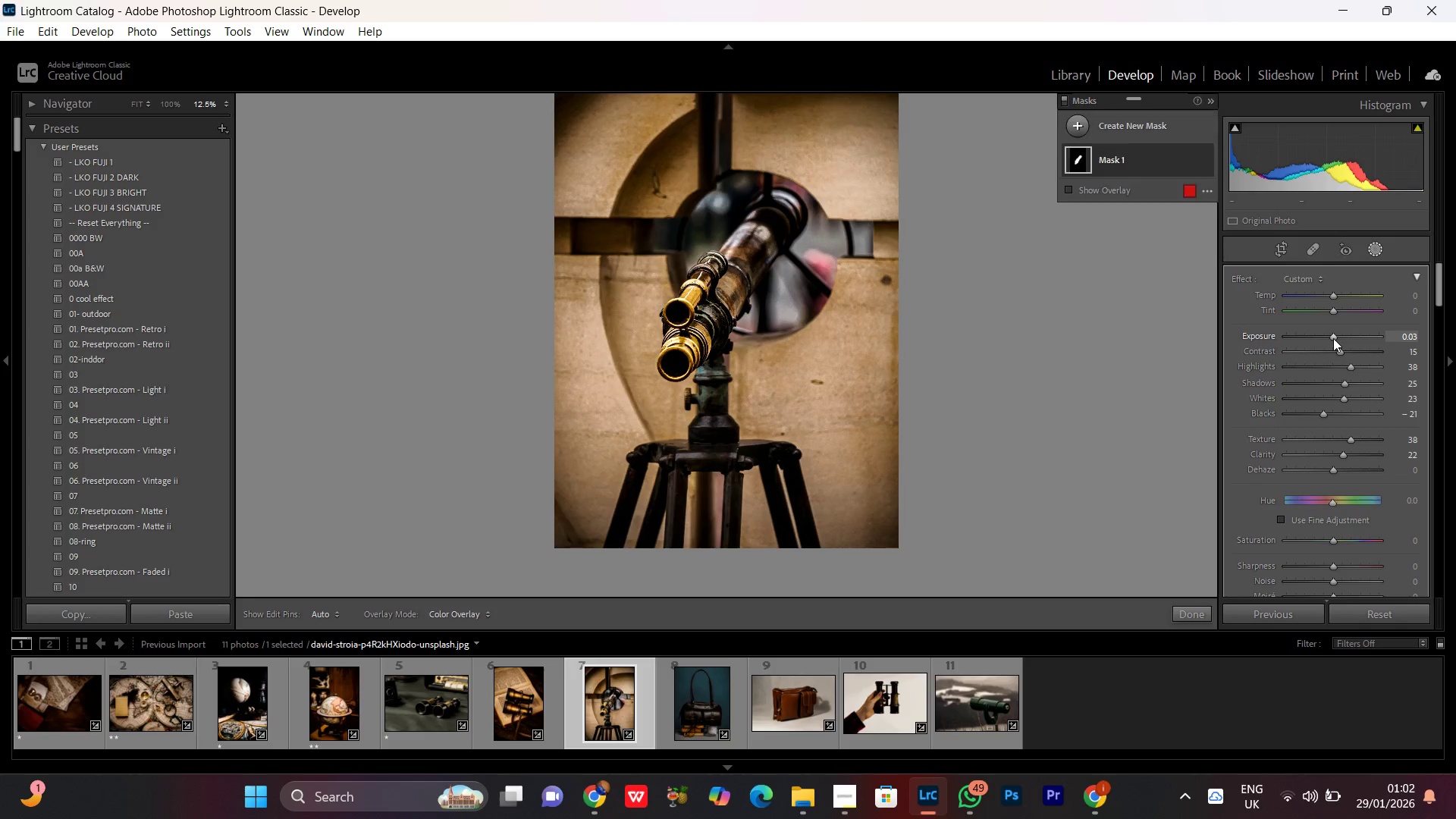 
scroll: coordinate [1333, 338], scroll_direction: up, amount: 2.0
 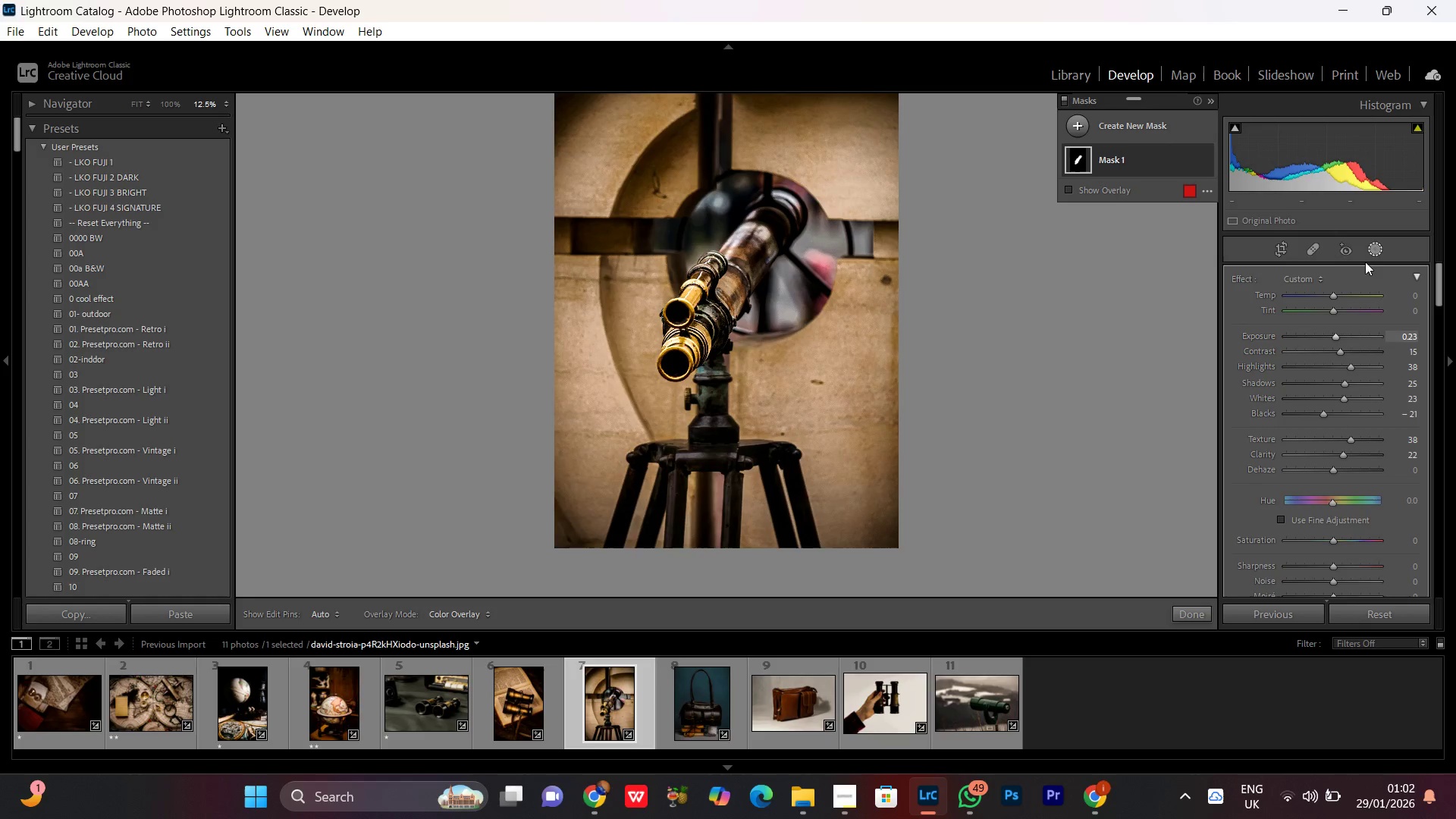 
left_click([1373, 237])
 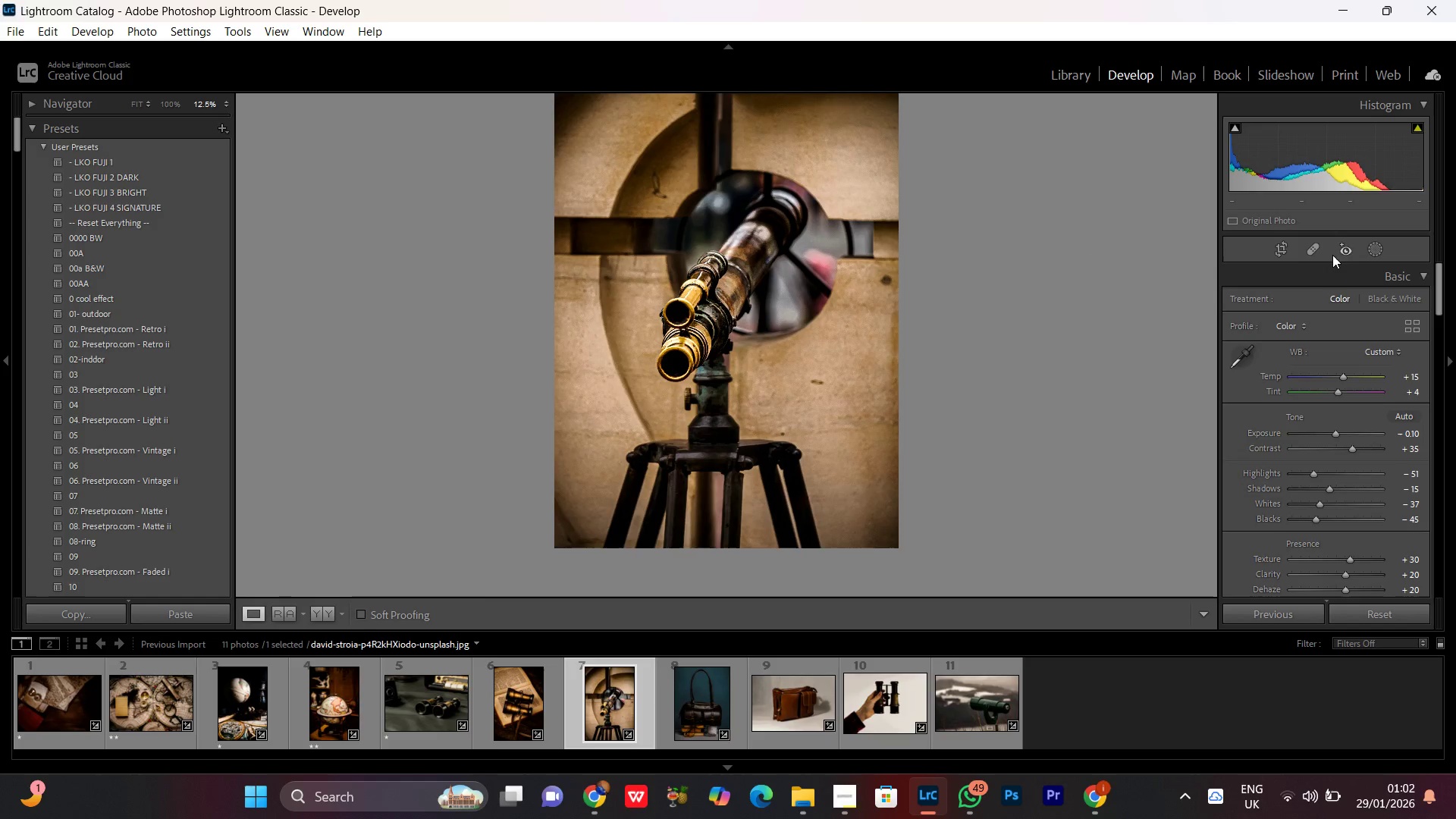 
left_click([702, 262])
 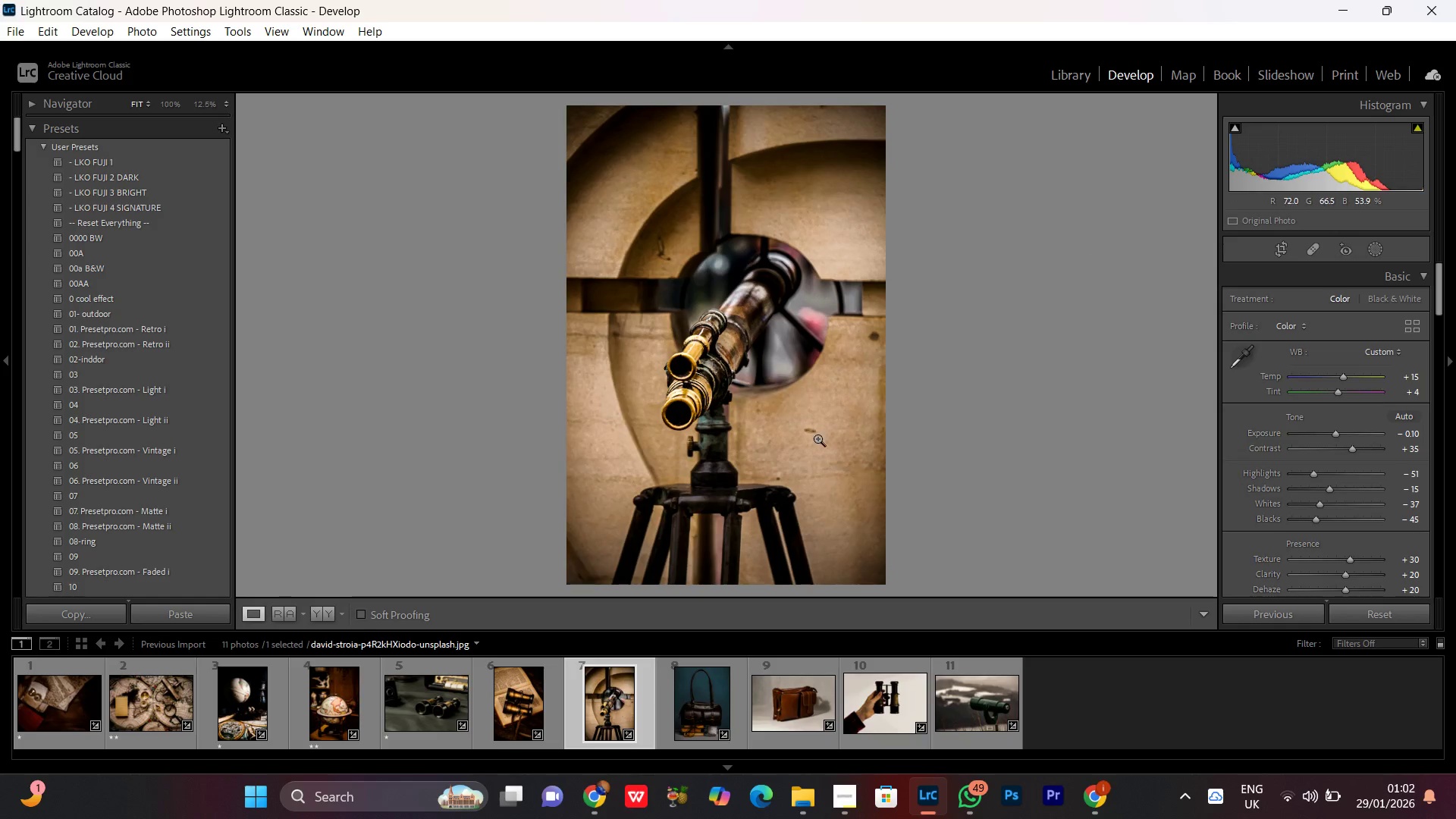 
left_click([815, 420])
 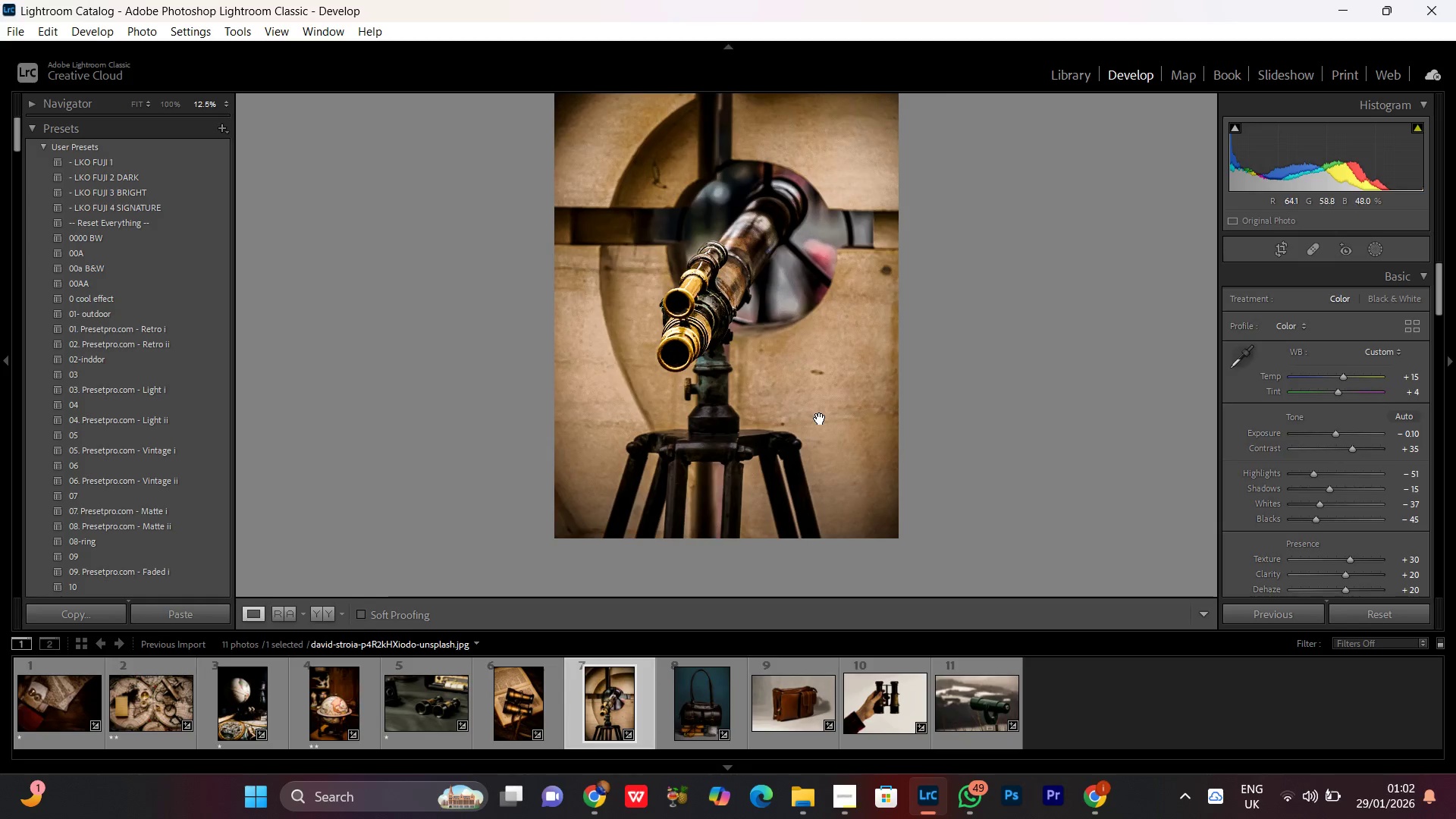 
key(Control+Equal)
 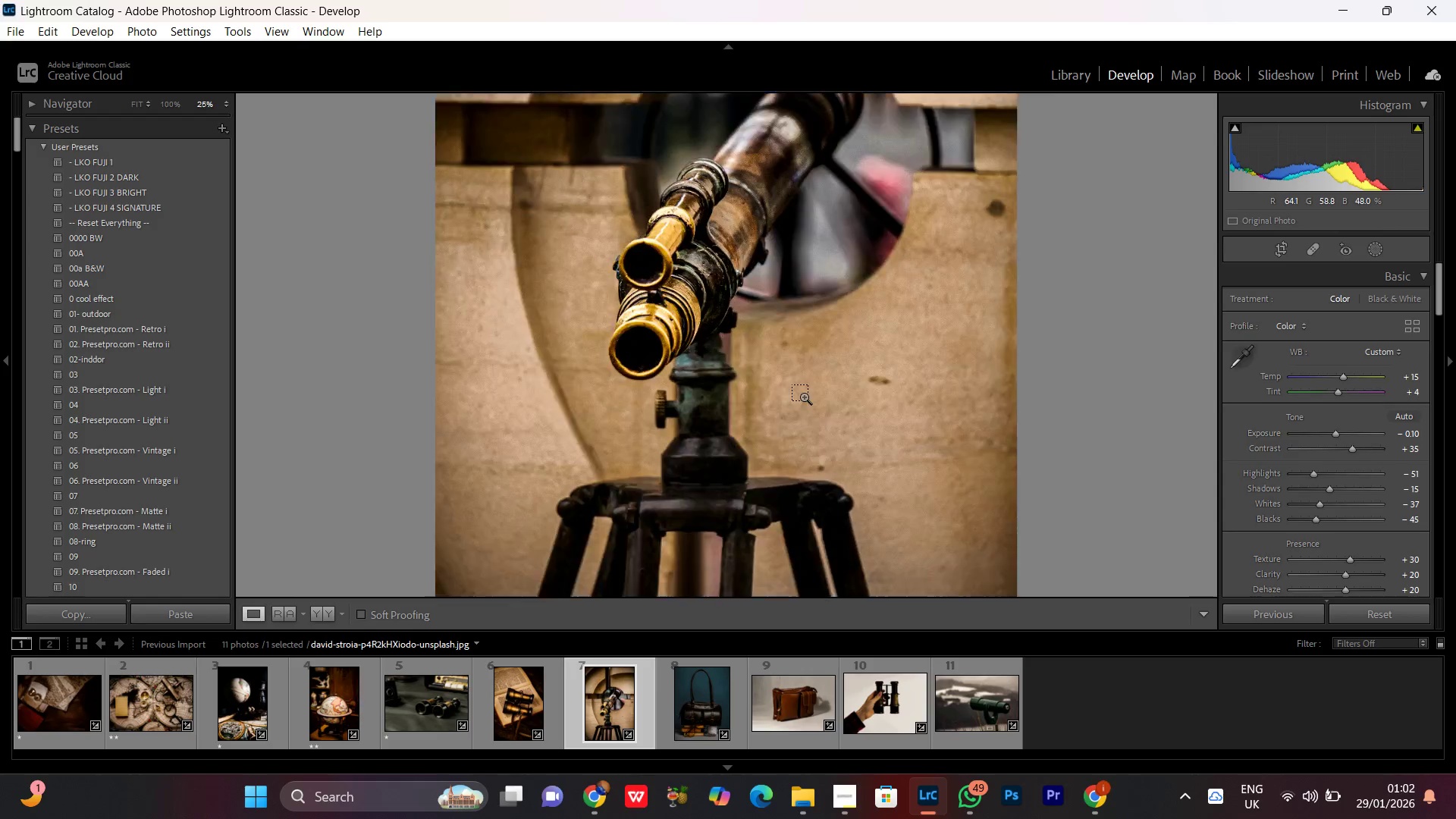 
key(Control+Equal)
 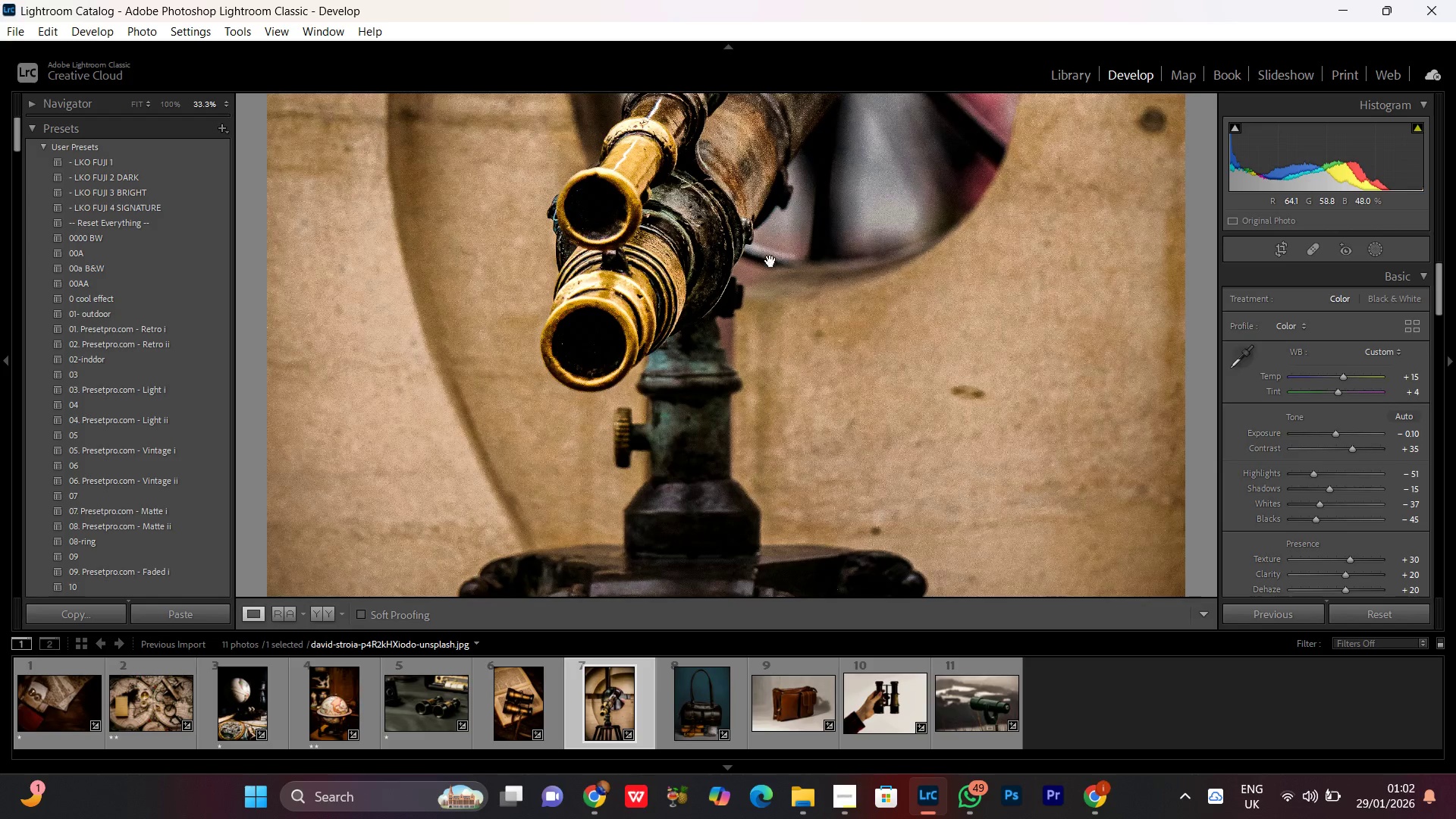 
left_click_drag(start_coordinate=[774, 238], to_coordinate=[745, 487])
 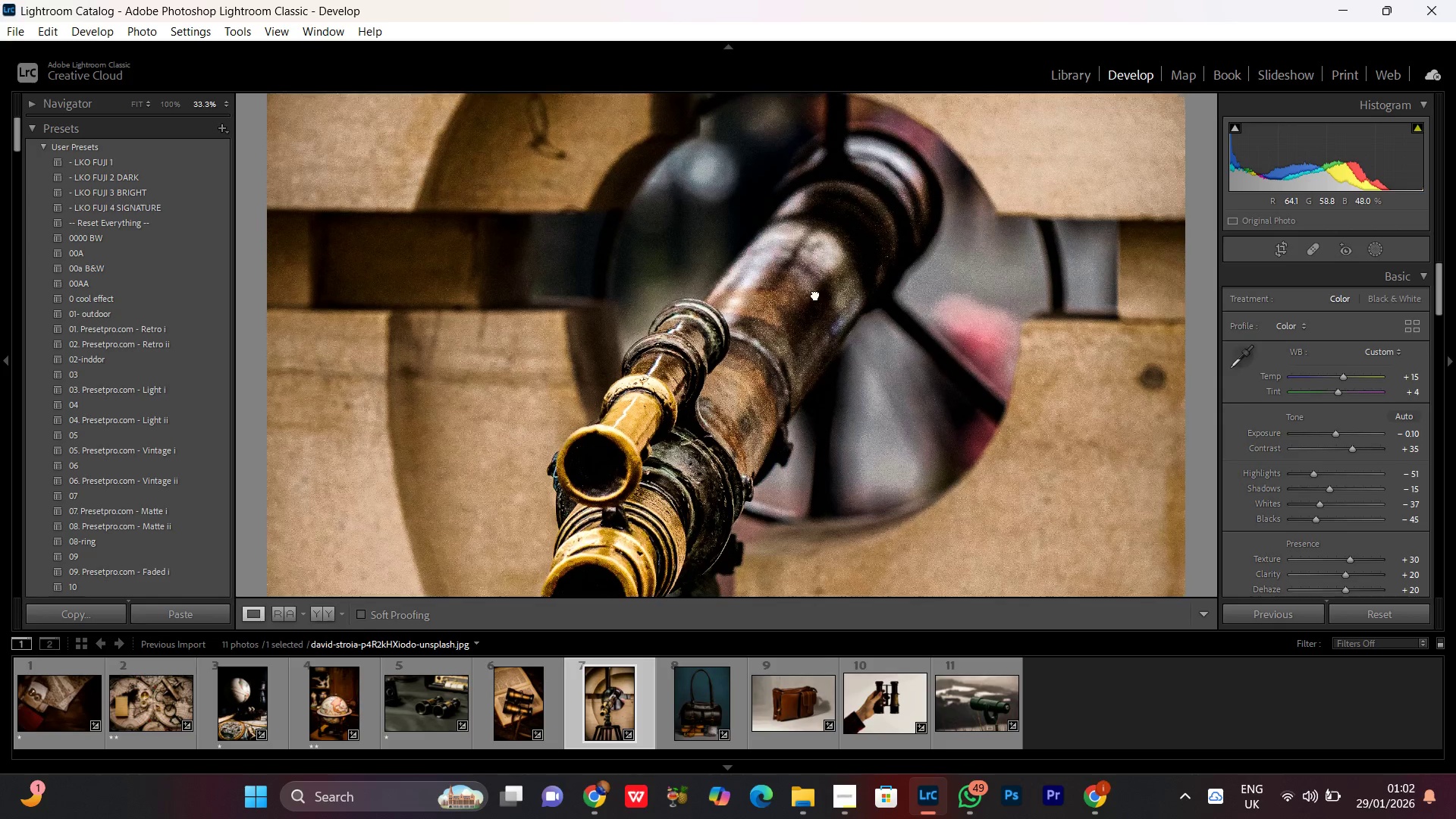 
left_click_drag(start_coordinate=[819, 265], to_coordinate=[786, 388])
 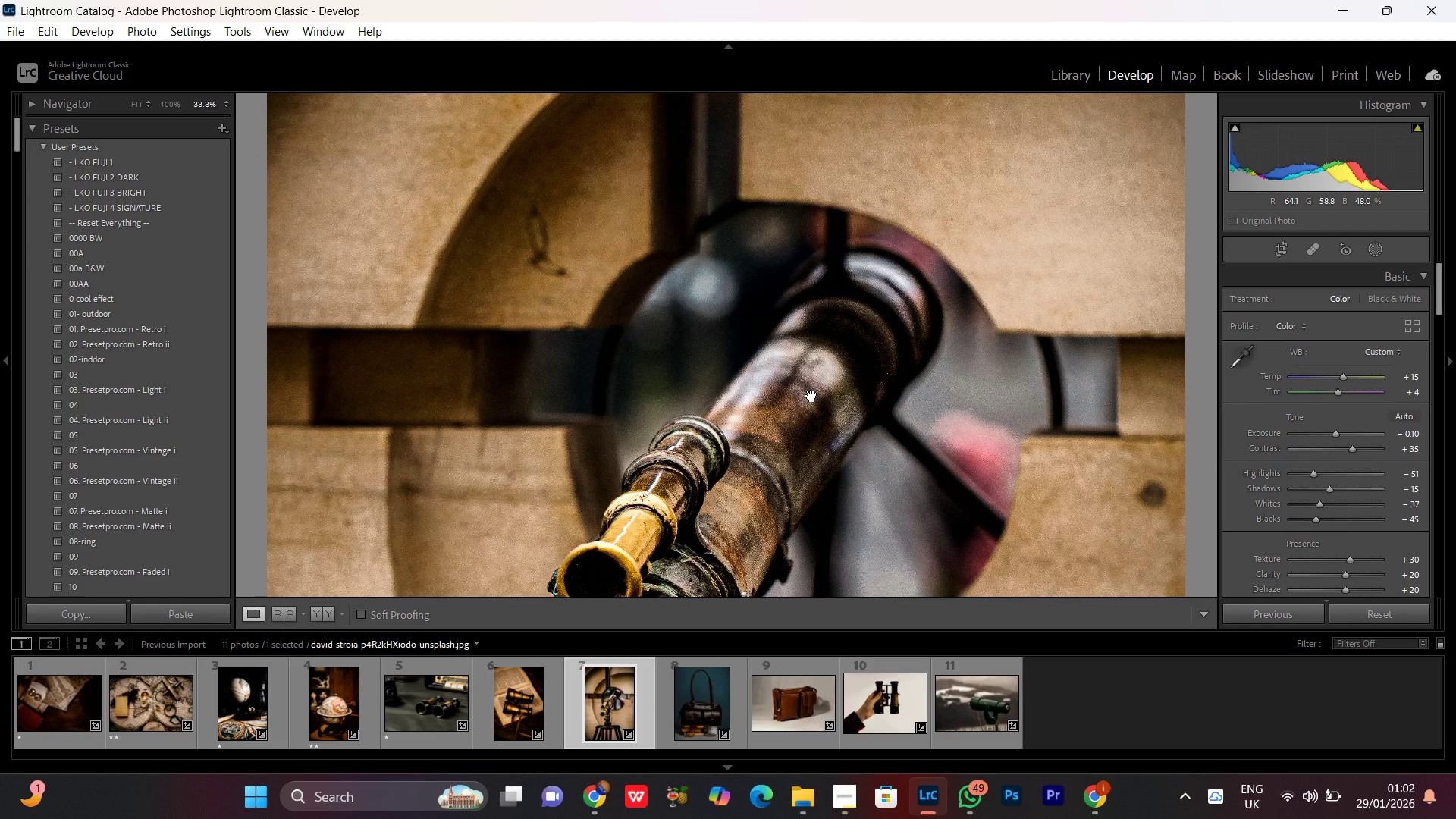 
left_click([811, 396])
 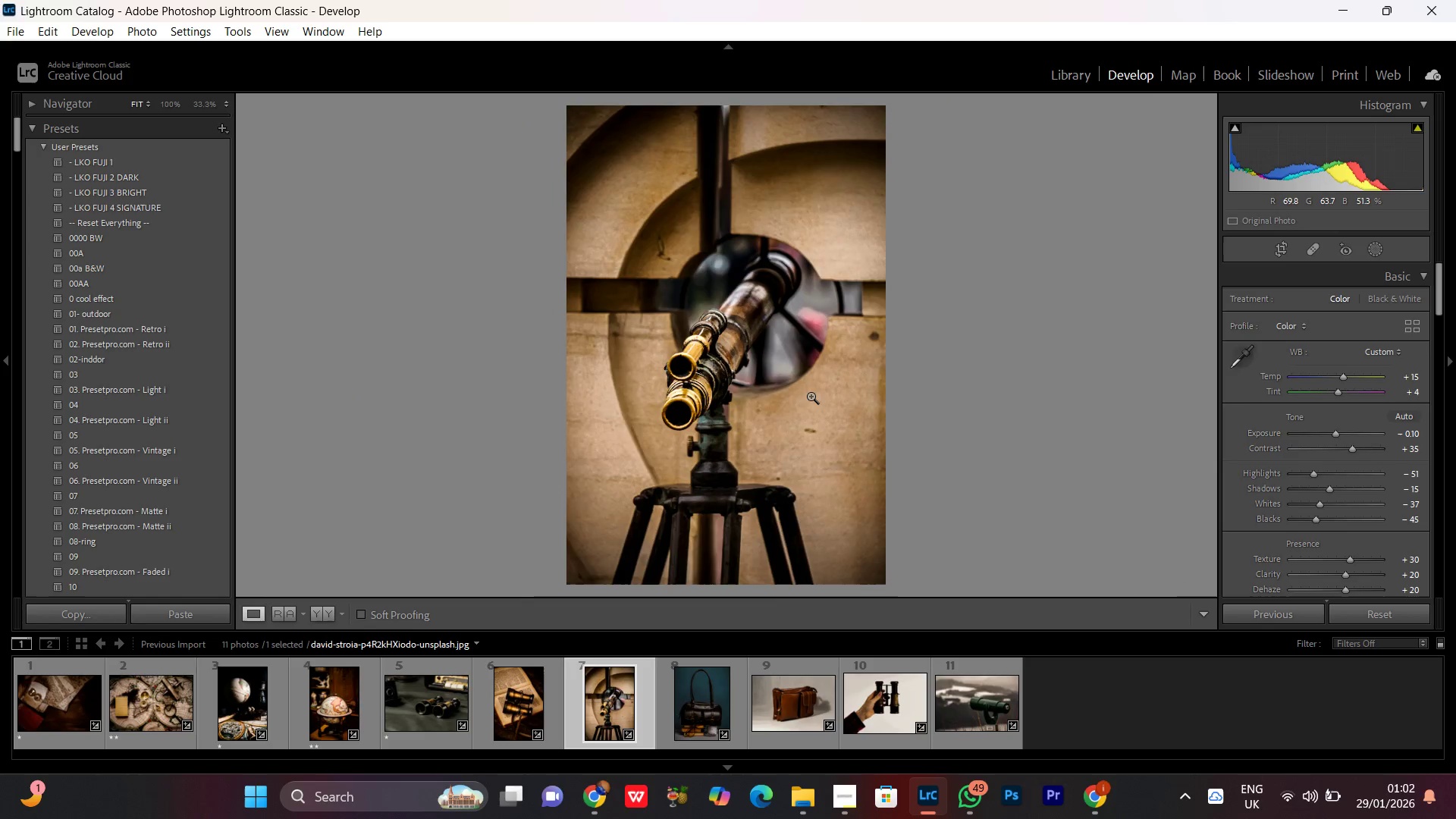 
left_click([811, 396])
 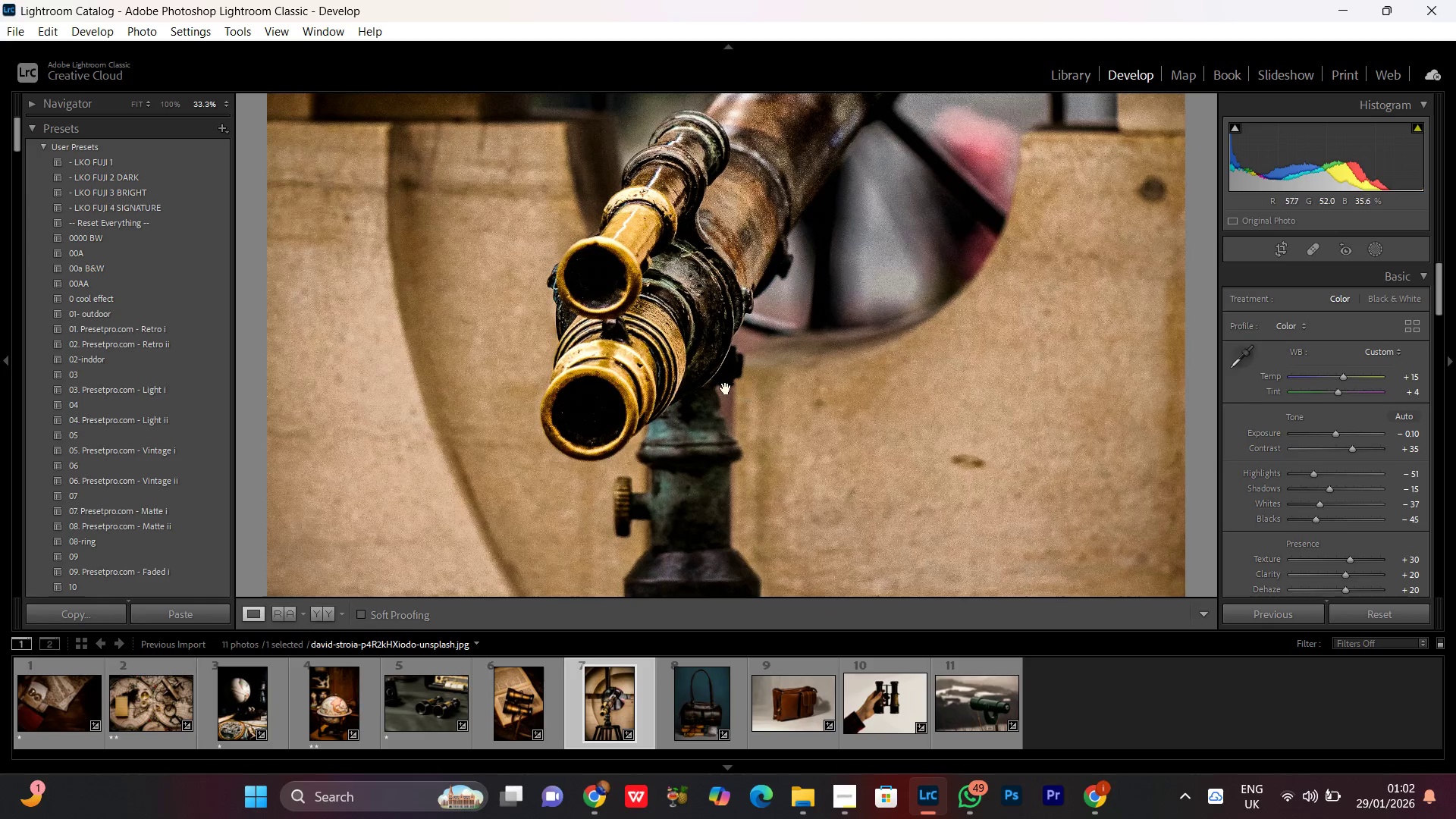 
left_click_drag(start_coordinate=[726, 388], to_coordinate=[746, 212])
 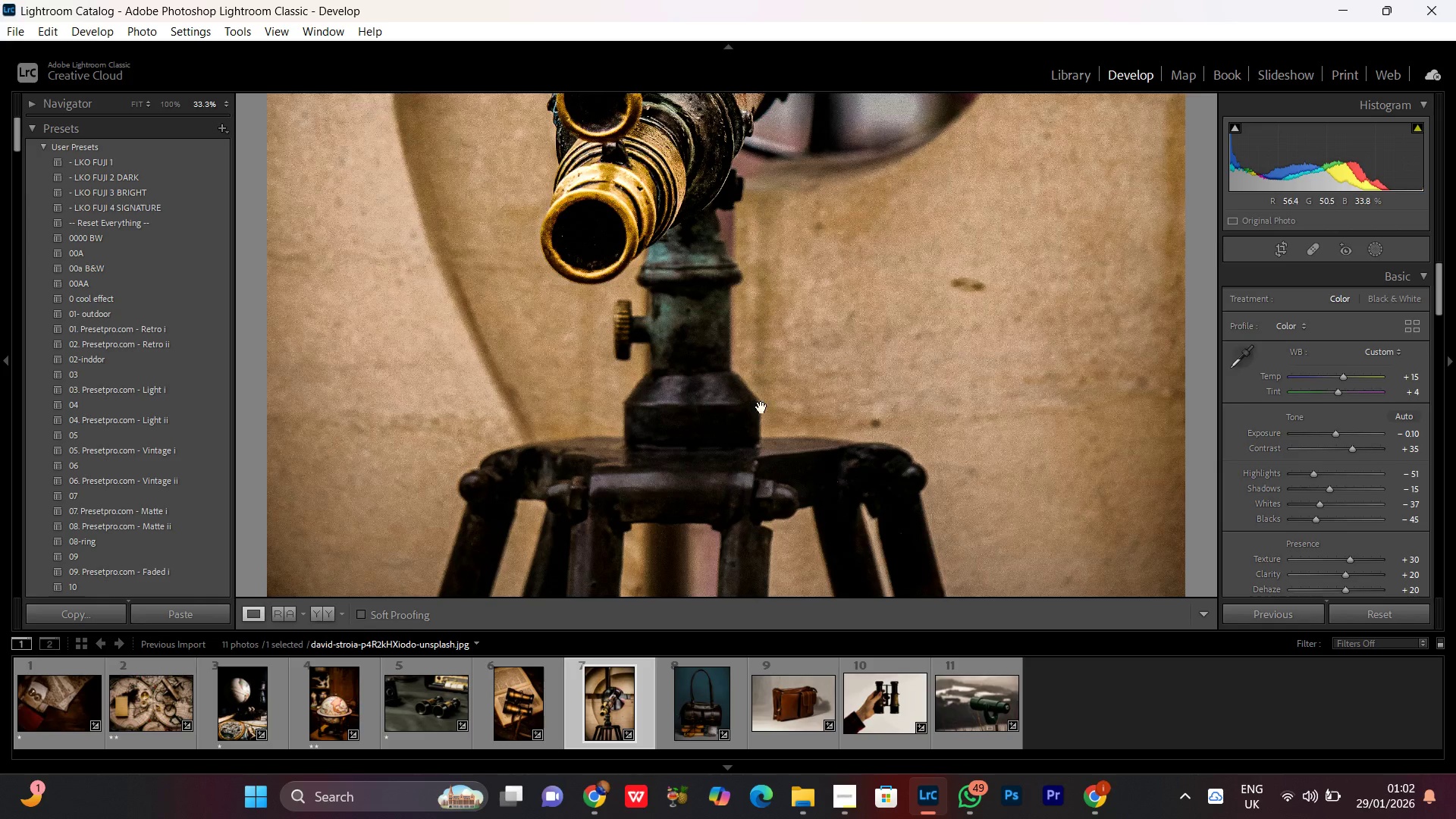 
left_click_drag(start_coordinate=[761, 414], to_coordinate=[752, 180])
 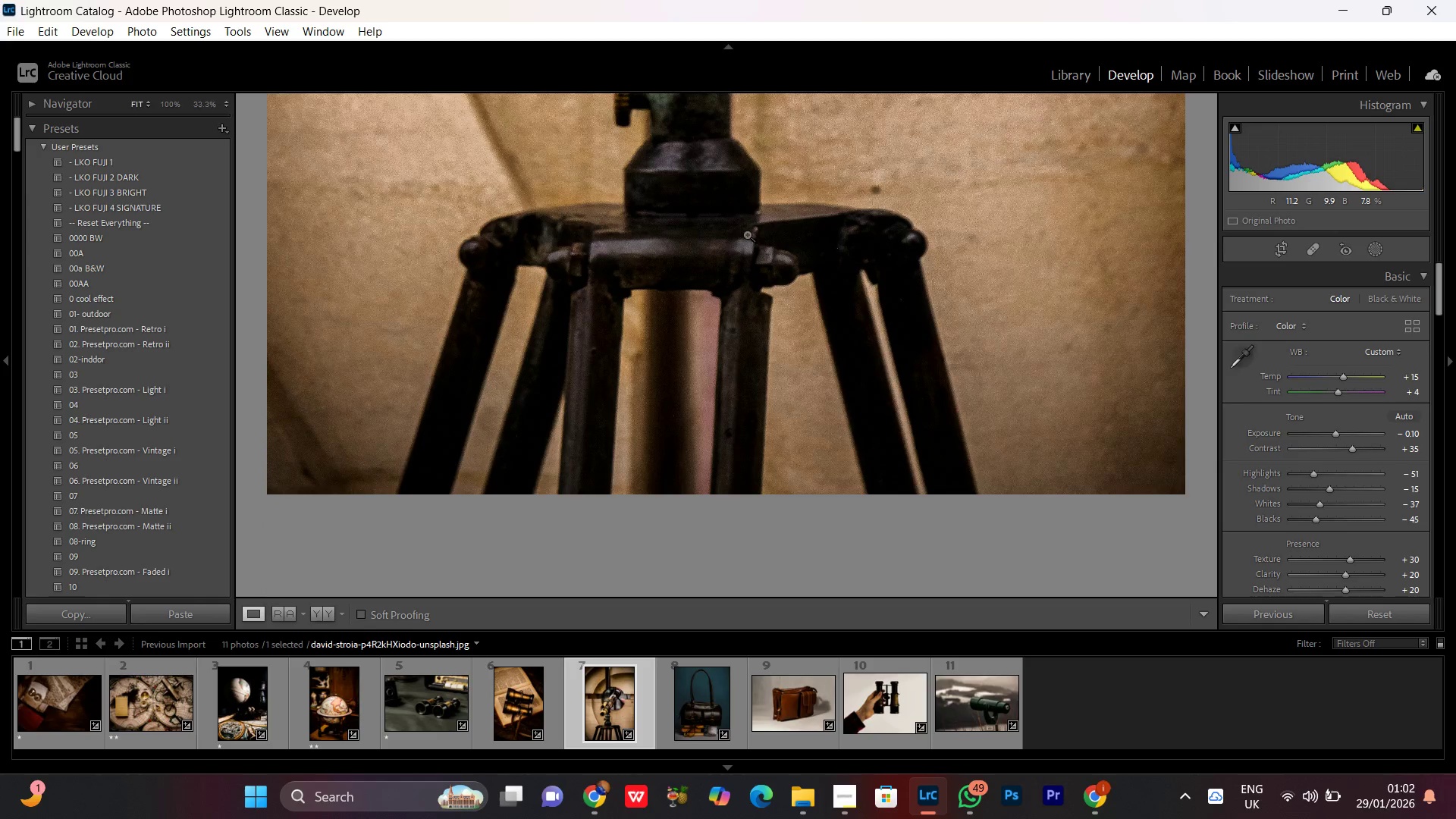 
left_click_drag(start_coordinate=[748, 225], to_coordinate=[748, 549])
 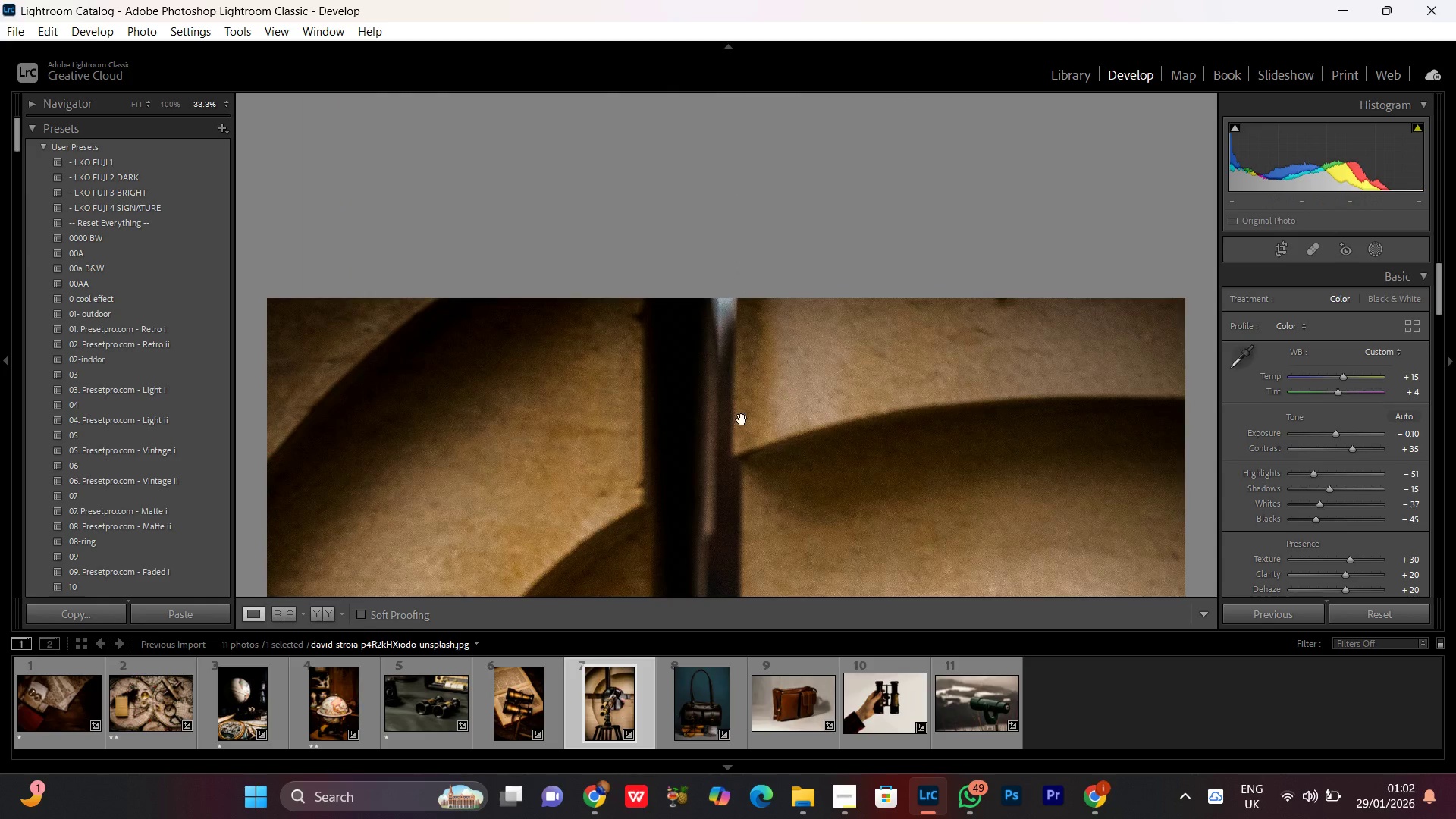 
left_click([747, 447])
 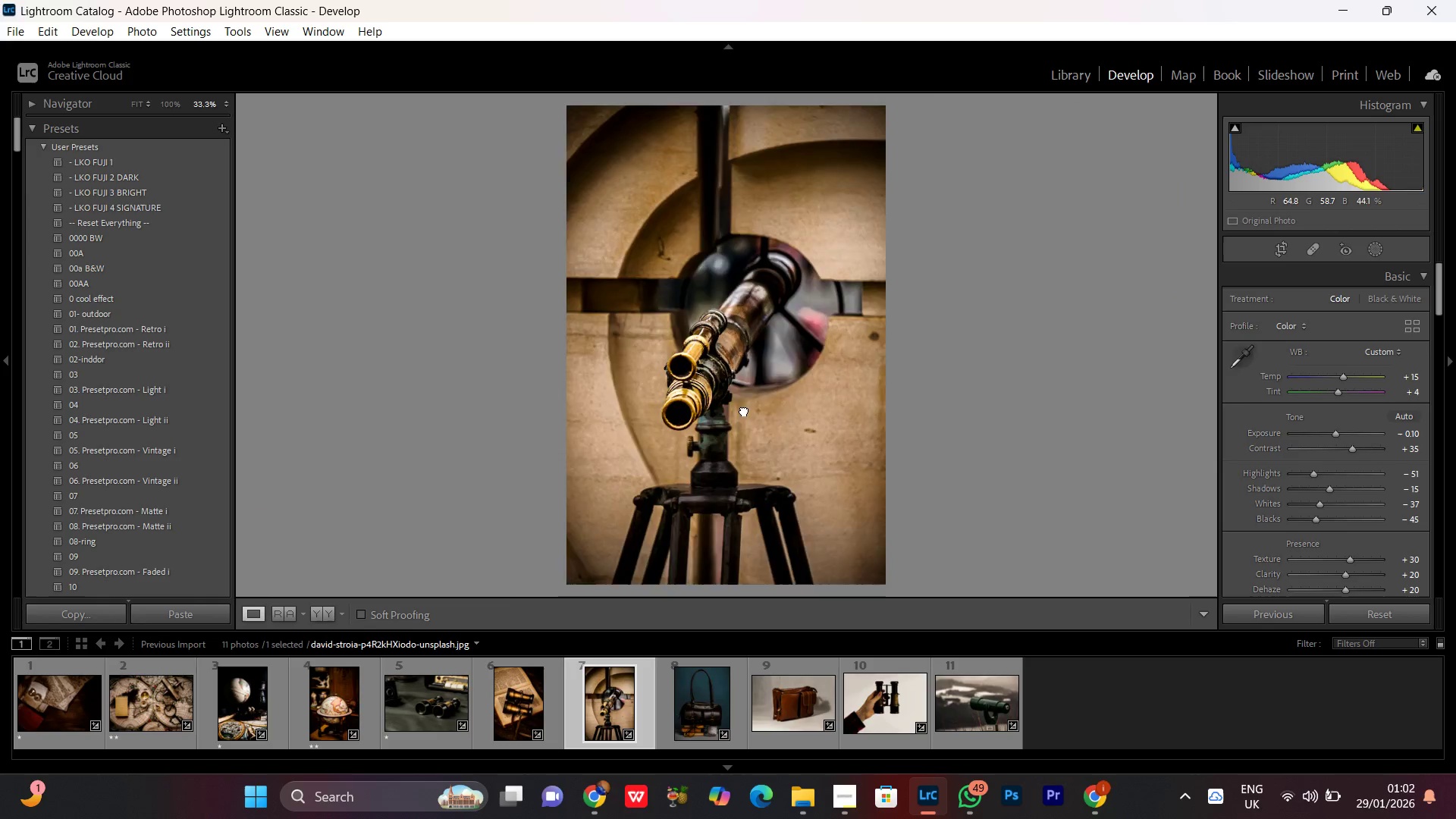 
double_click([752, 391])
 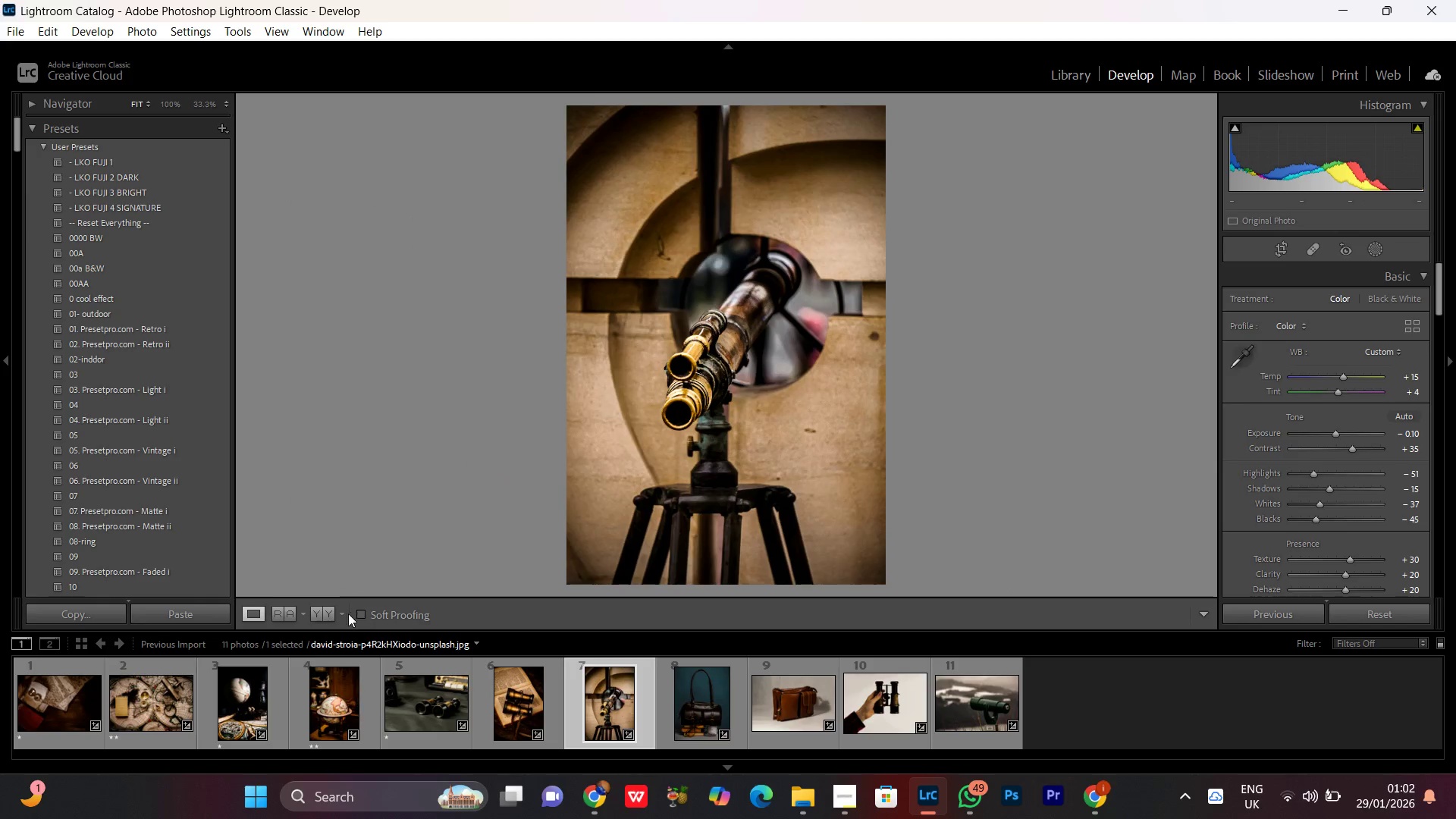 
left_click([327, 614])
 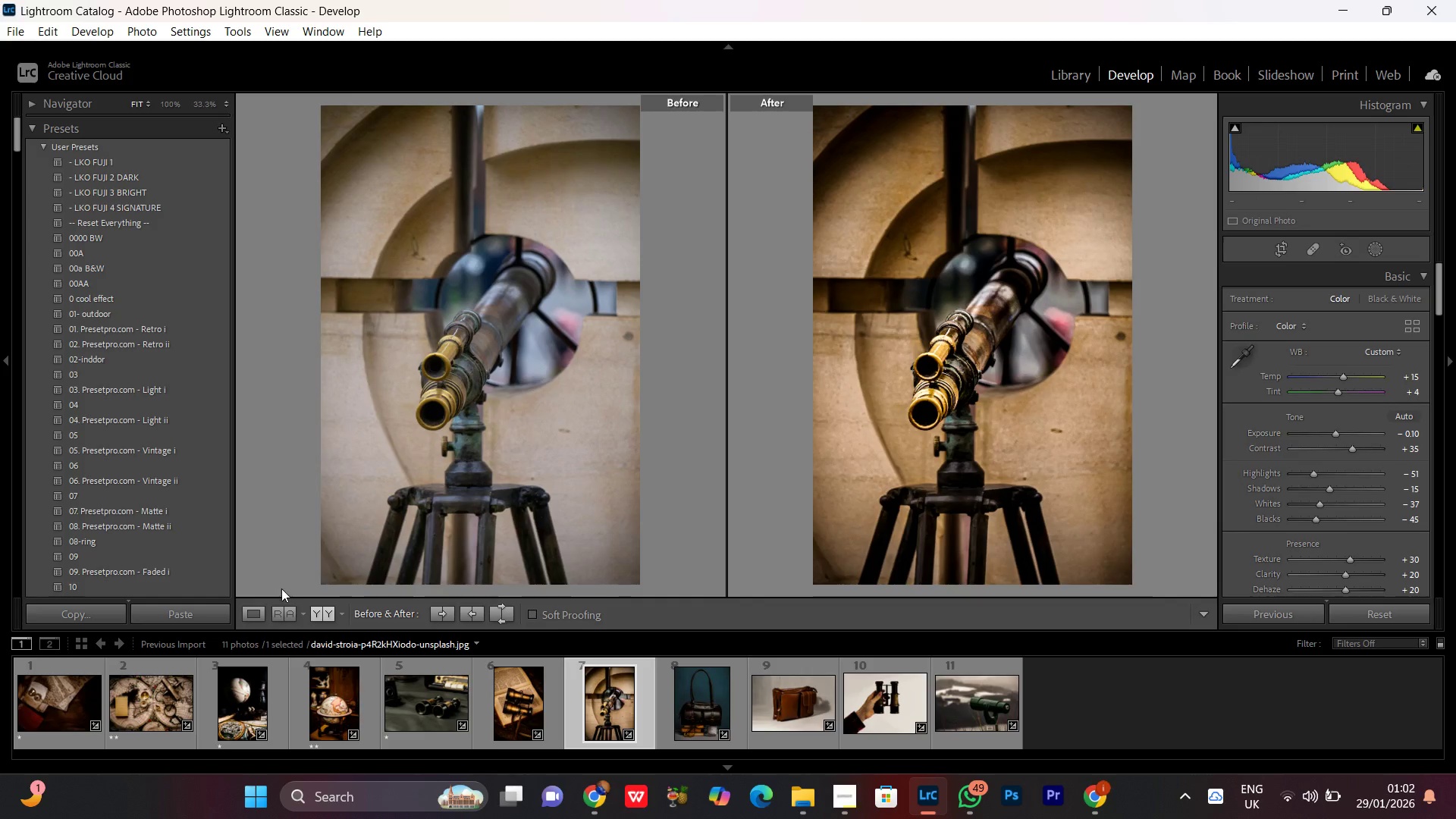 
left_click([246, 618])
 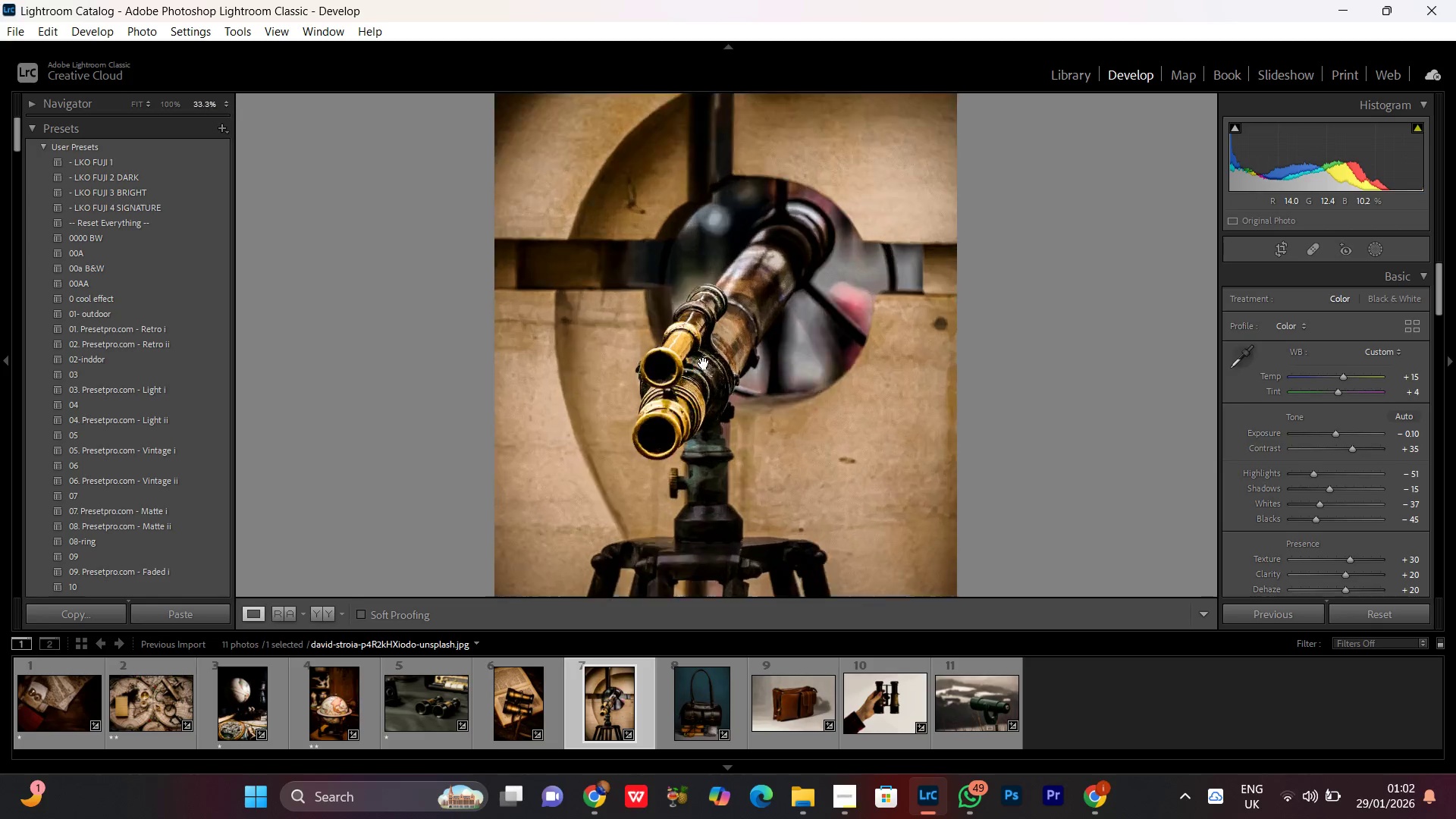 
double_click([704, 363])
 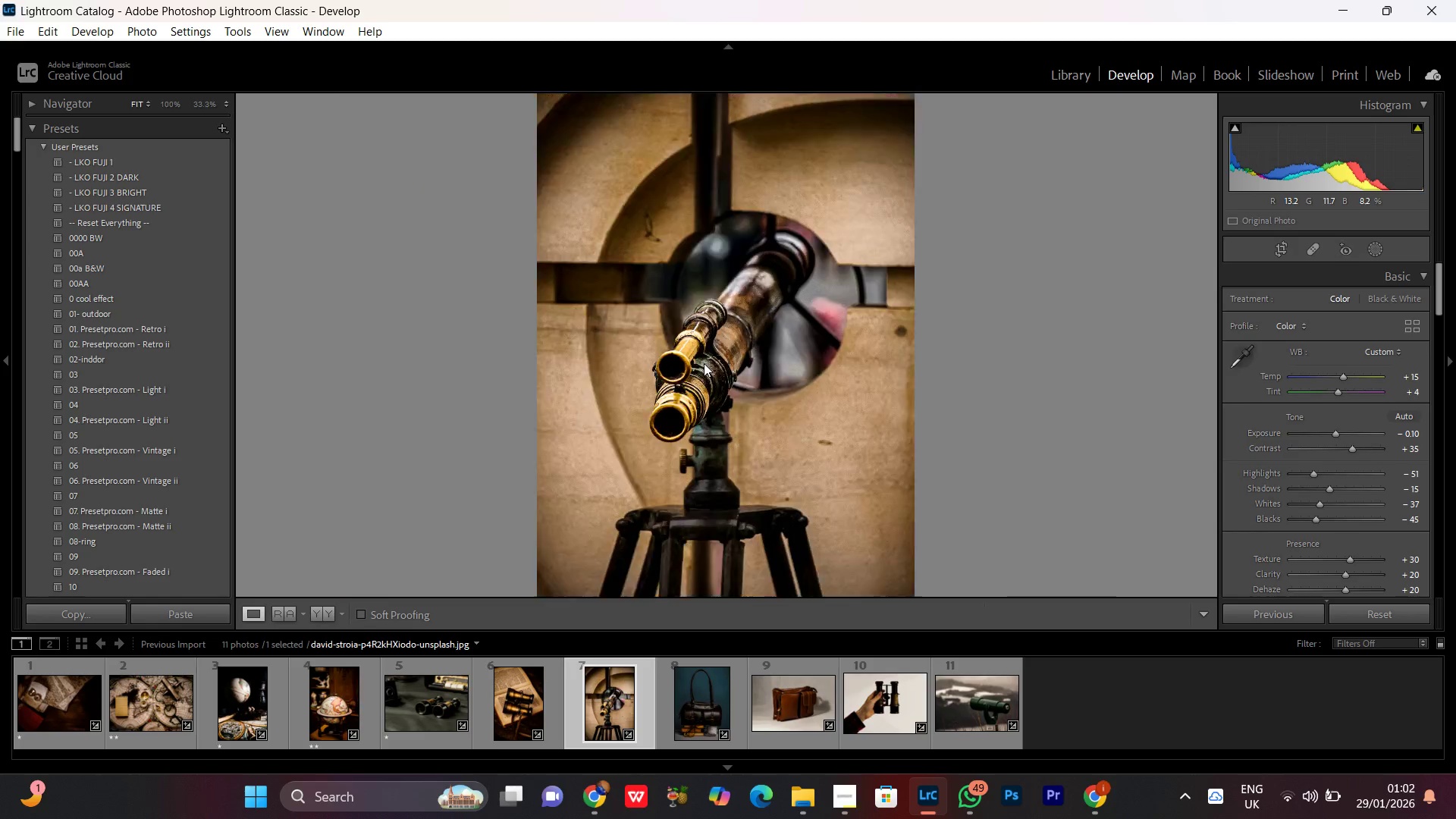 
triple_click([704, 363])
 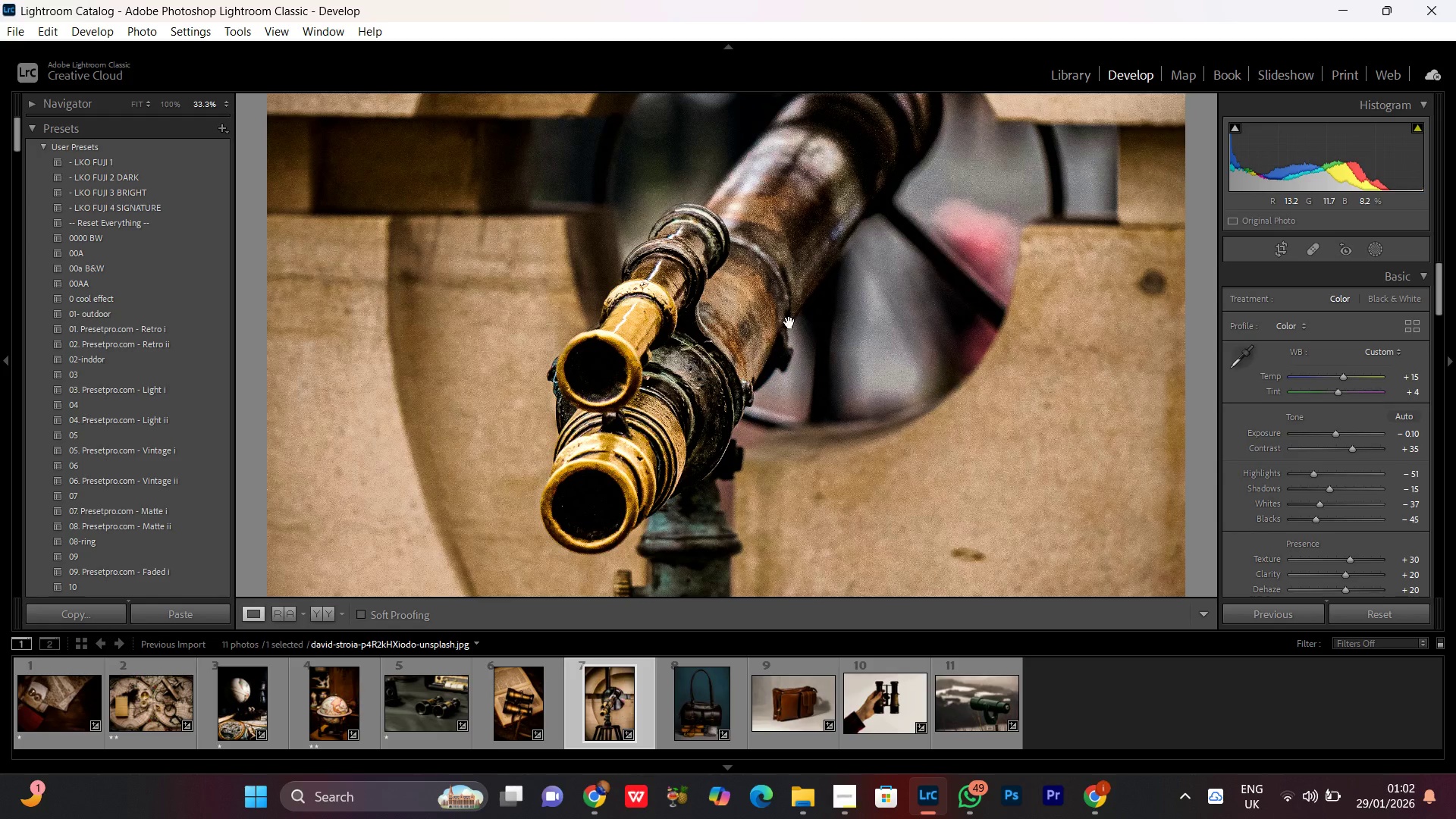 
left_click_drag(start_coordinate=[795, 315], to_coordinate=[675, 424])
 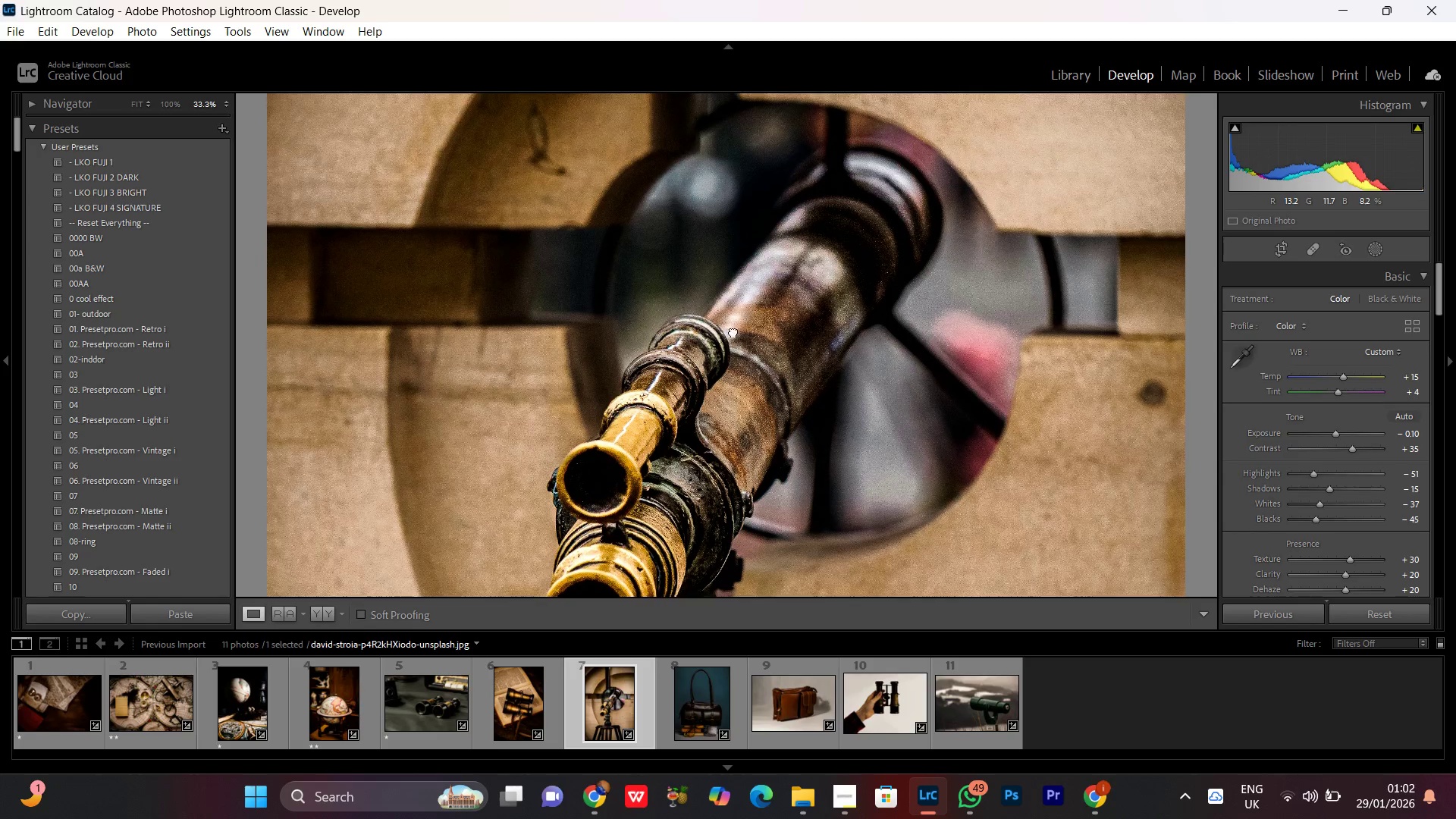 
left_click_drag(start_coordinate=[748, 309], to_coordinate=[644, 428])
 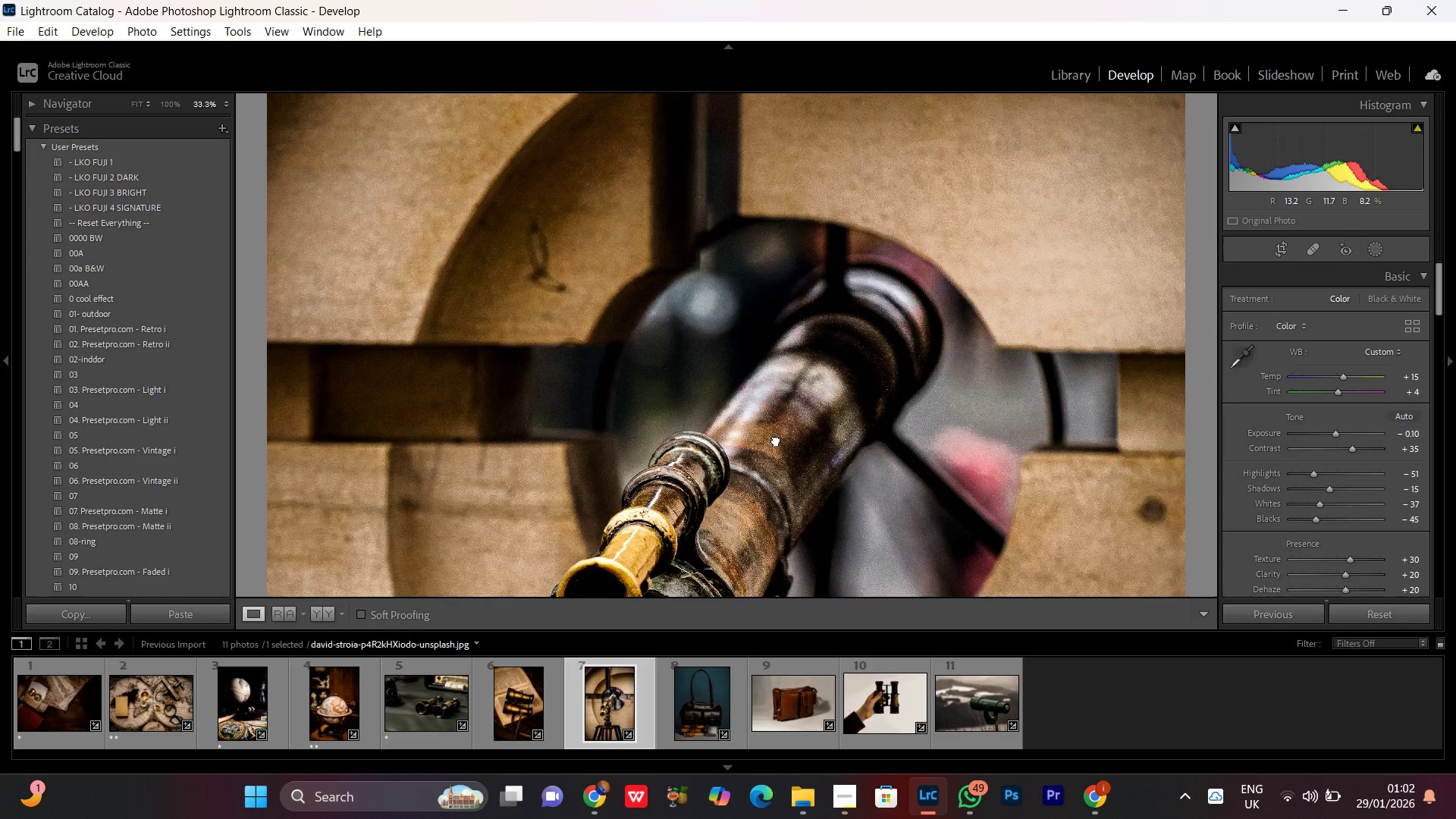 
left_click_drag(start_coordinate=[776, 440], to_coordinate=[782, 339])
 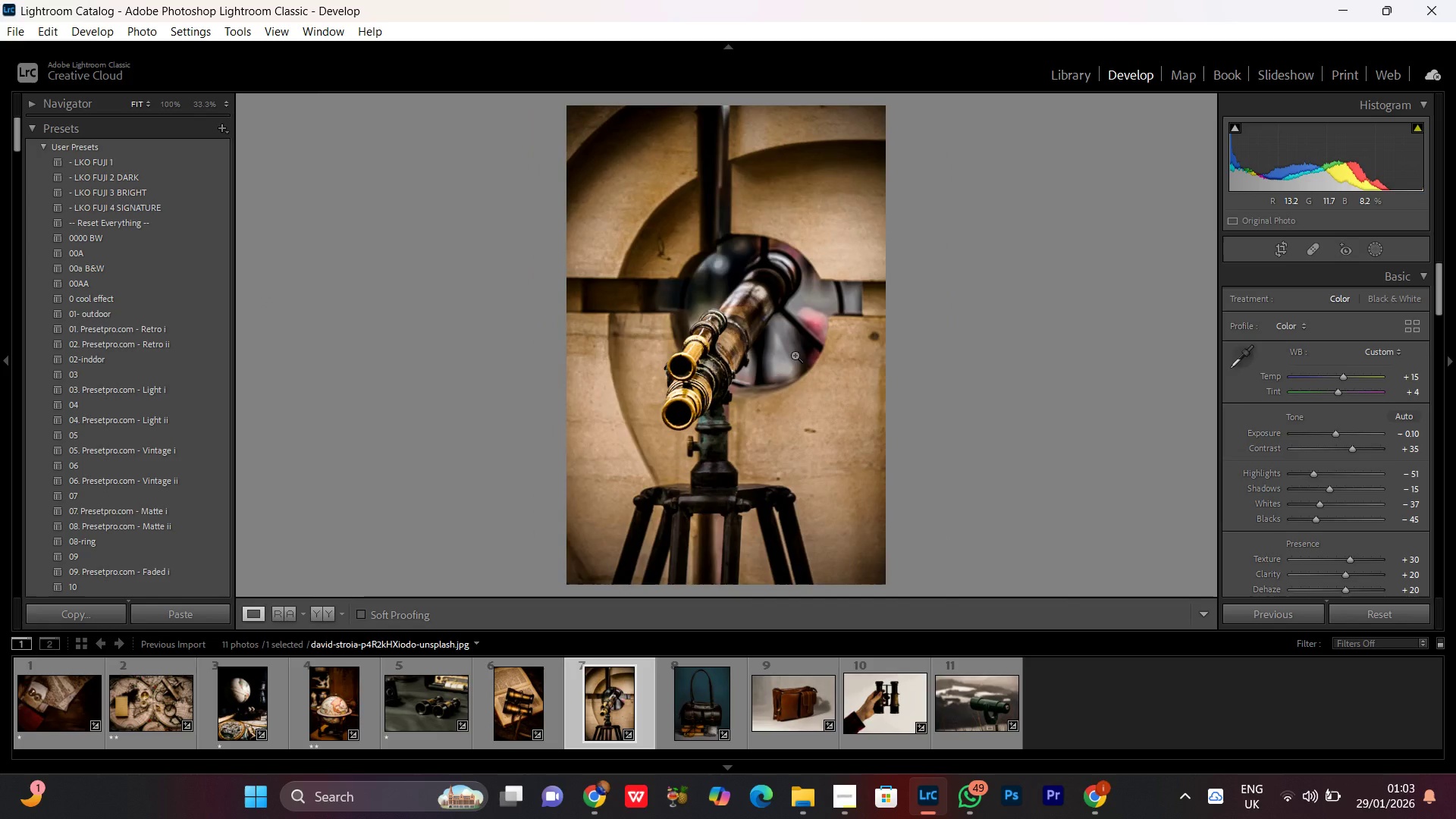 
double_click([797, 344])
 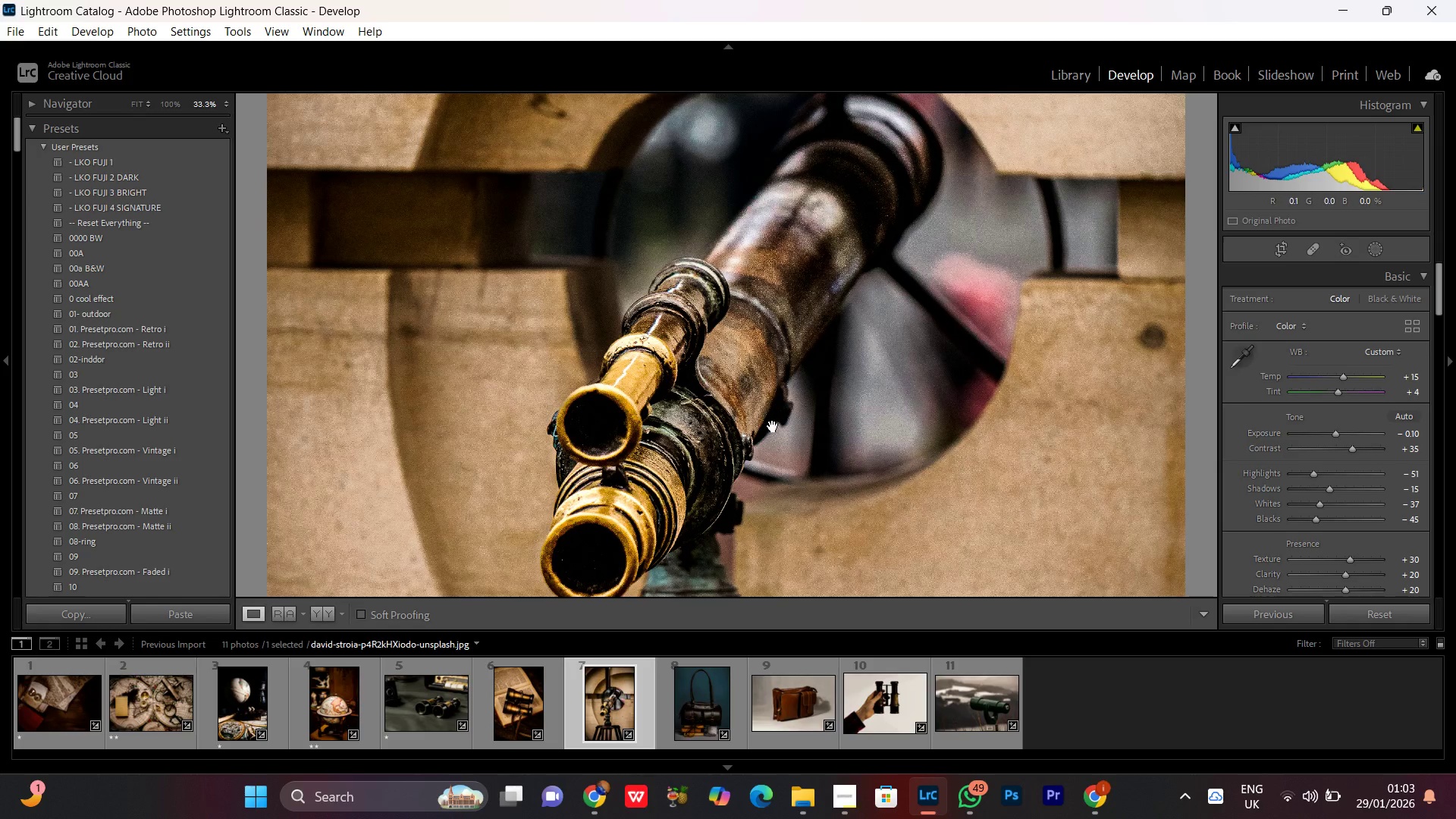 
left_click_drag(start_coordinate=[773, 426], to_coordinate=[777, 257])
 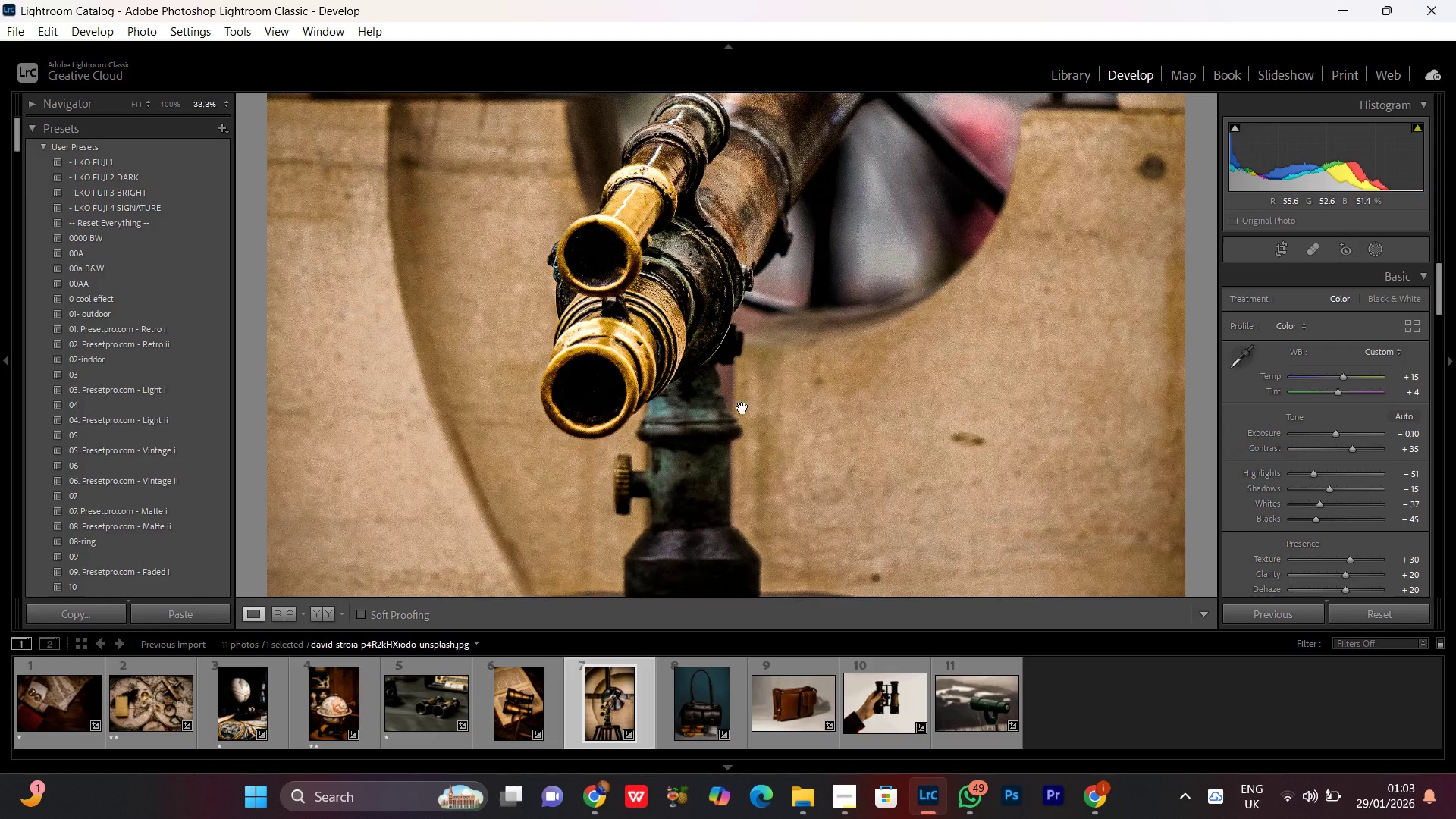 
left_click_drag(start_coordinate=[742, 410], to_coordinate=[741, 312])
 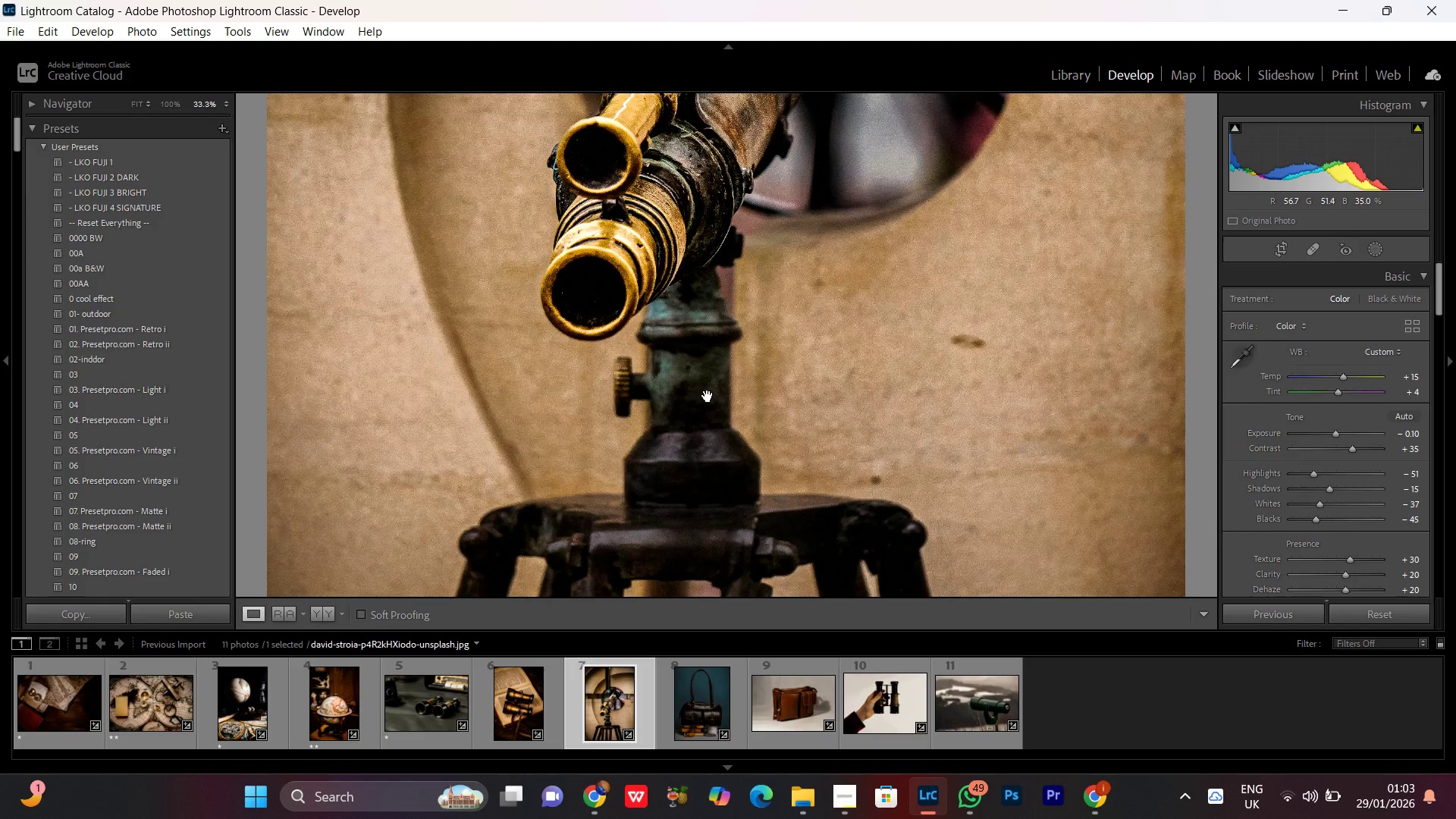 
left_click([708, 396])
 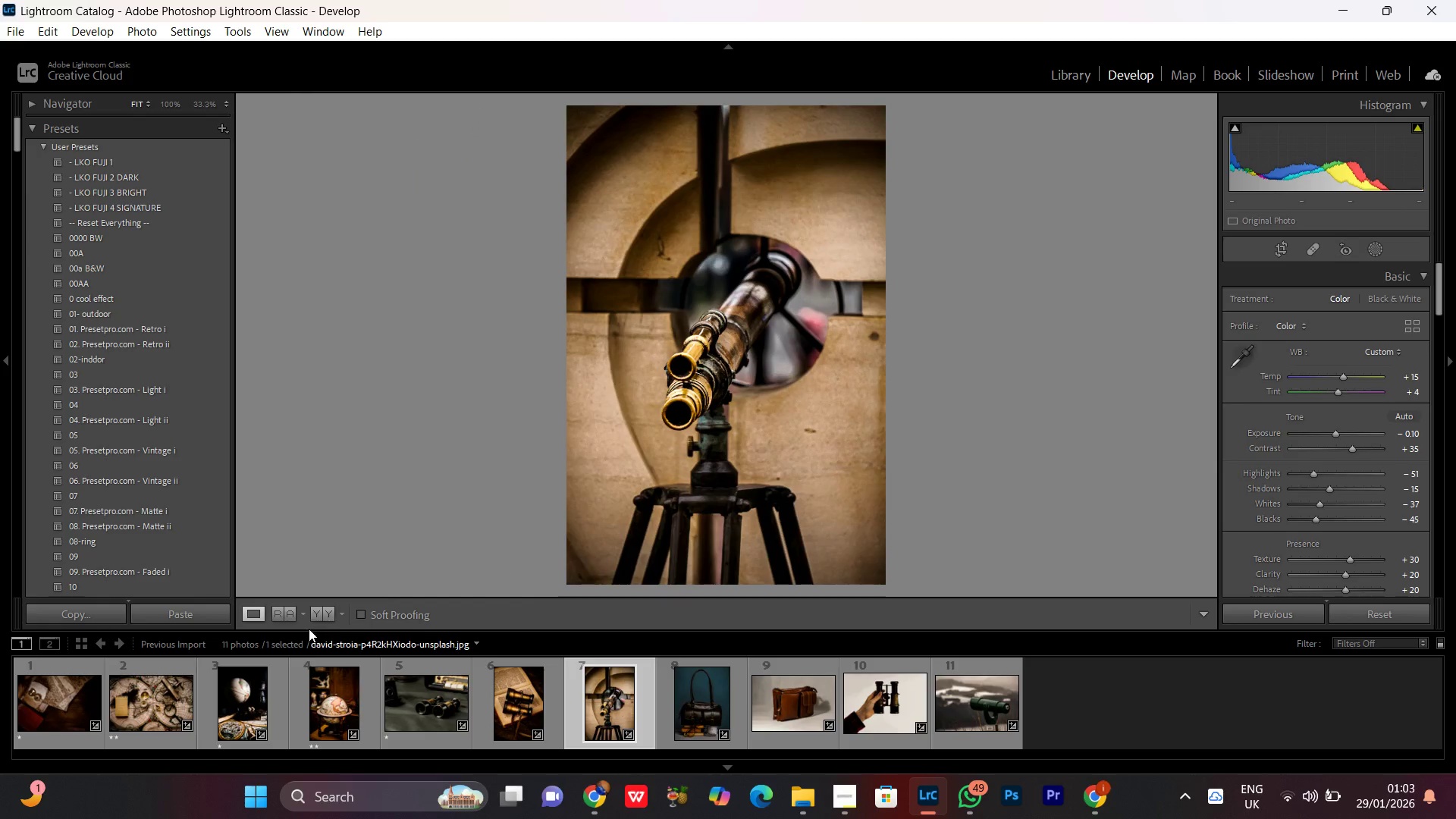 
left_click([324, 615])
 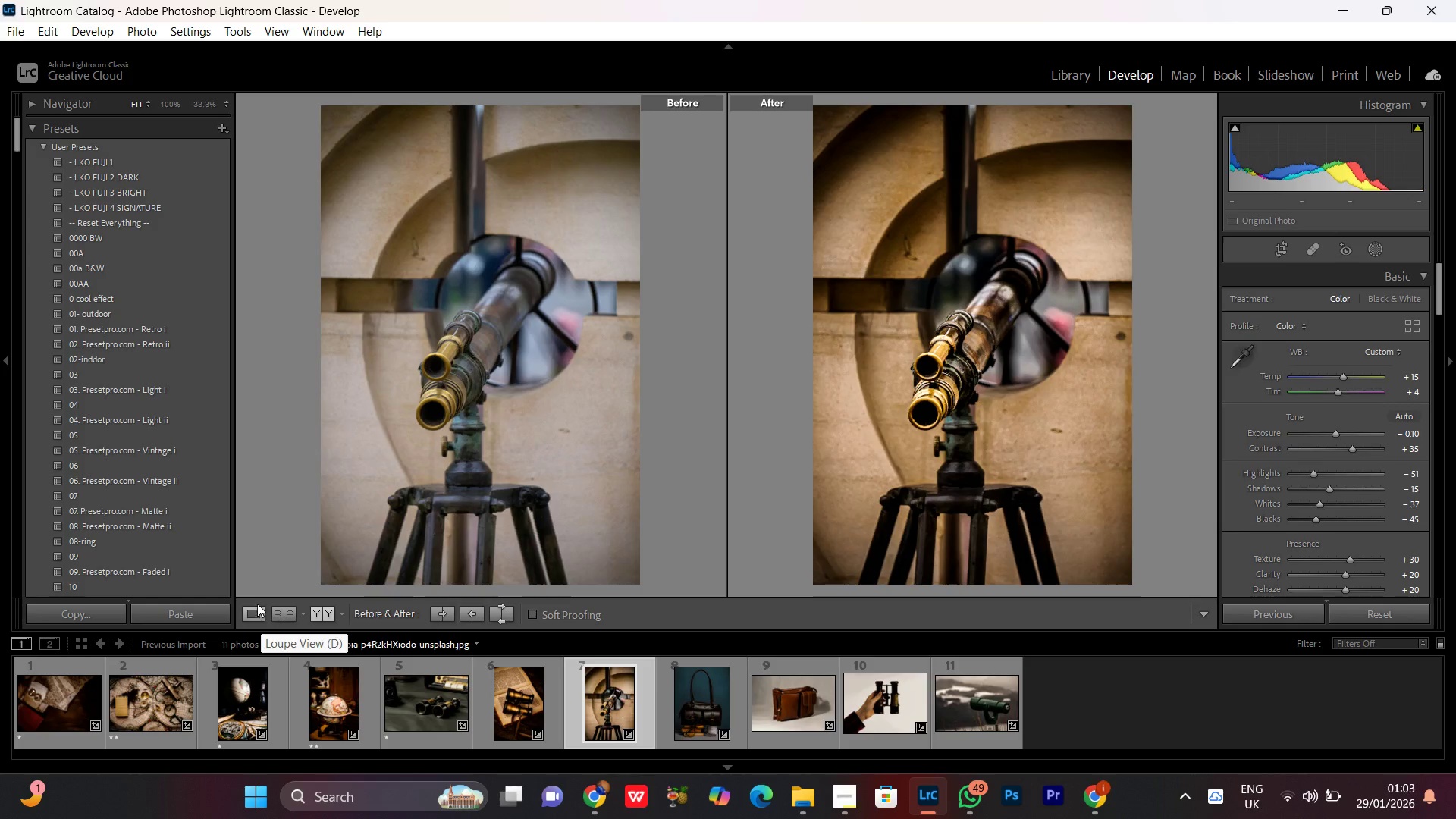 
double_click([253, 615])
 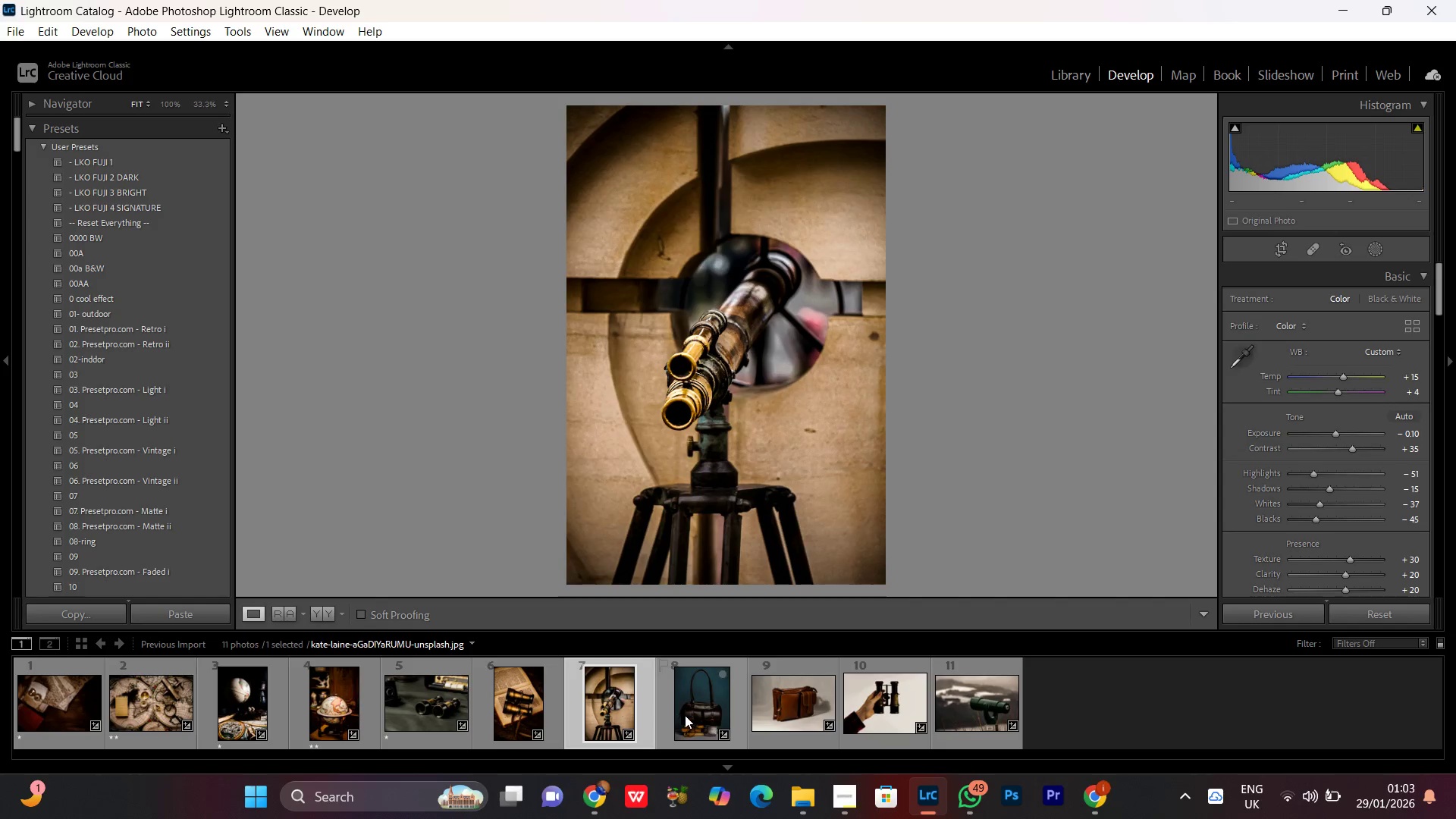 
double_click([685, 715])
 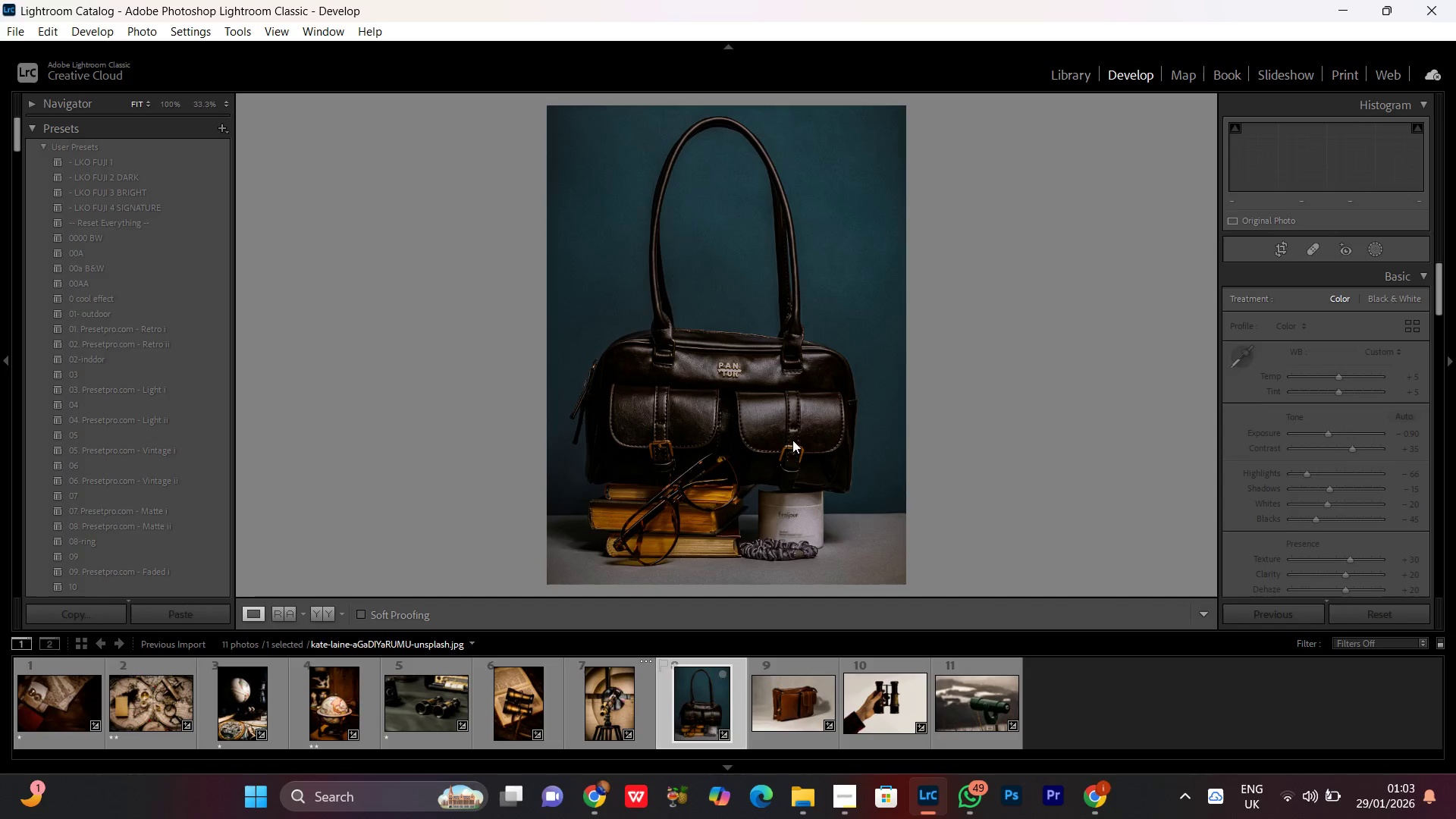 
left_click([757, 393])
 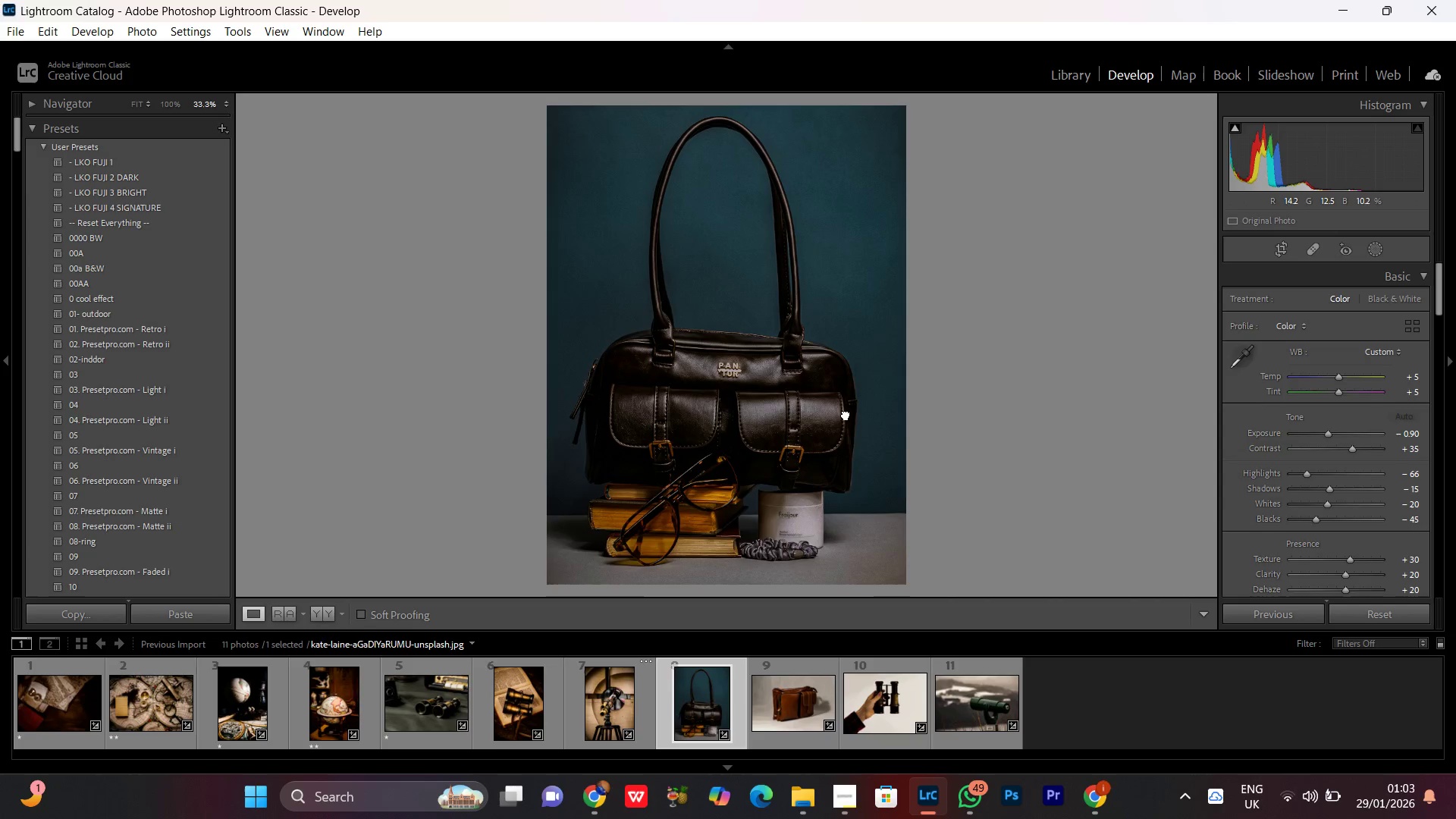 
left_click([834, 383])
 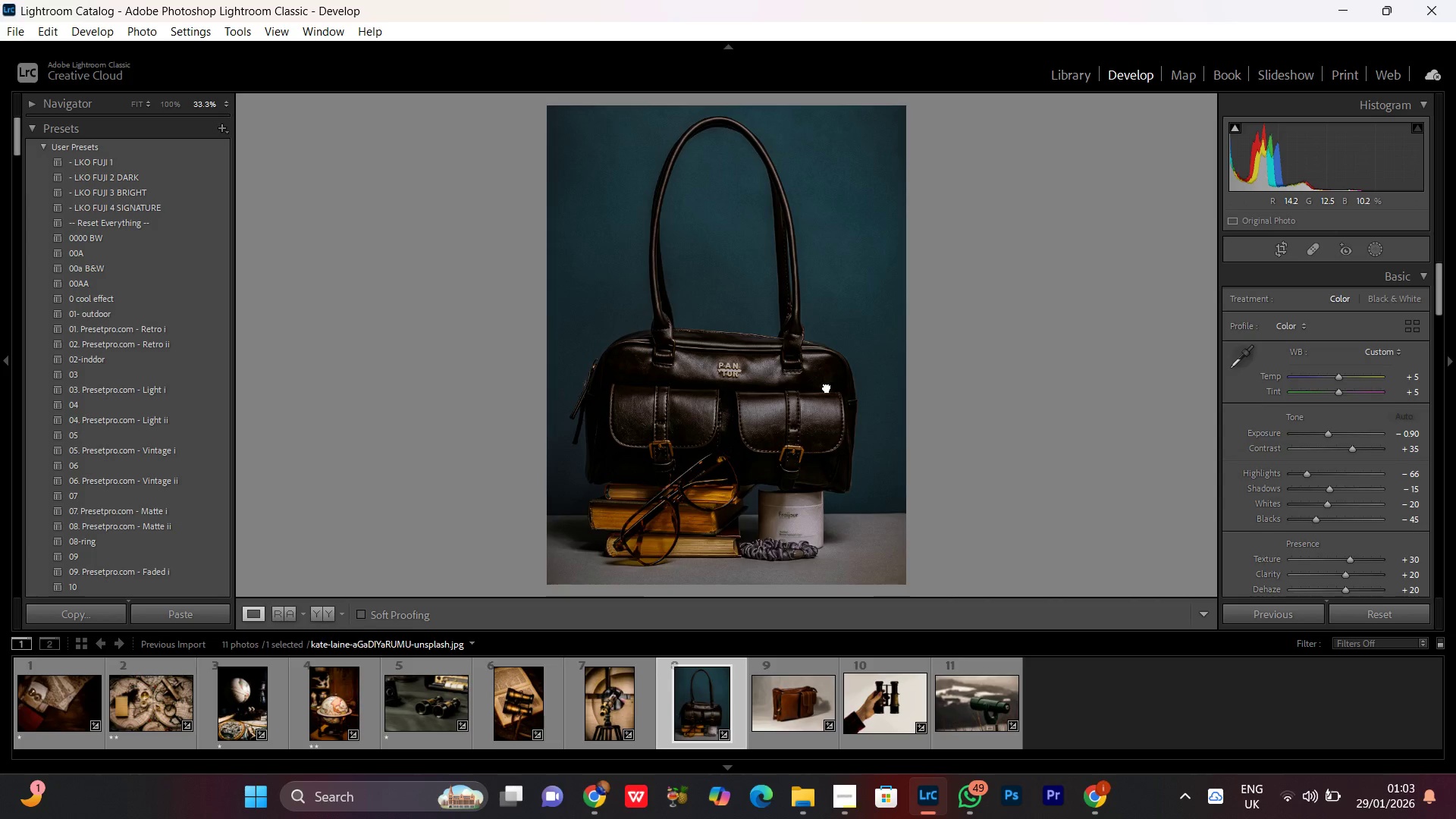 
left_click([810, 356])
 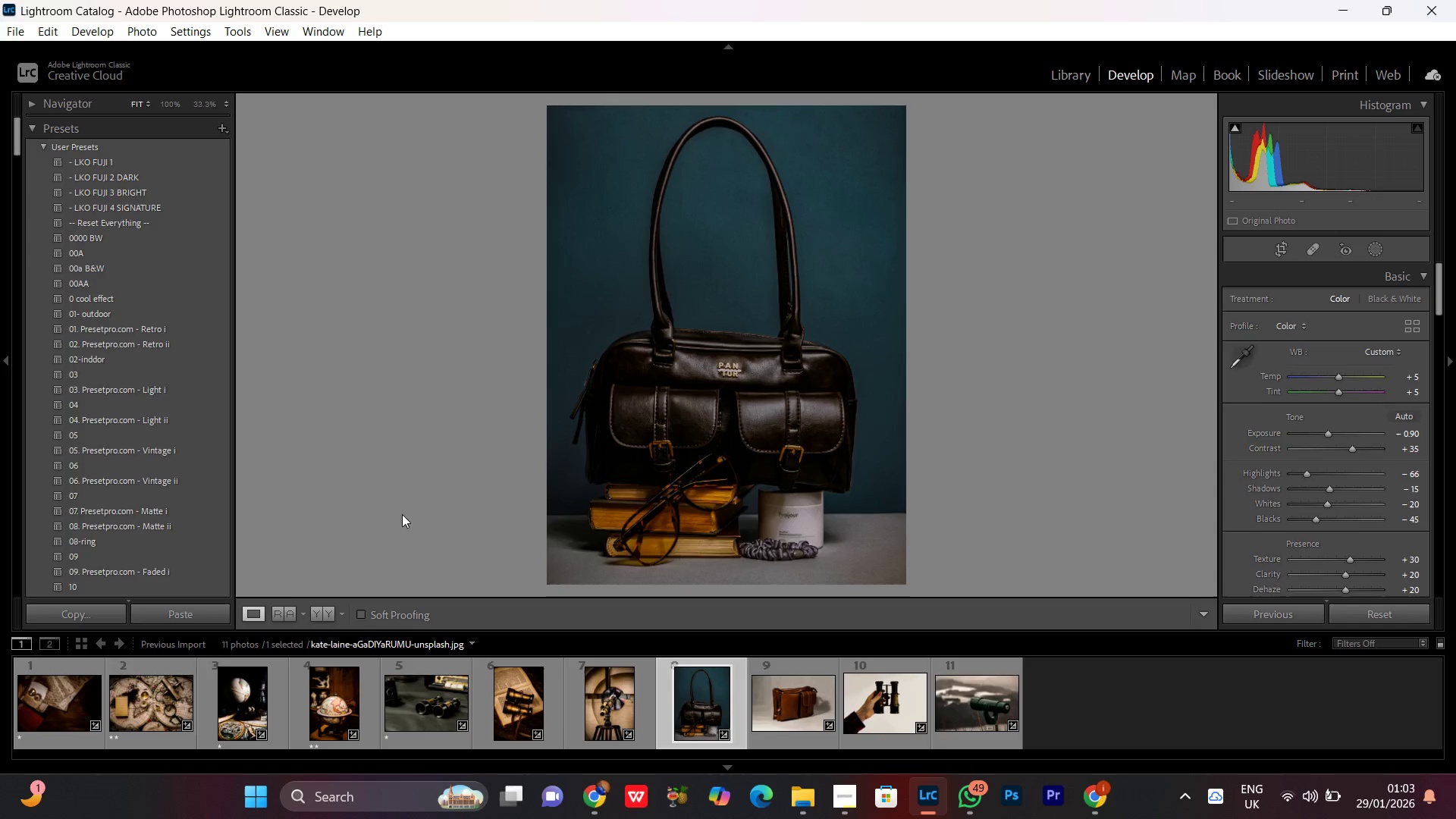 
left_click([324, 623])
 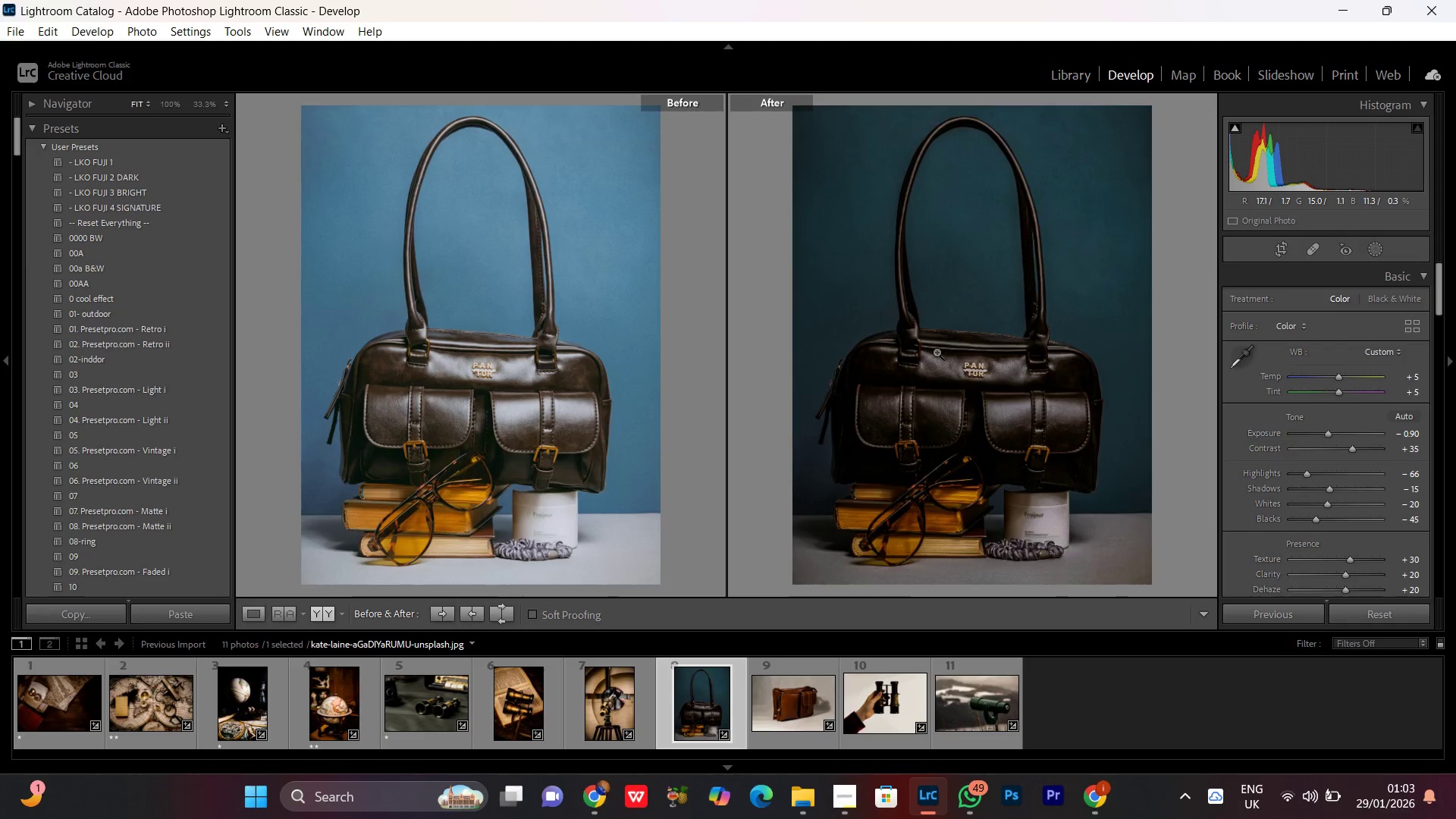 
double_click([937, 352])
 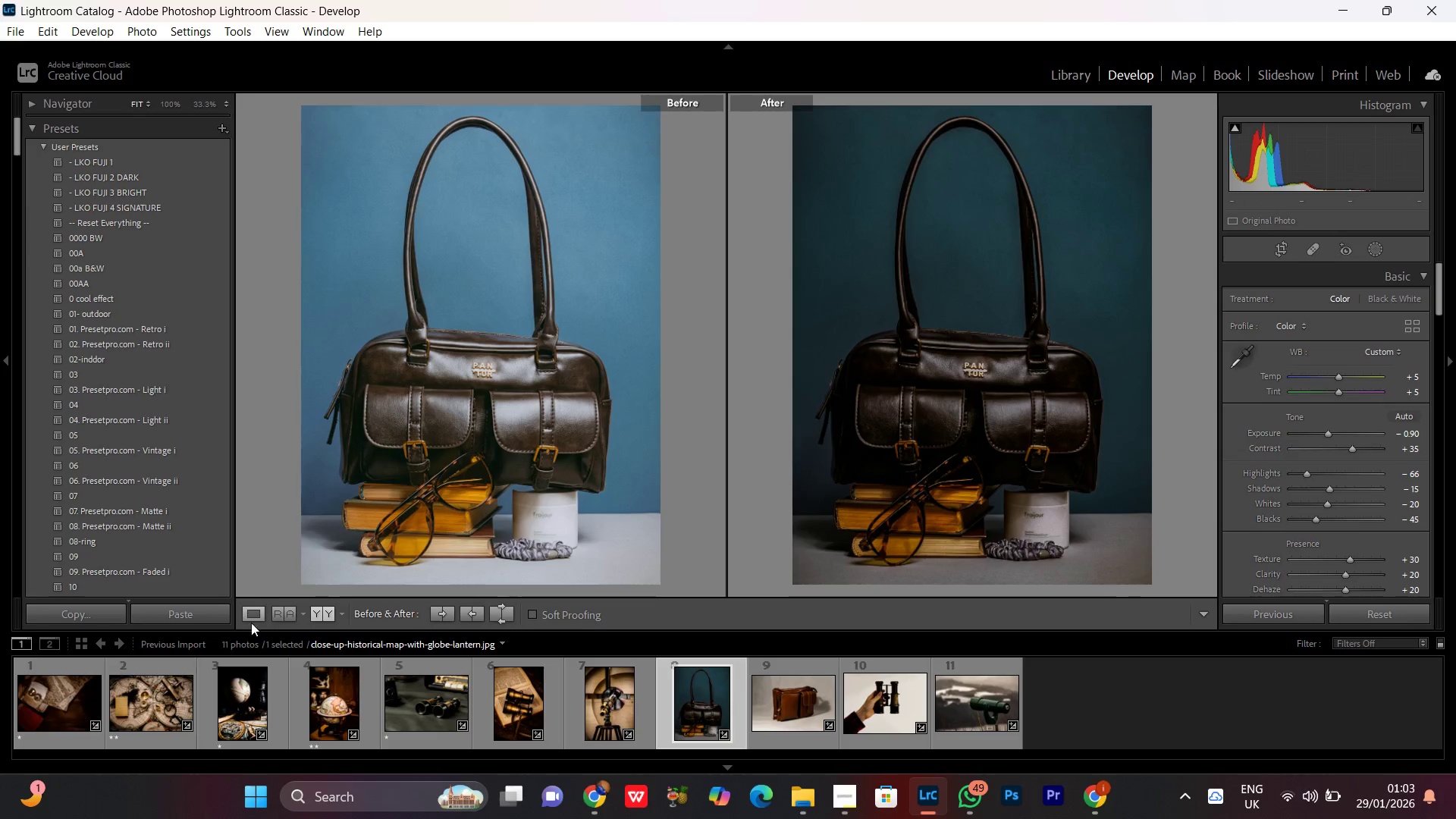 
left_click([249, 615])
 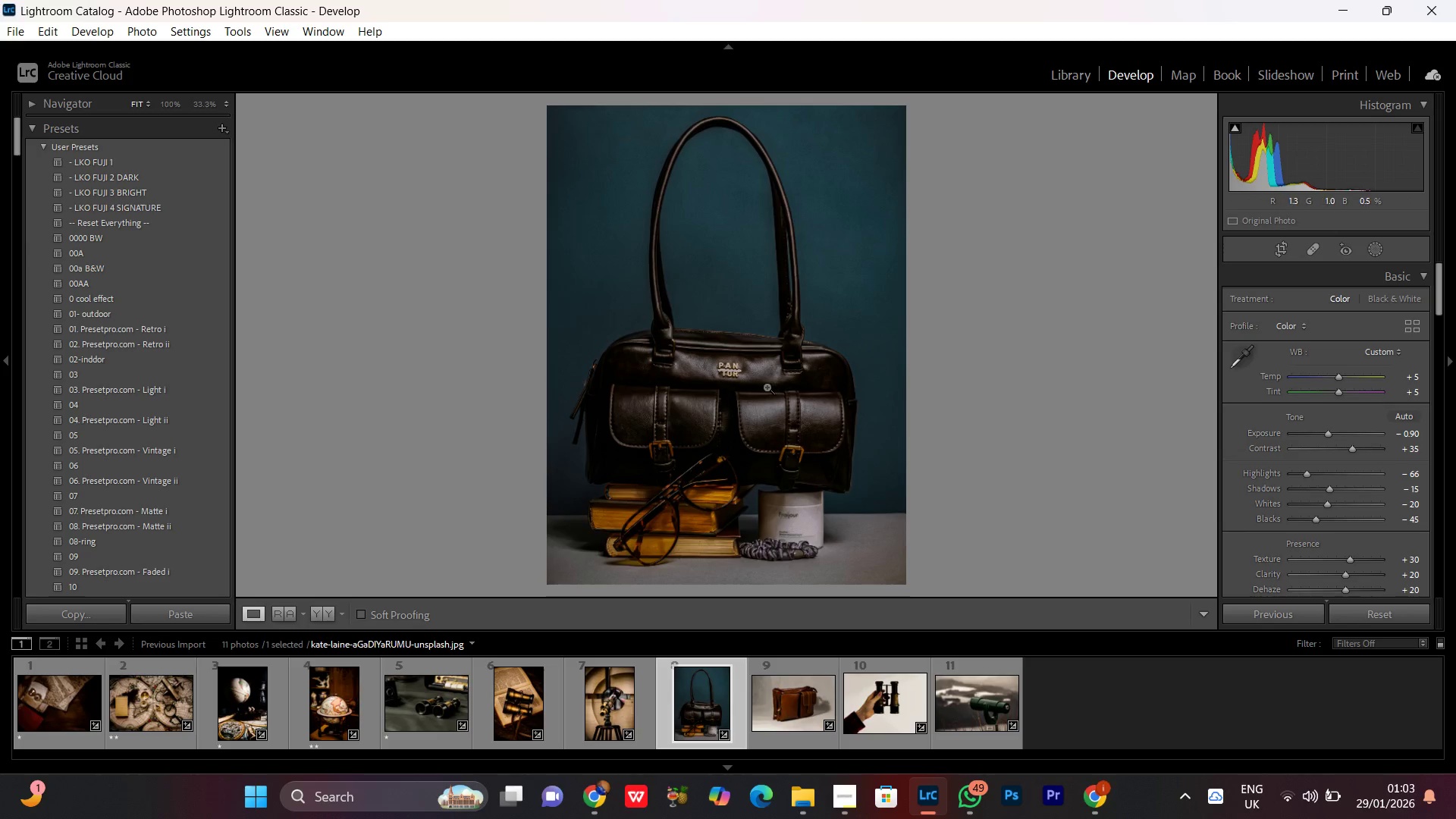 
double_click([767, 387])
 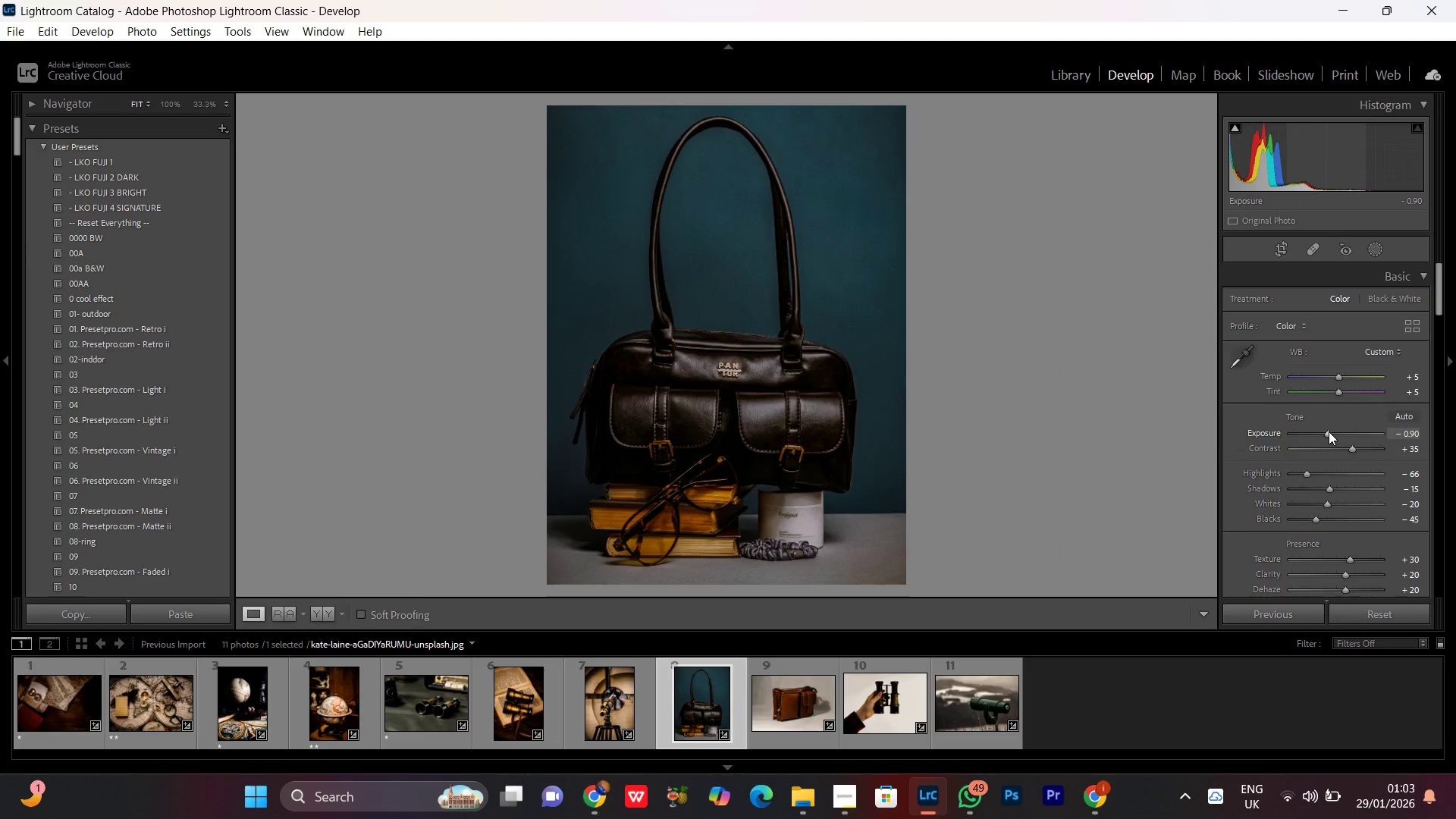 
double_click([1329, 432])
 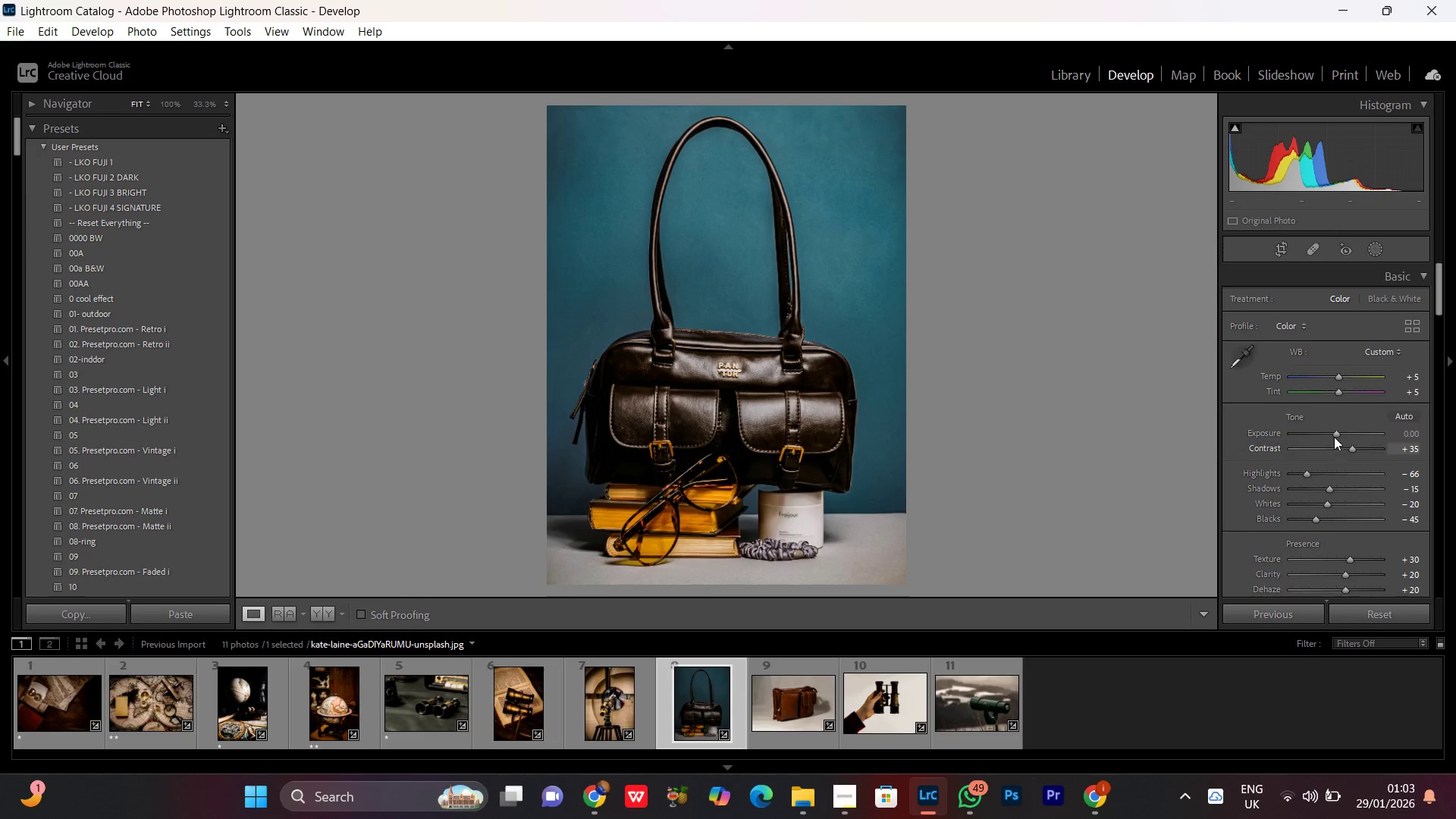 
left_click([1335, 431])
 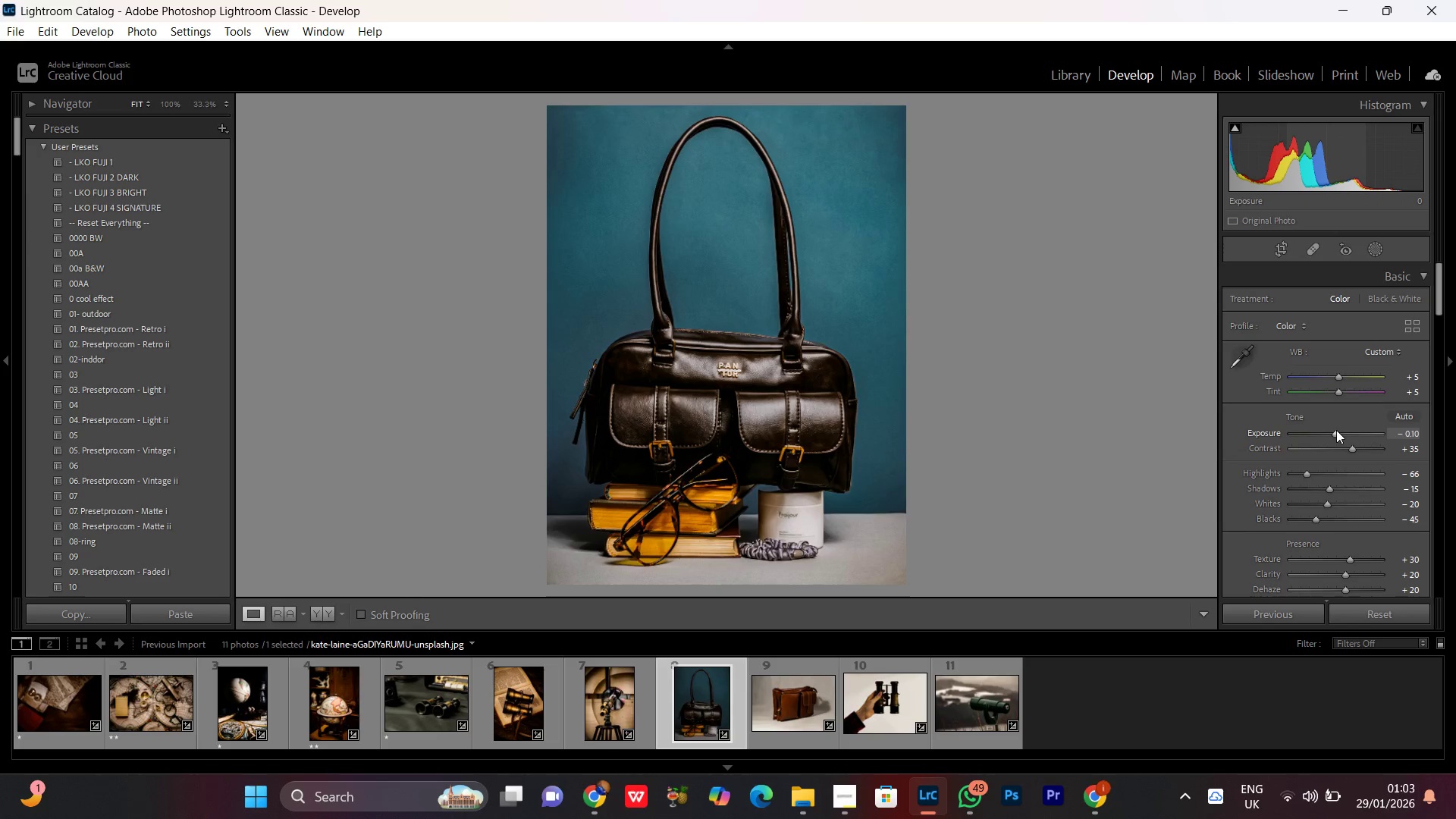 
scroll: coordinate [1336, 430], scroll_direction: down, amount: 2.0
 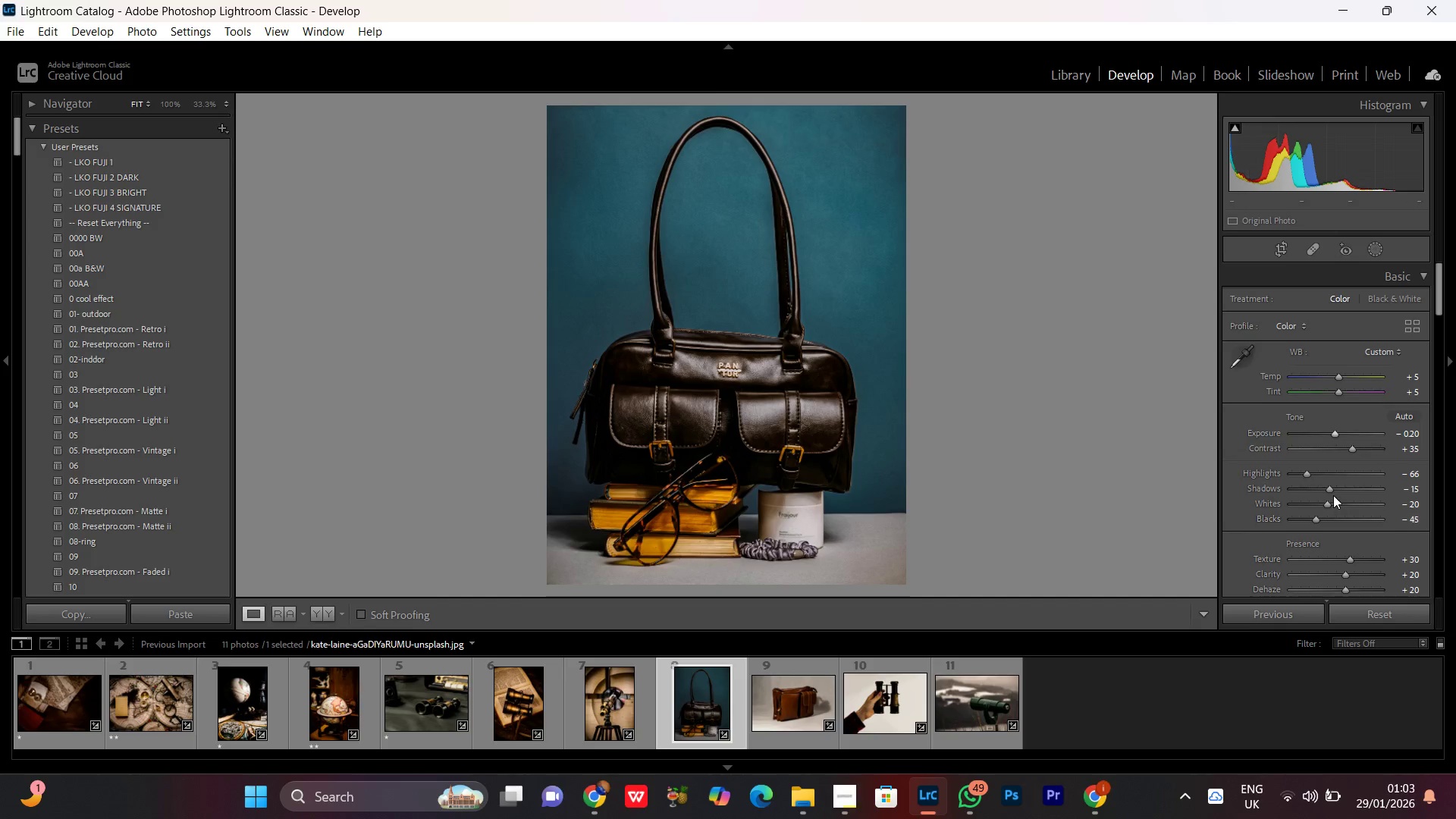 
left_click([1331, 490])
 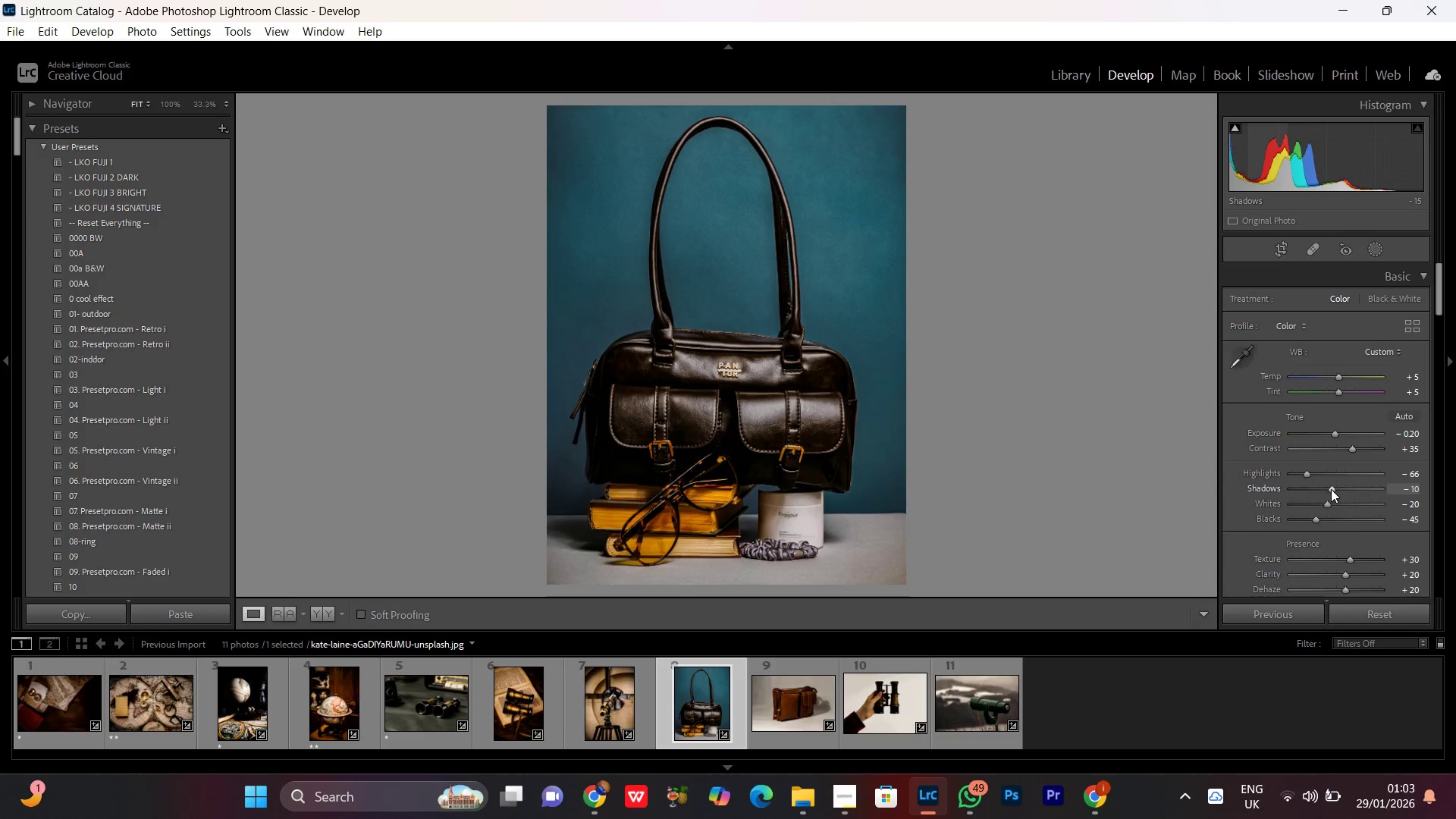 
scroll: coordinate [1332, 489], scroll_direction: up, amount: 4.0
 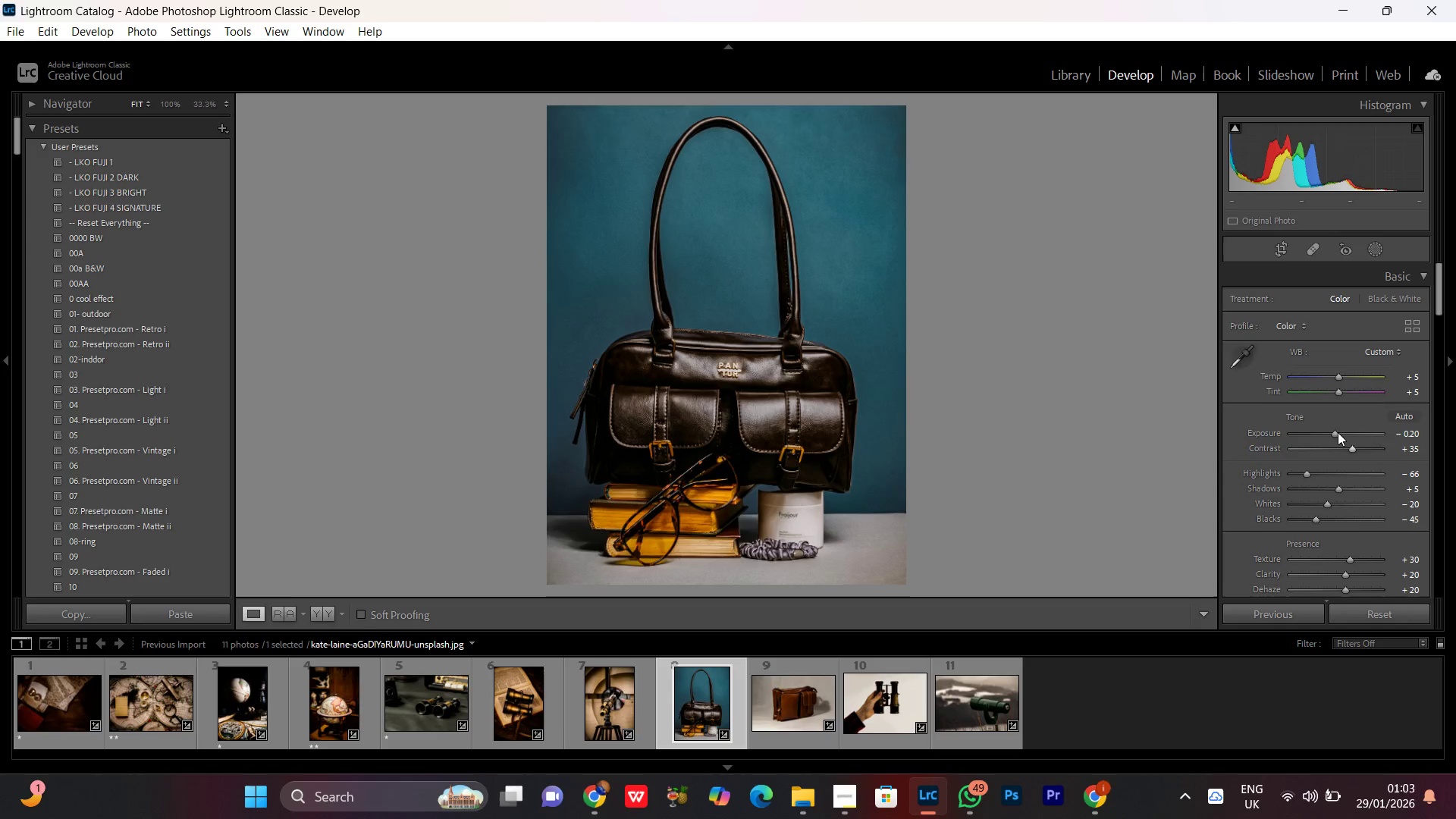 
left_click([1338, 428])
 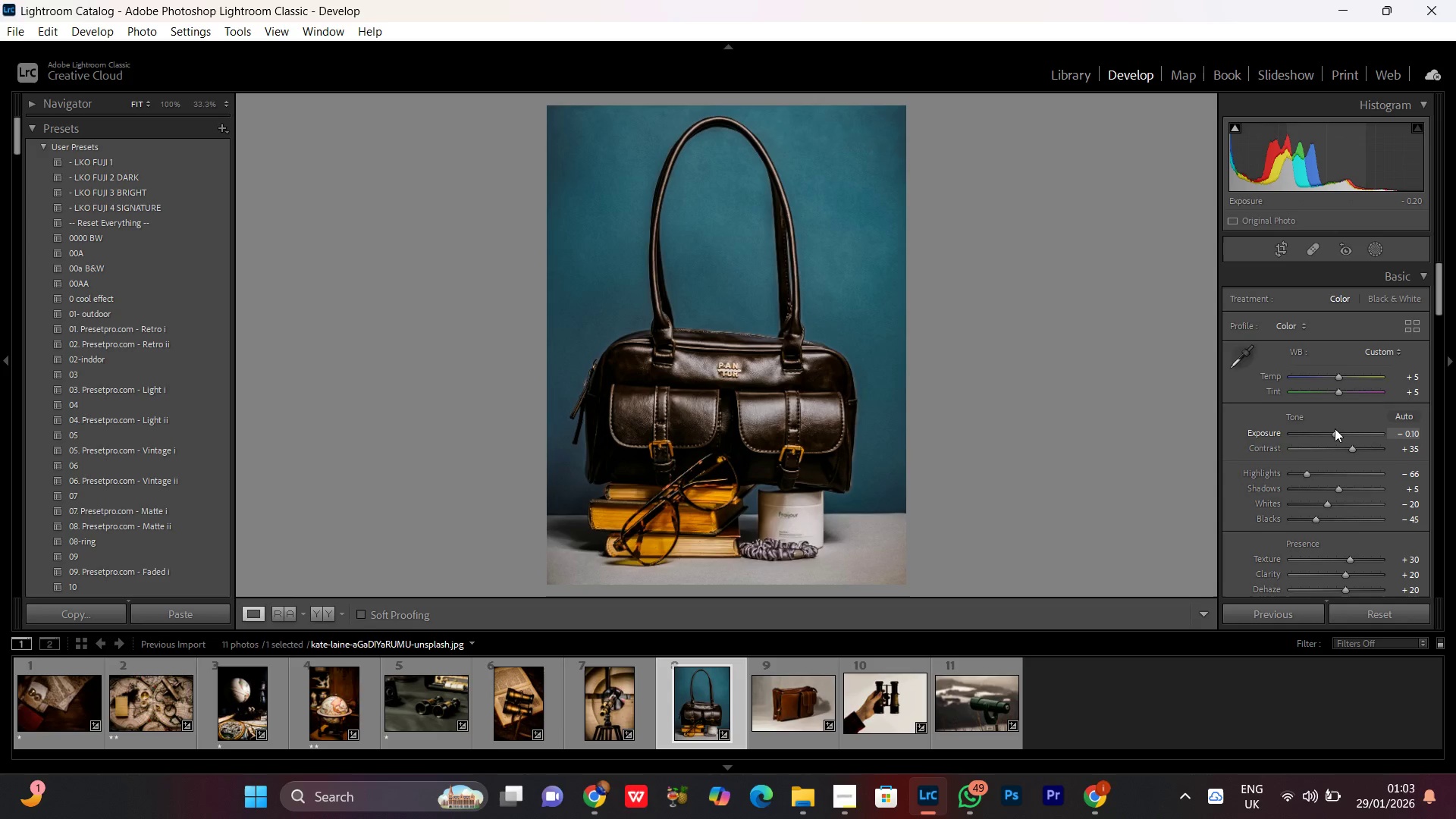 
scroll: coordinate [1335, 428], scroll_direction: up, amount: 1.0
 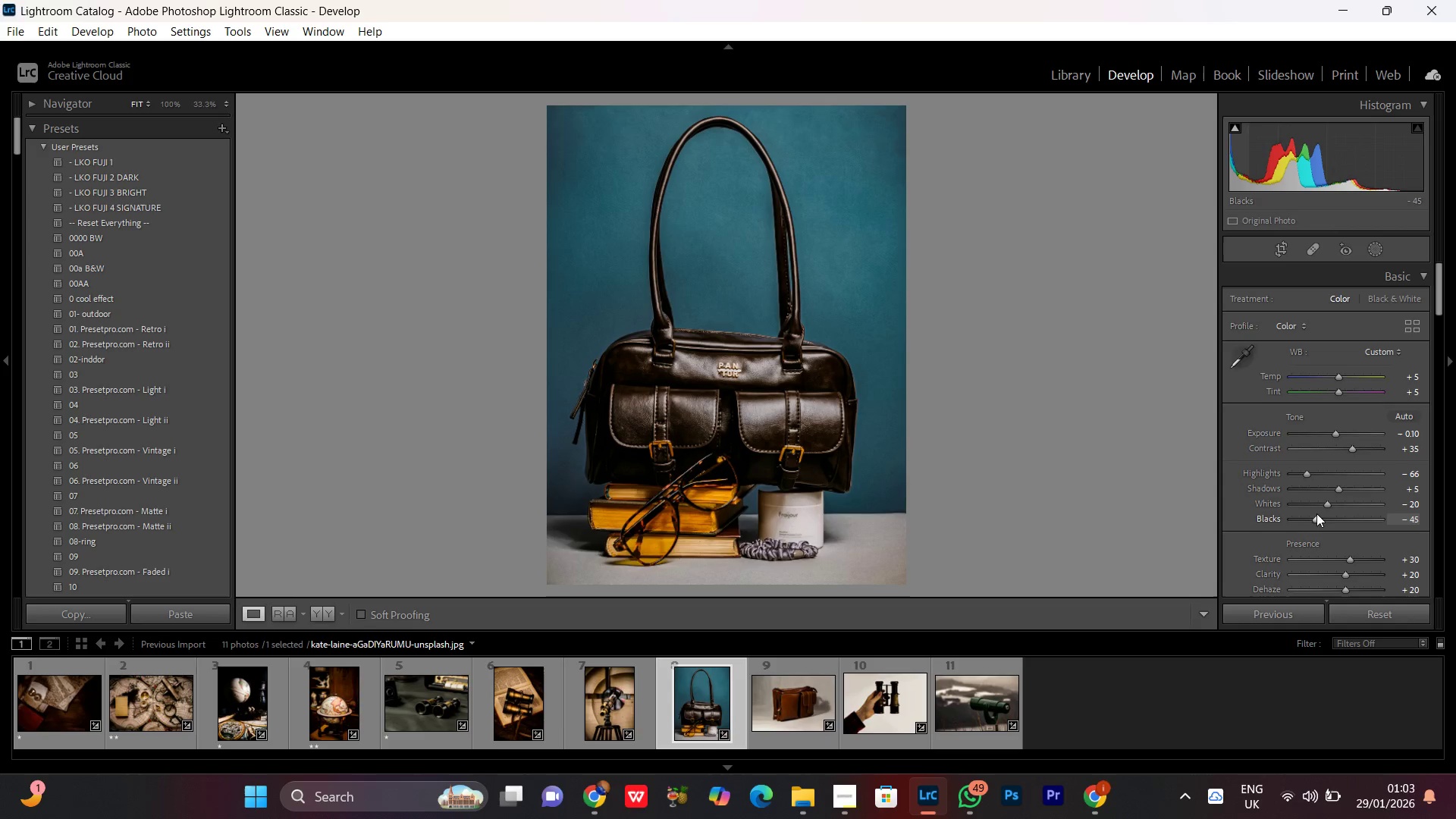 
left_click([1317, 502])
 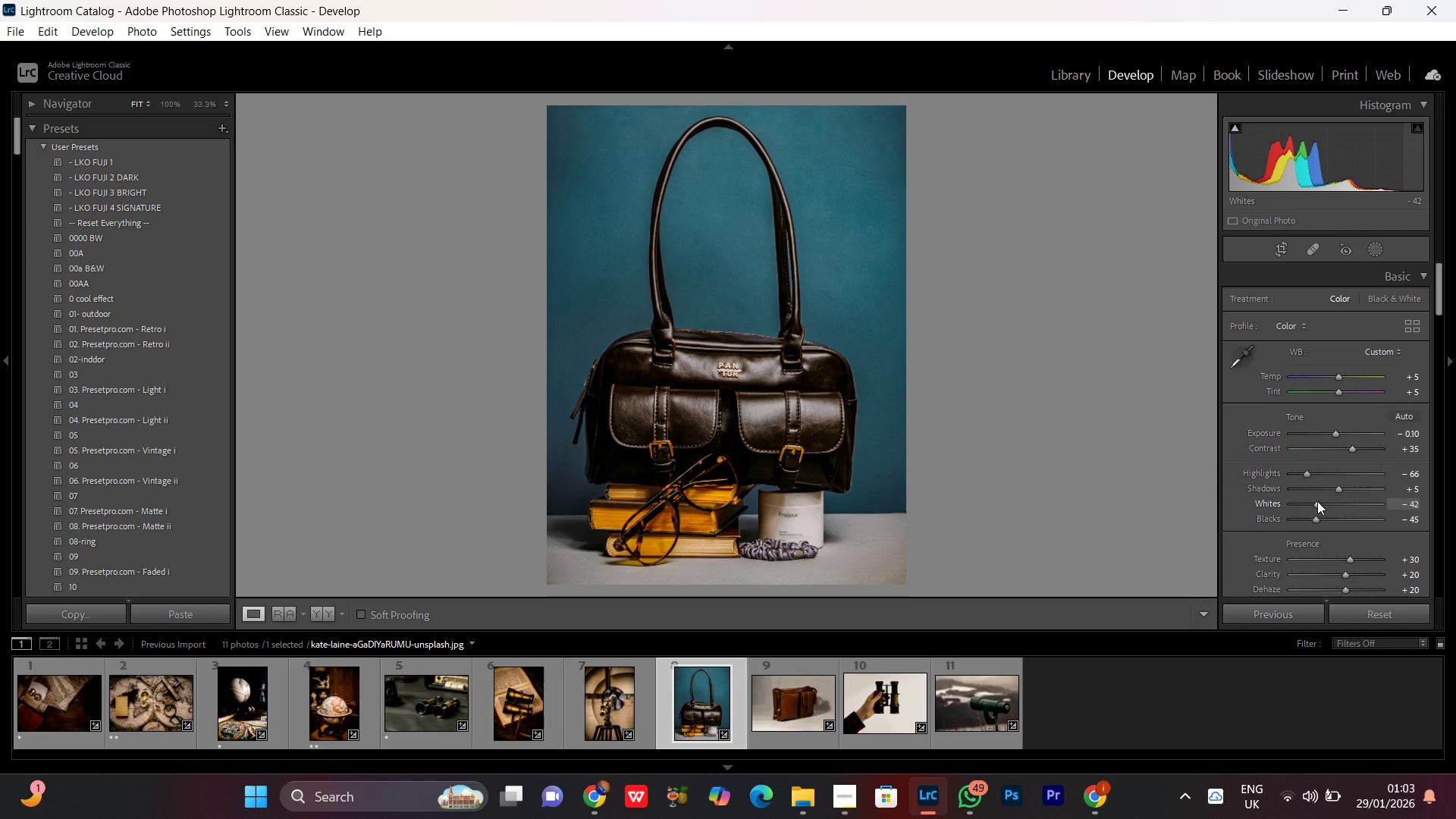 
scroll: coordinate [1318, 500], scroll_direction: up, amount: 3.0
 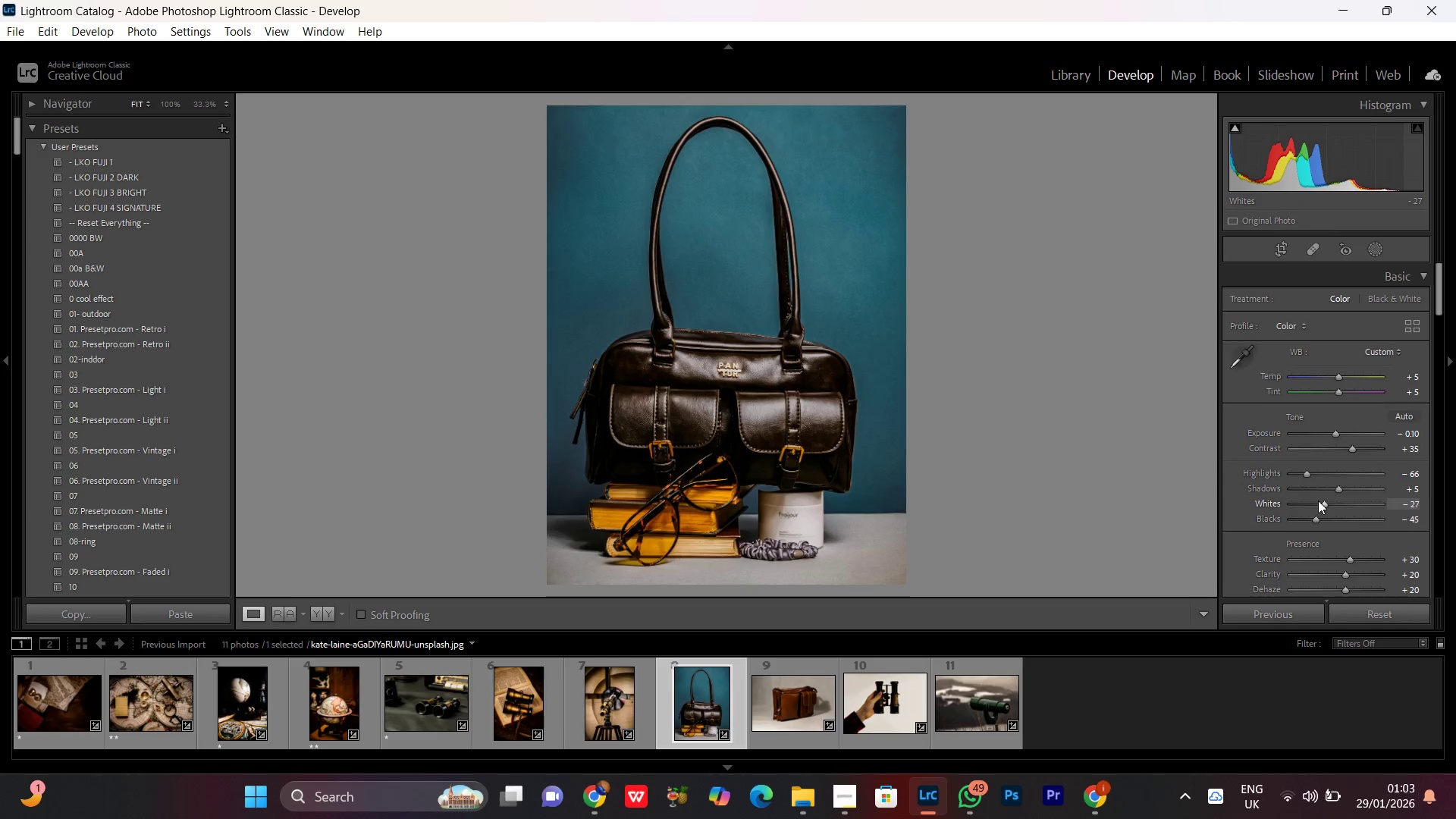 
scroll: coordinate [1318, 500], scroll_direction: none, amount: 0.0
 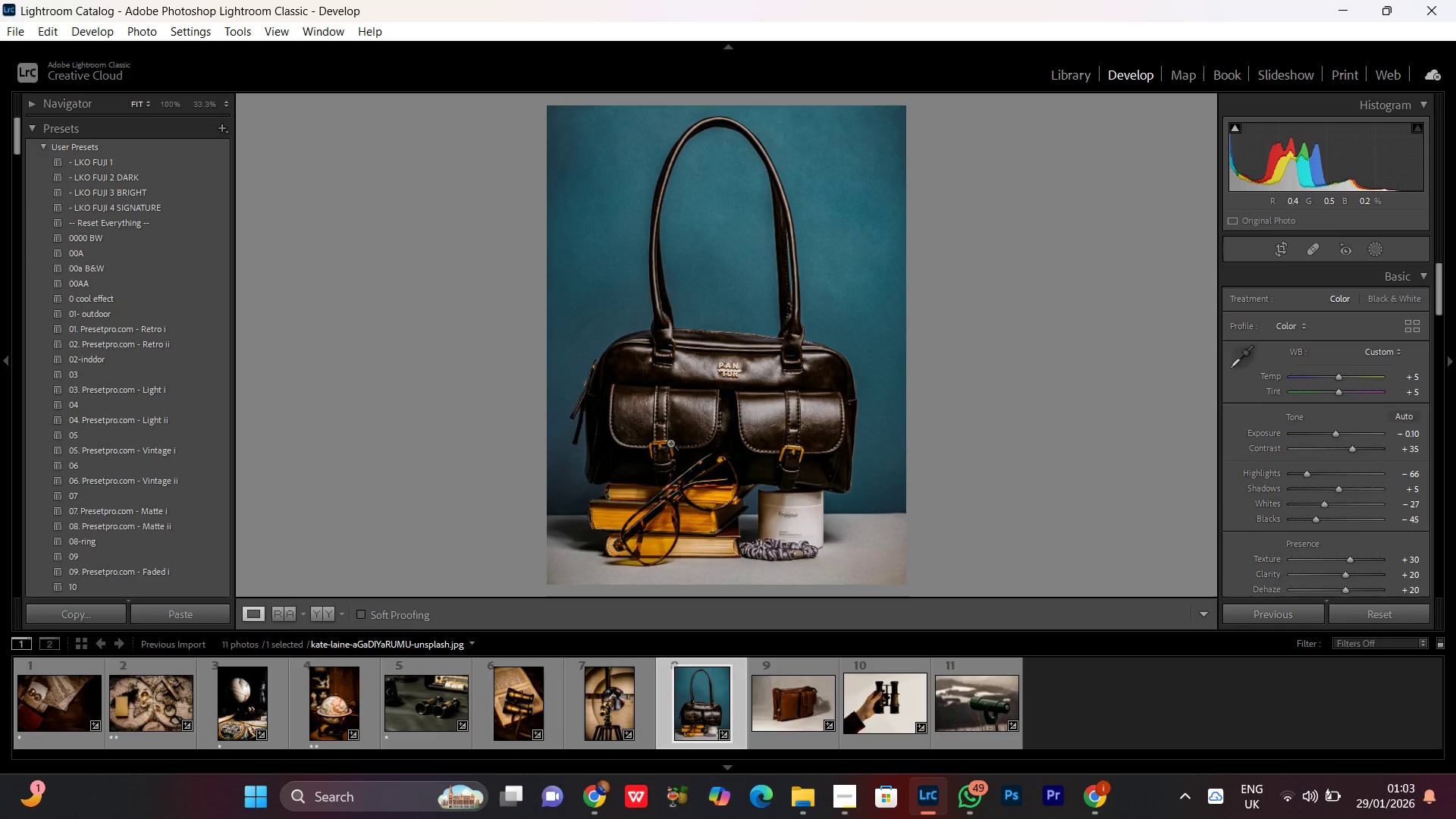 
left_click([781, 394])
 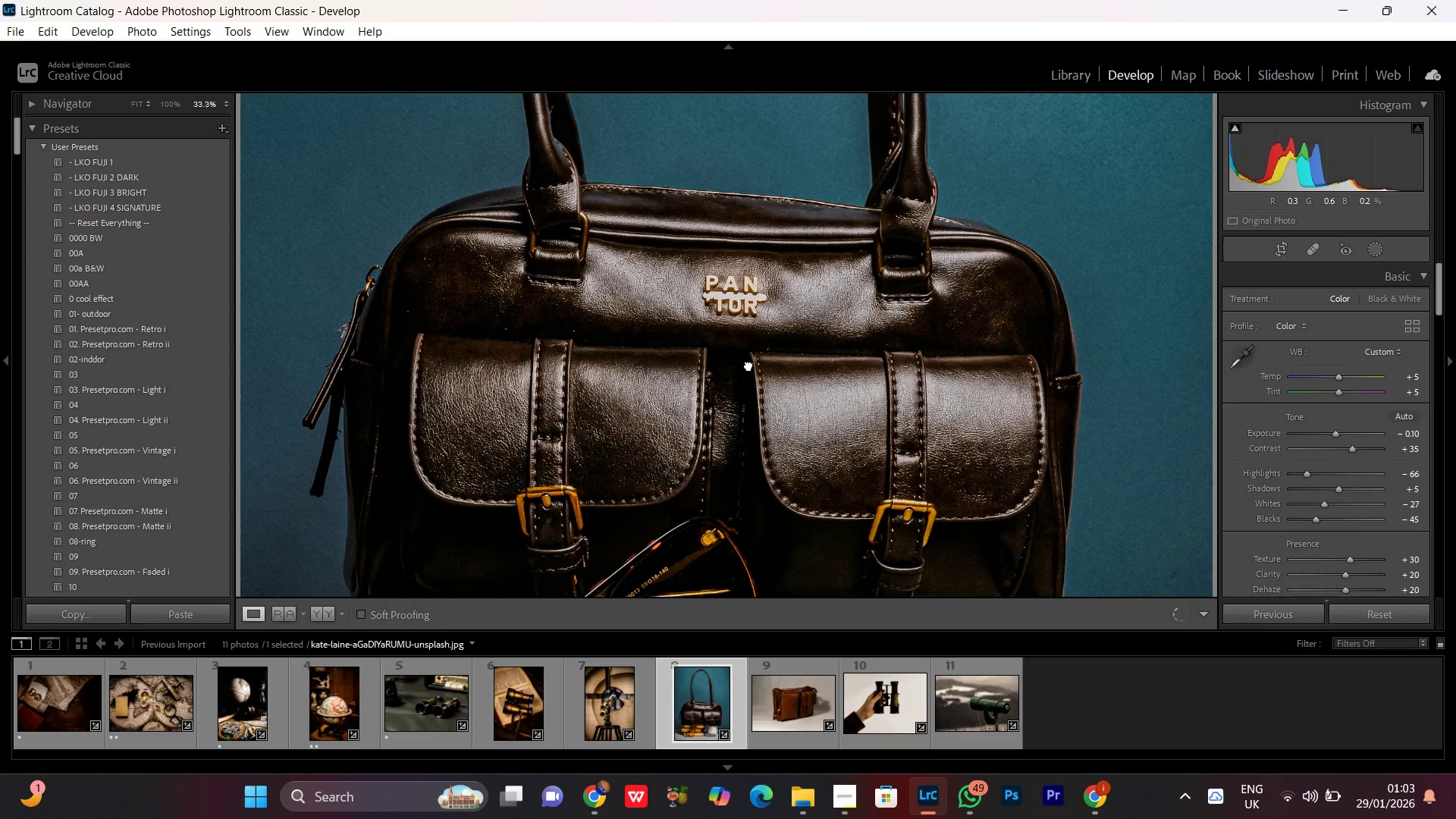 
double_click([748, 359])
 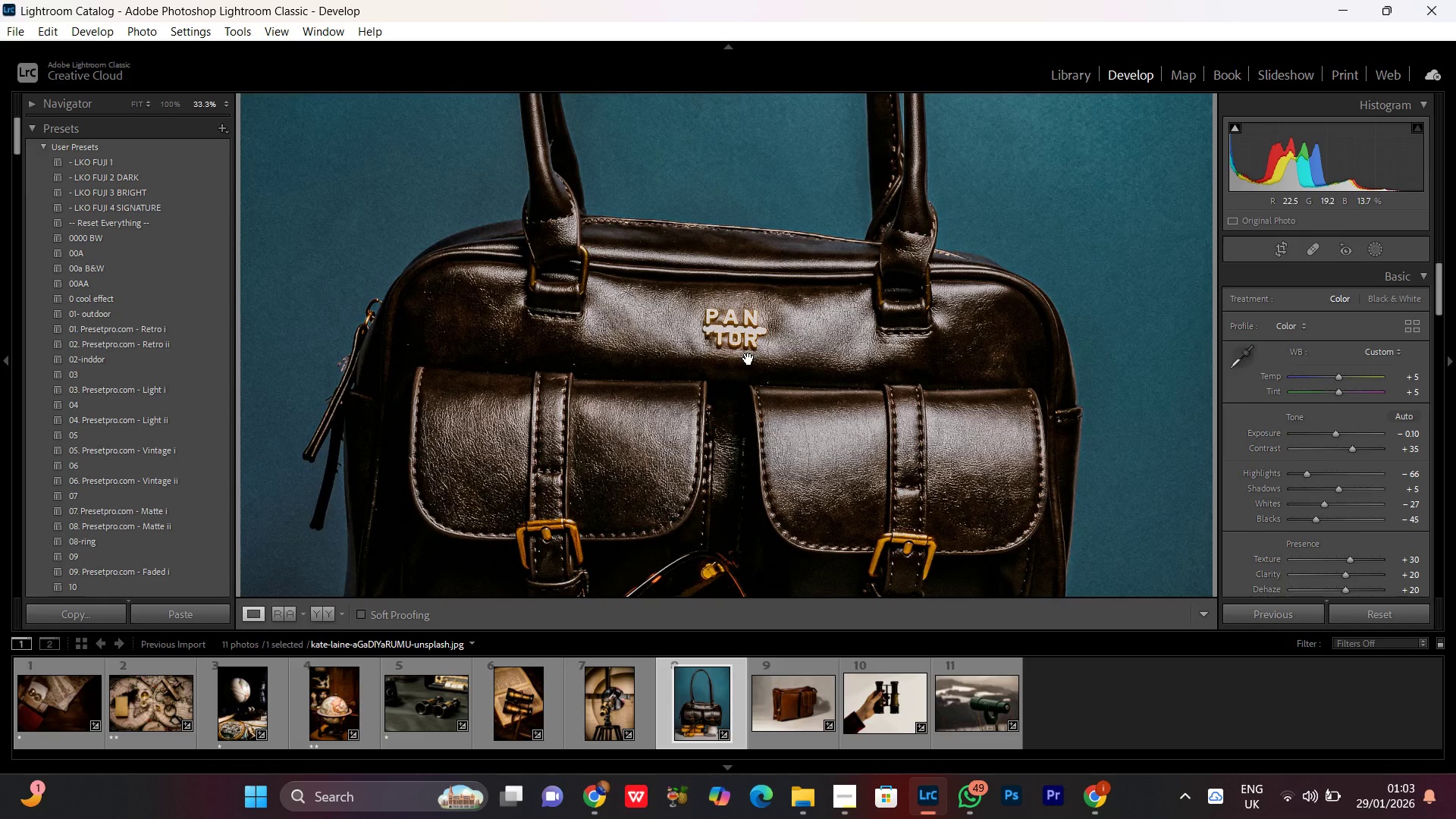 
left_click([748, 359])
 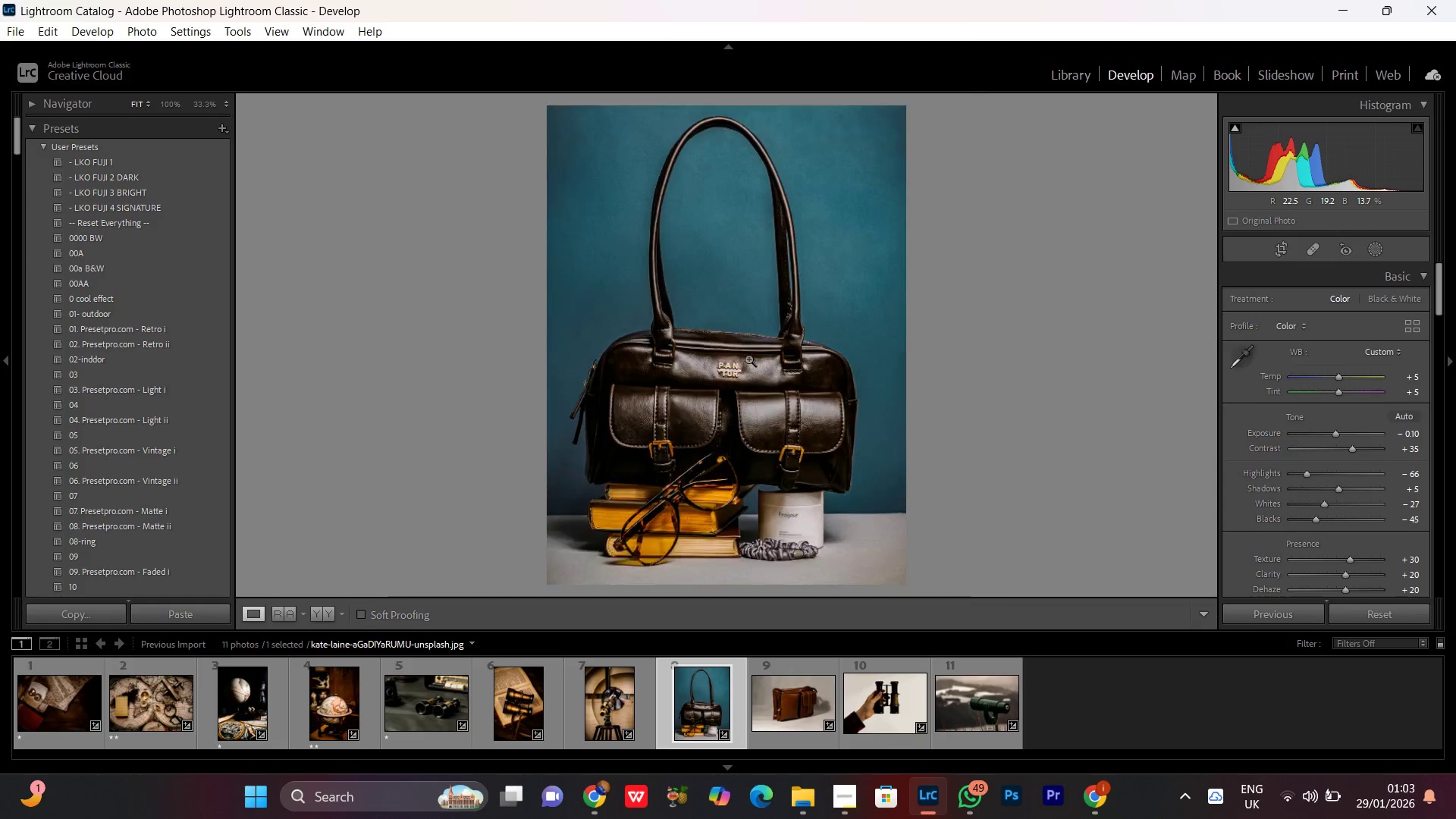 
left_click_drag(start_coordinate=[748, 359], to_coordinate=[747, 362])
 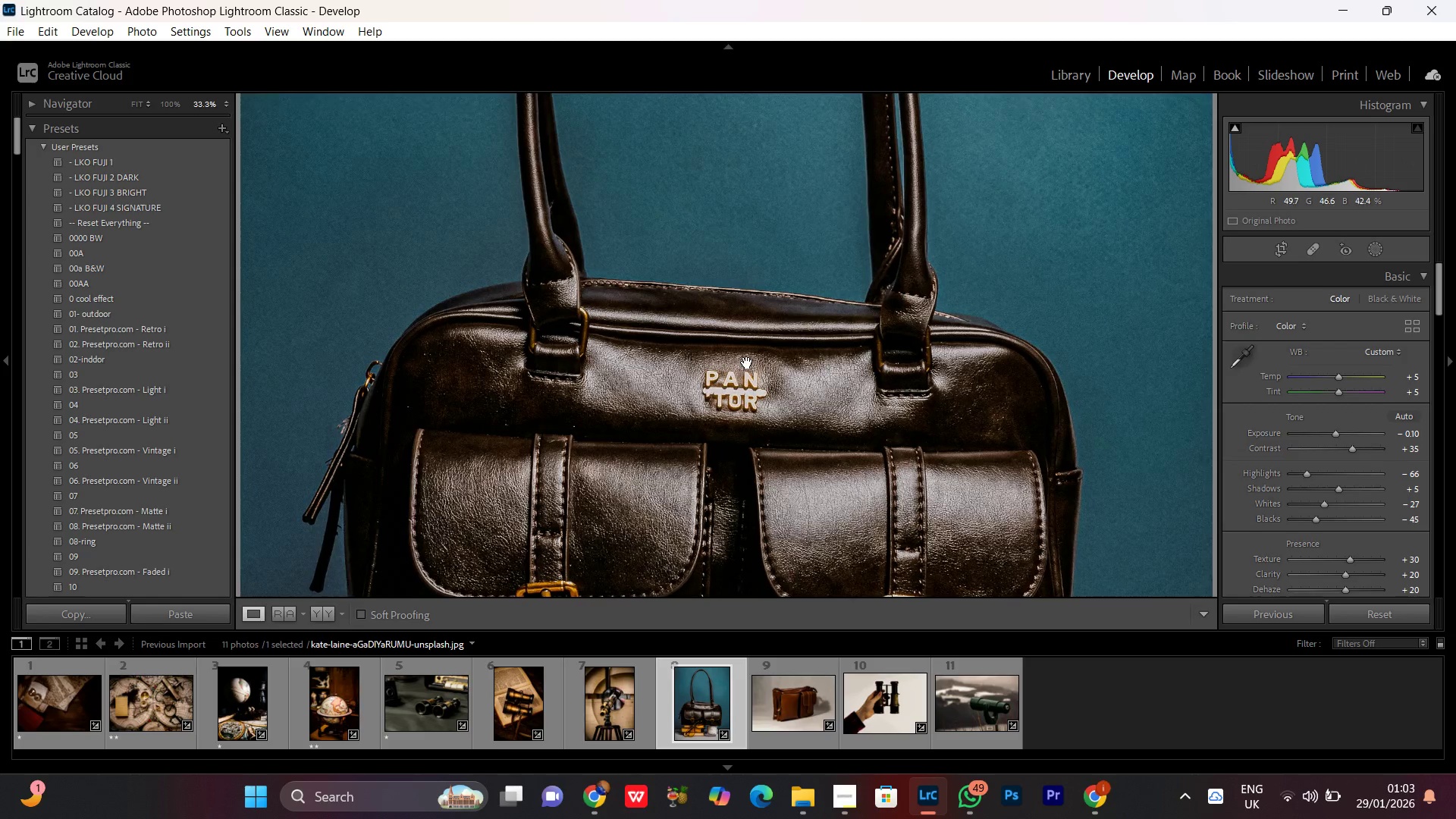 
triple_click([747, 362])
 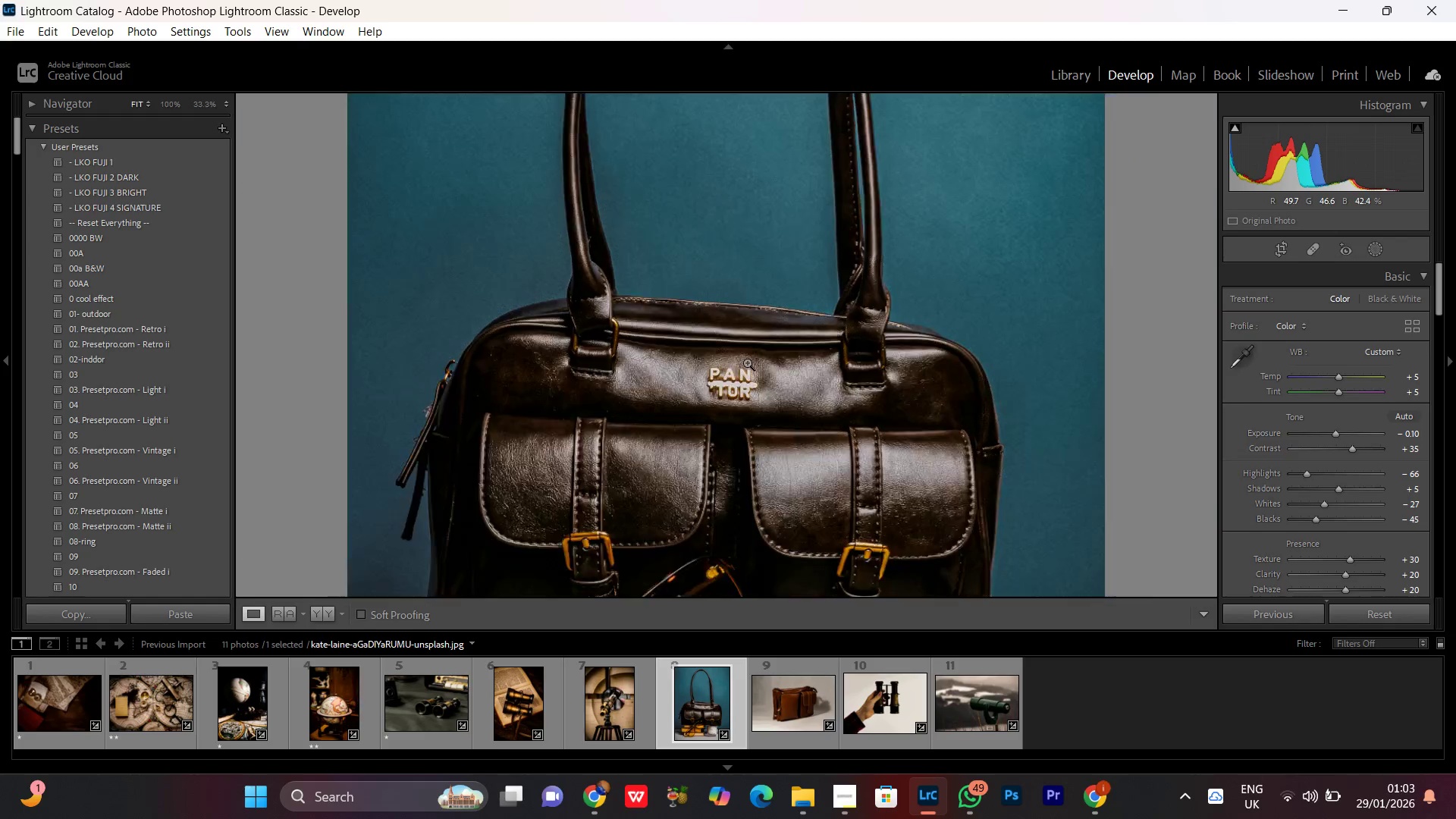 
triple_click([747, 362])
 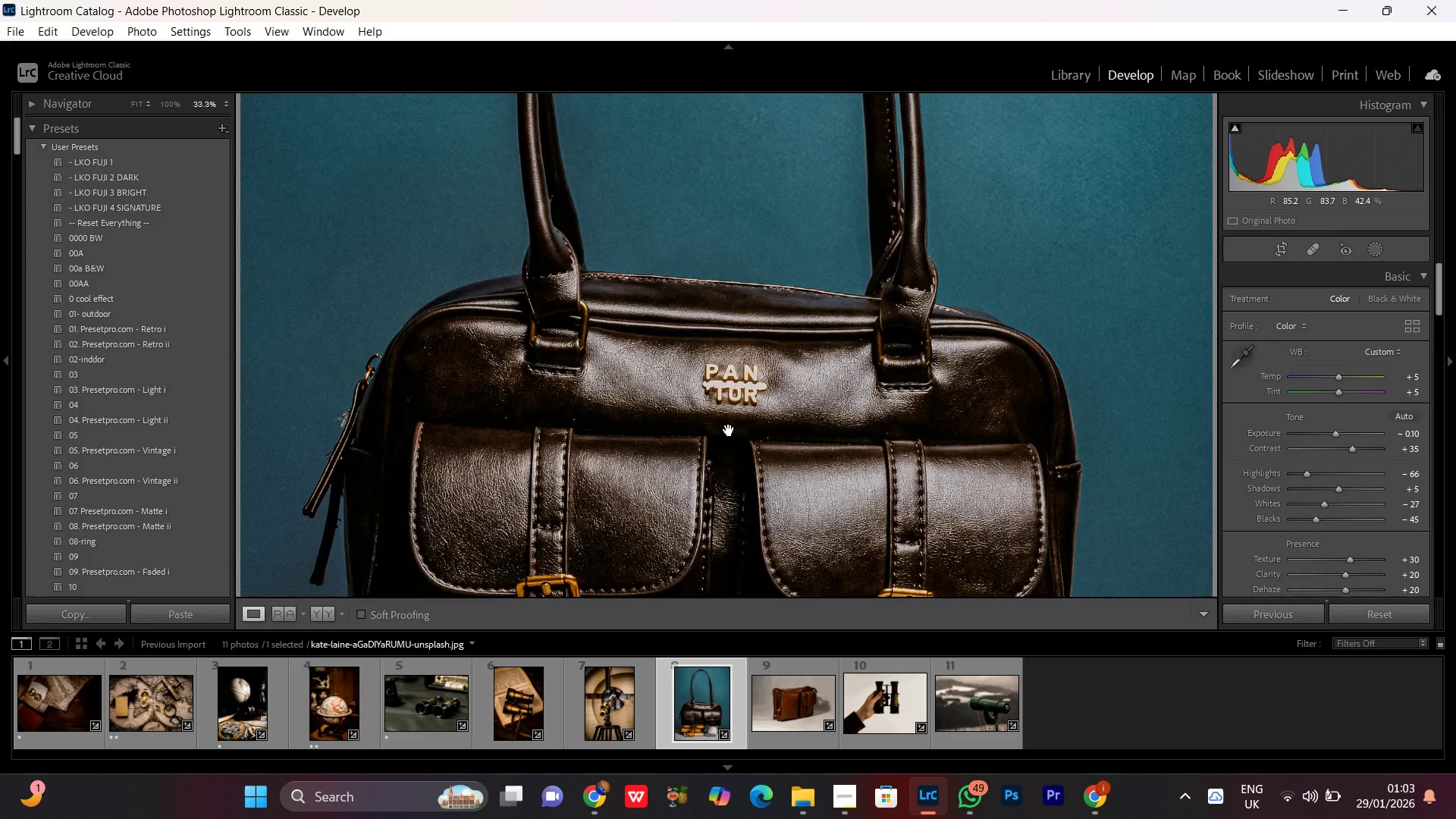 
left_click_drag(start_coordinate=[726, 450], to_coordinate=[734, 321])
 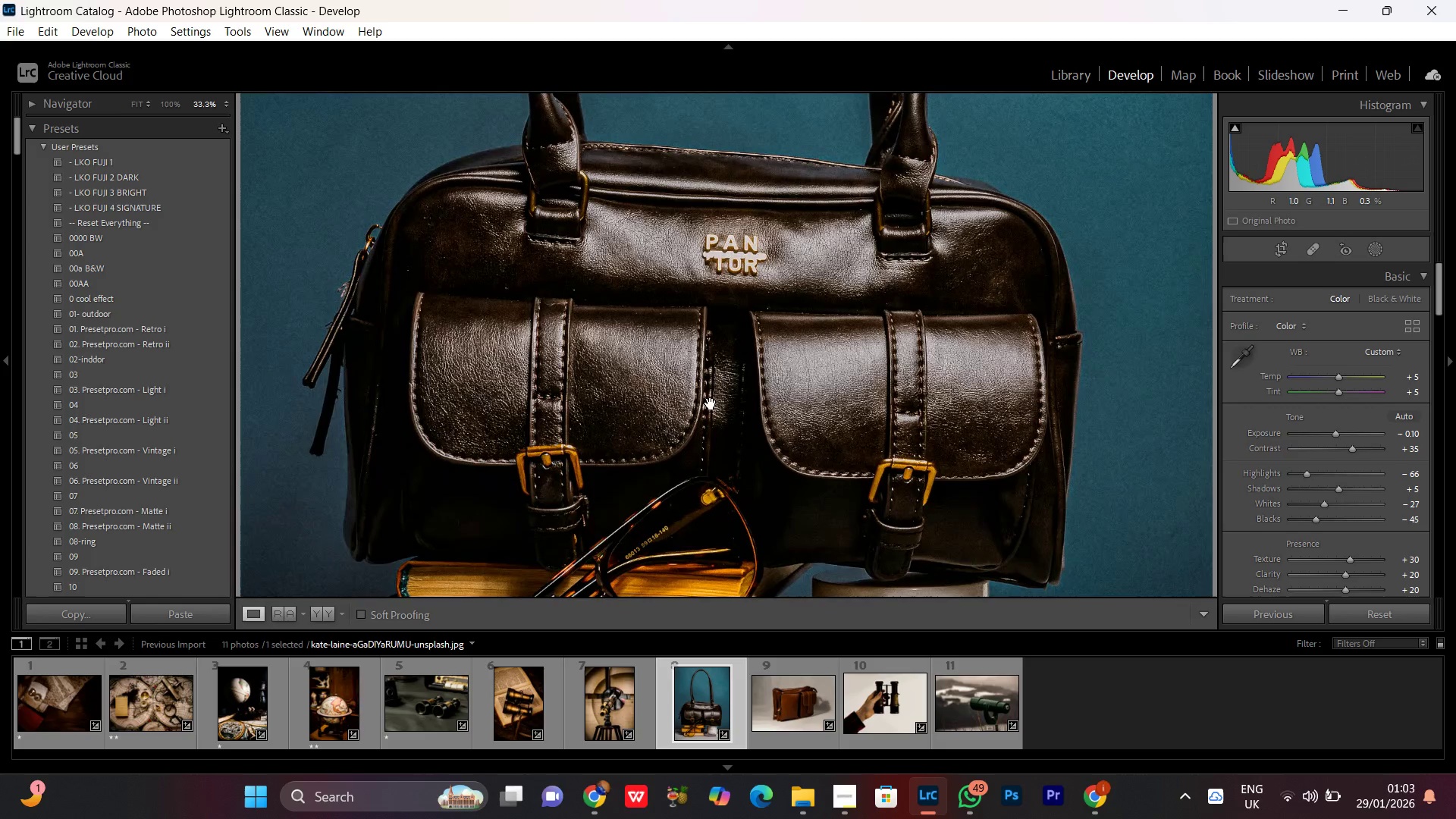 
left_click([711, 403])
 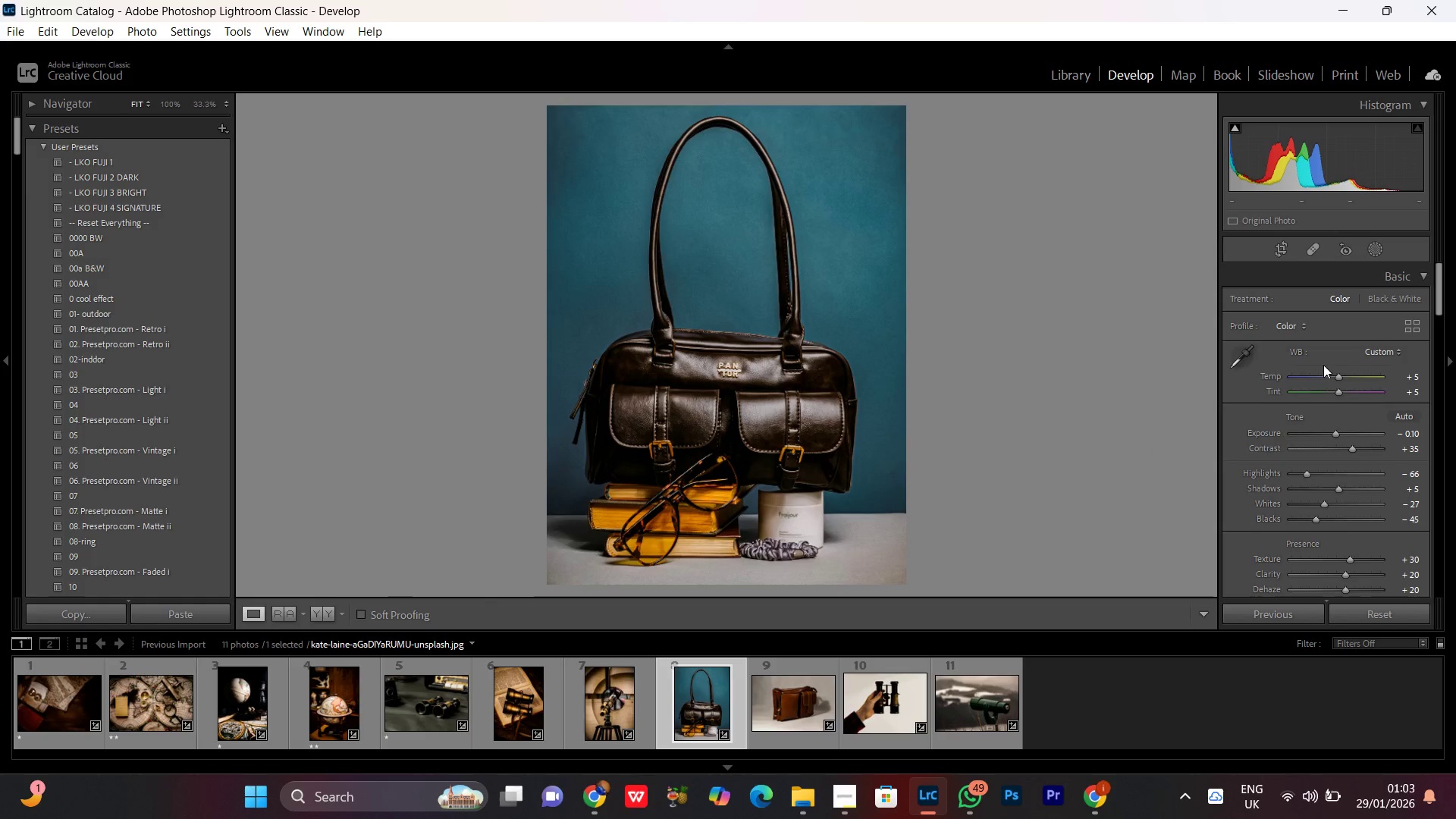 
left_click([1373, 256])
 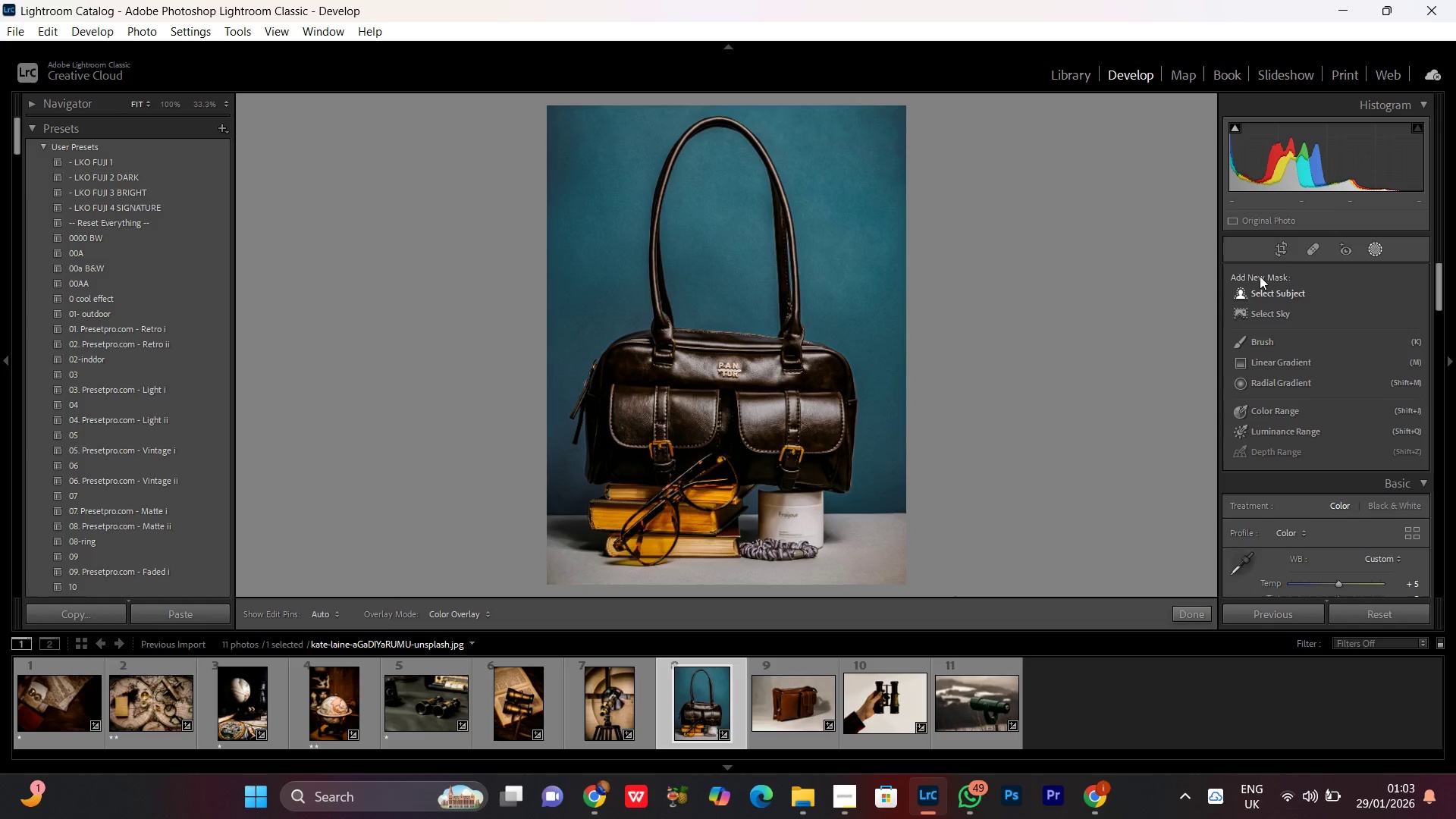 
left_click([1276, 295])
 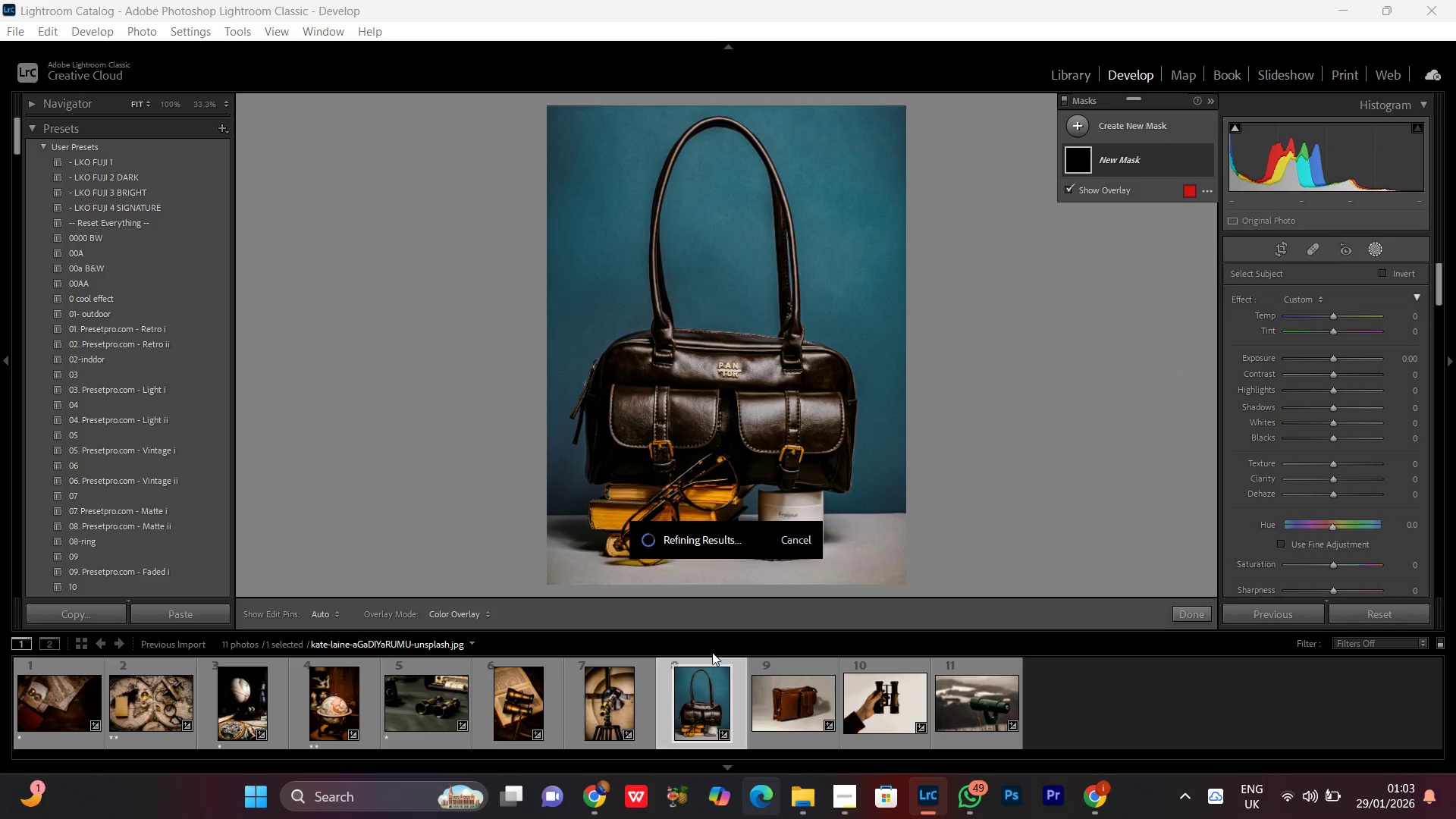 
wait(6.4)
 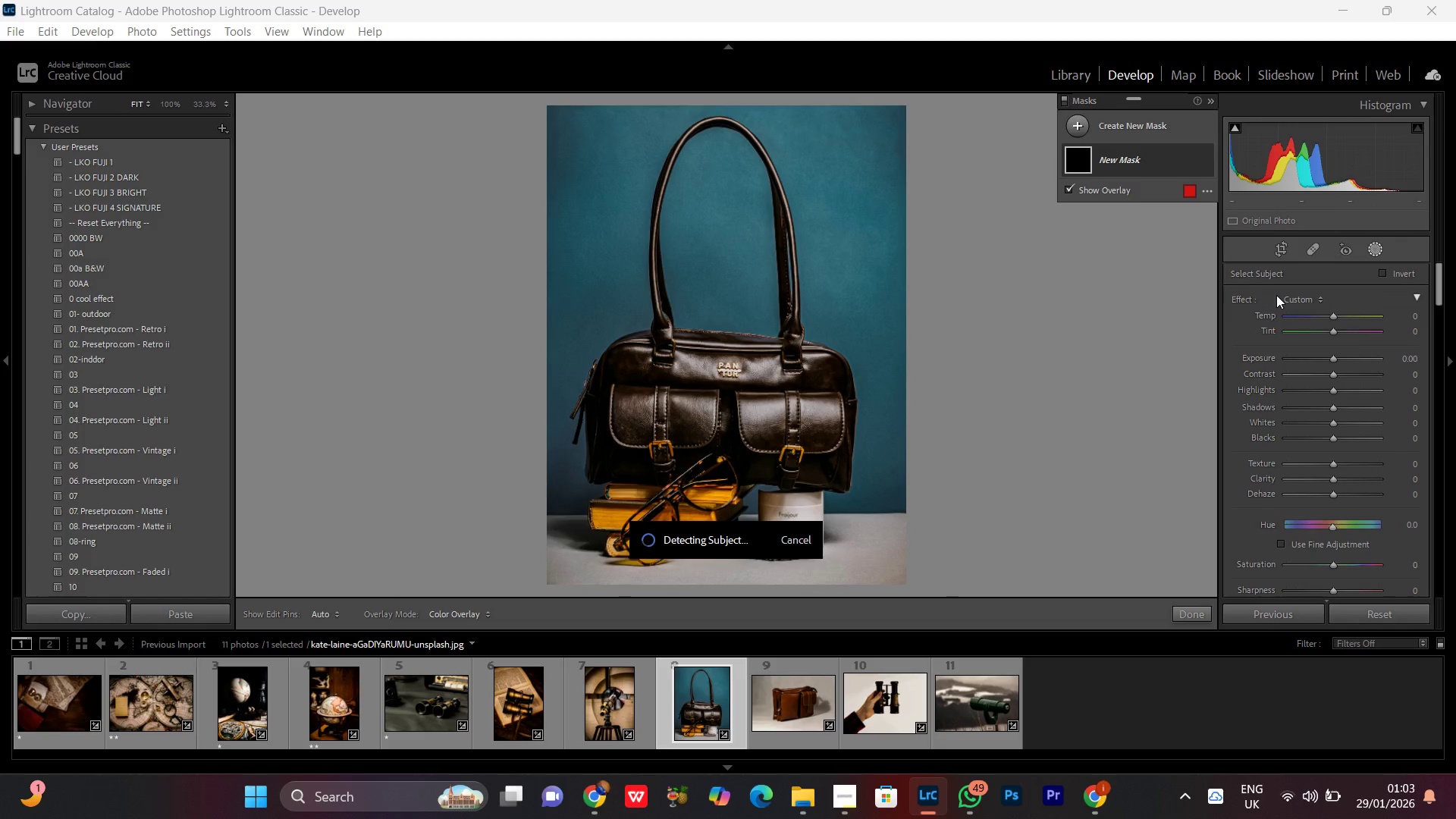 
mouse_move([1325, 785])
 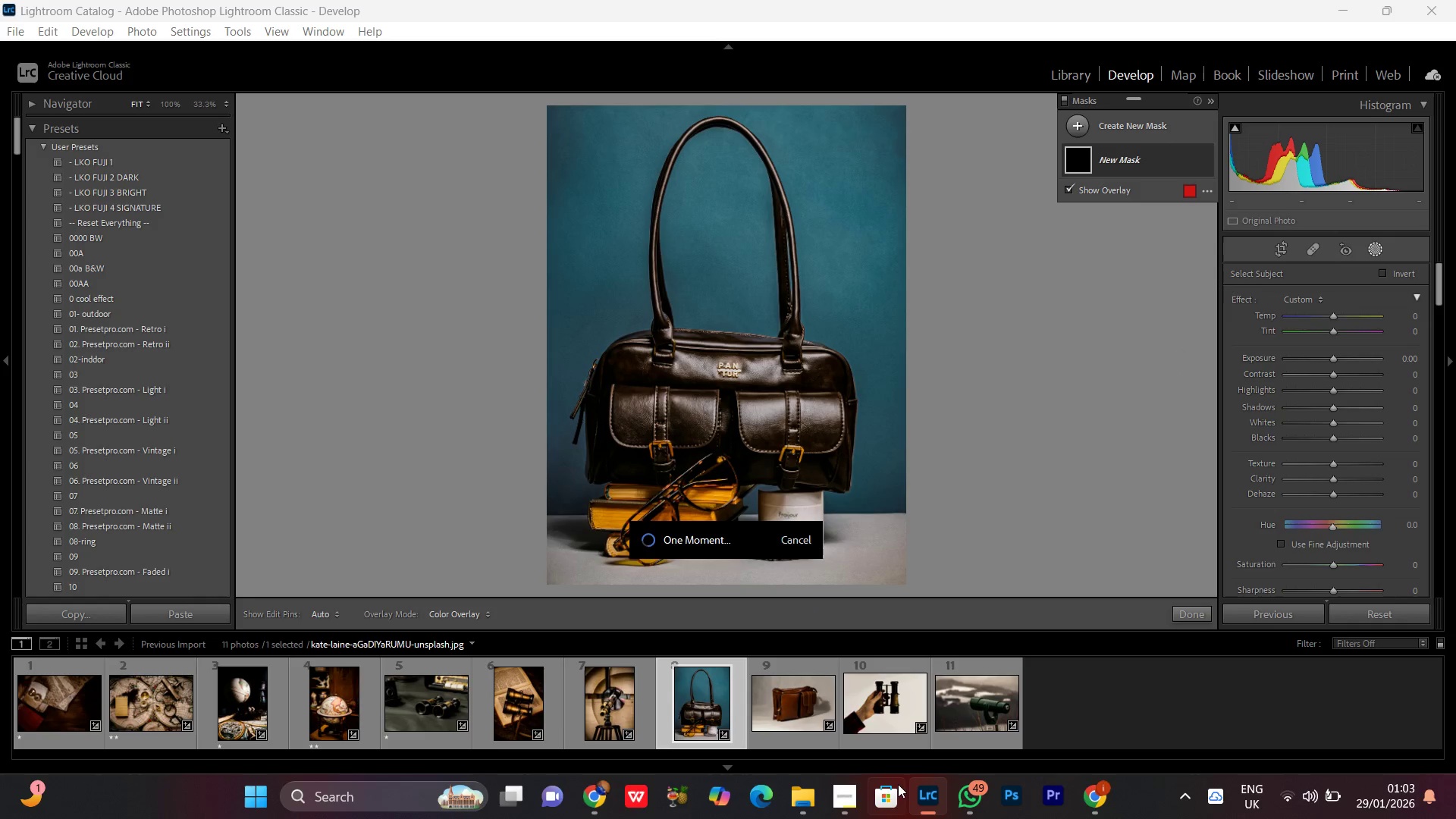 
left_click([852, 810])
 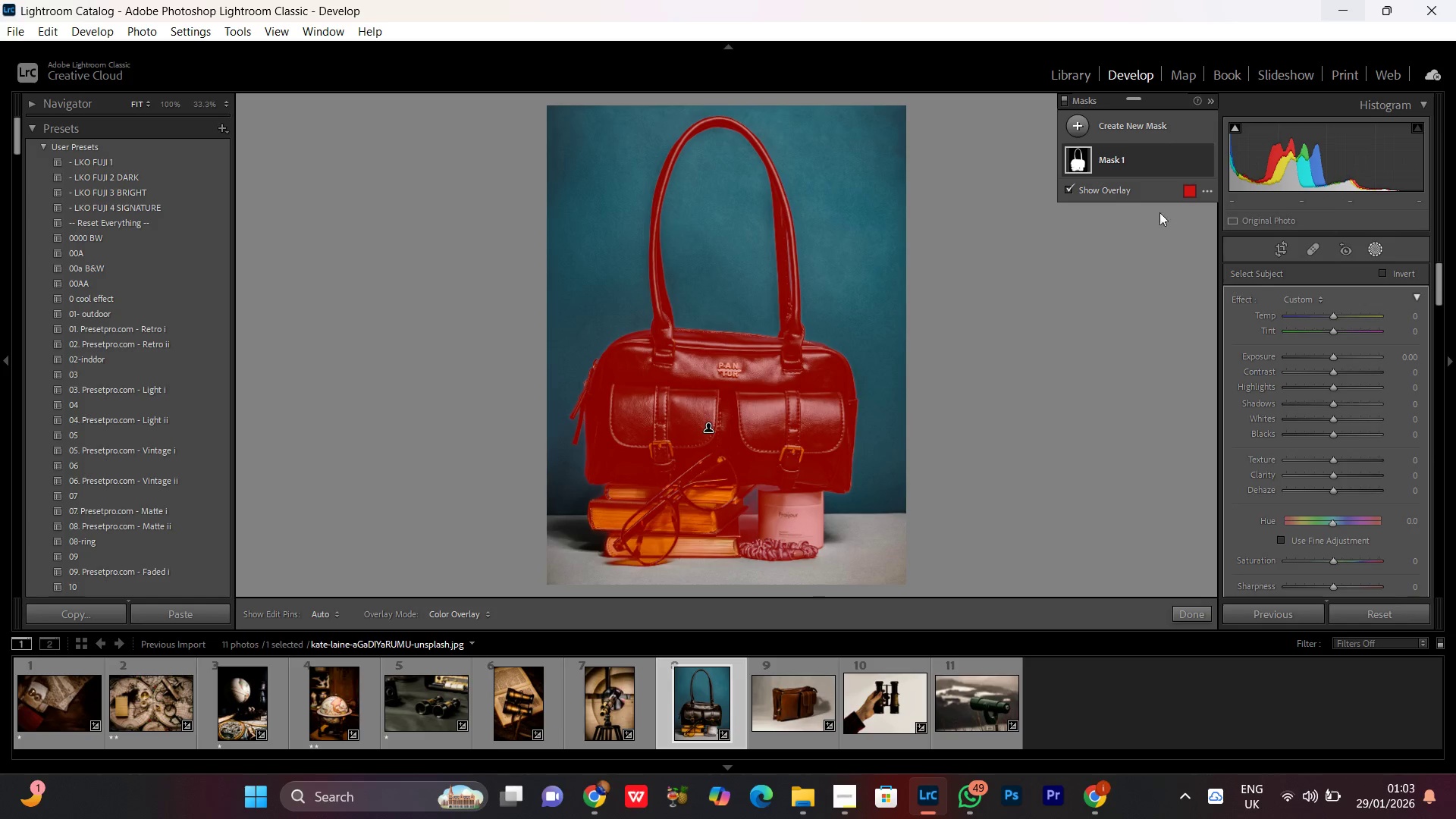 
wait(6.3)
 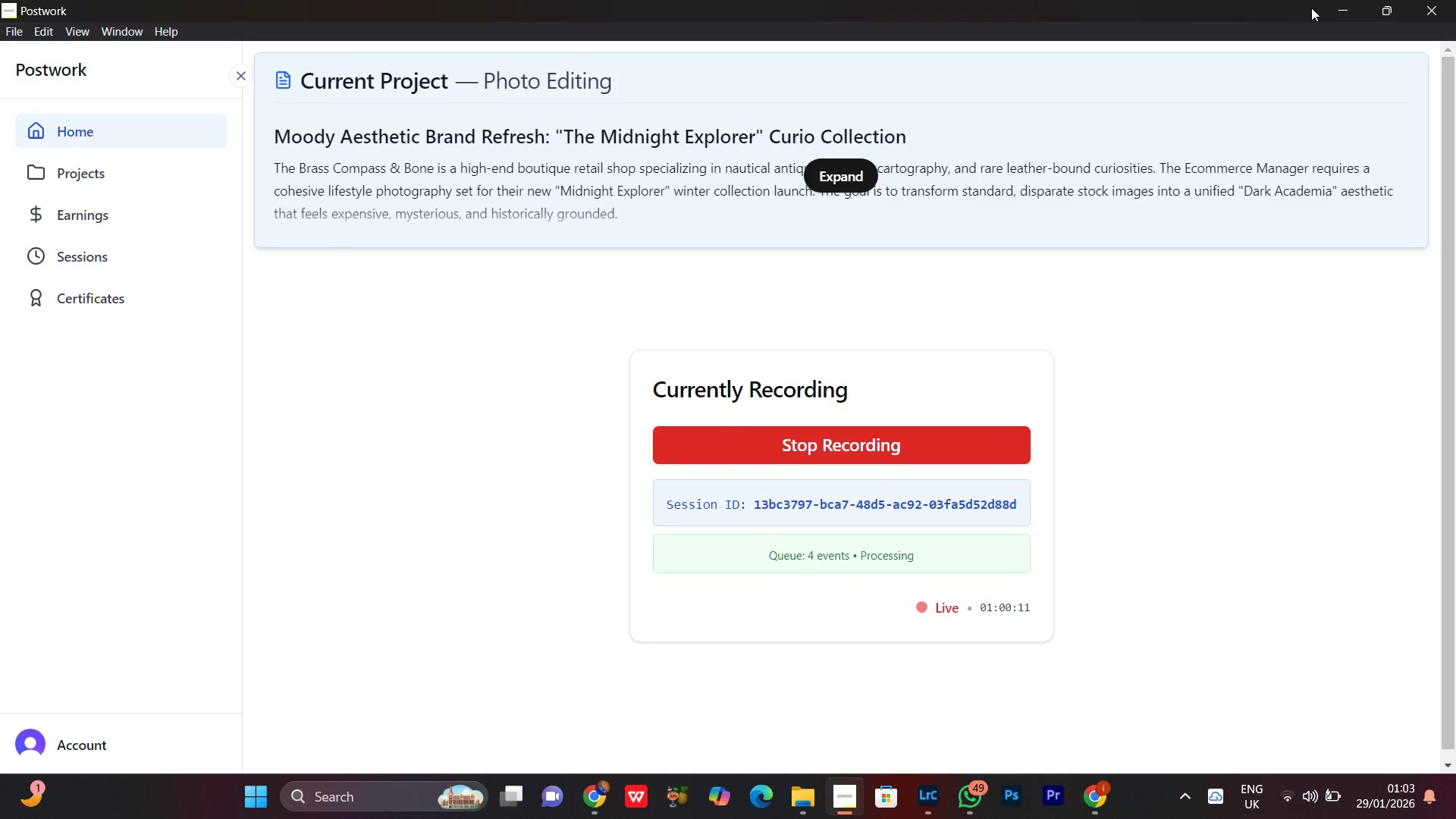 
key(Control+Equal)
 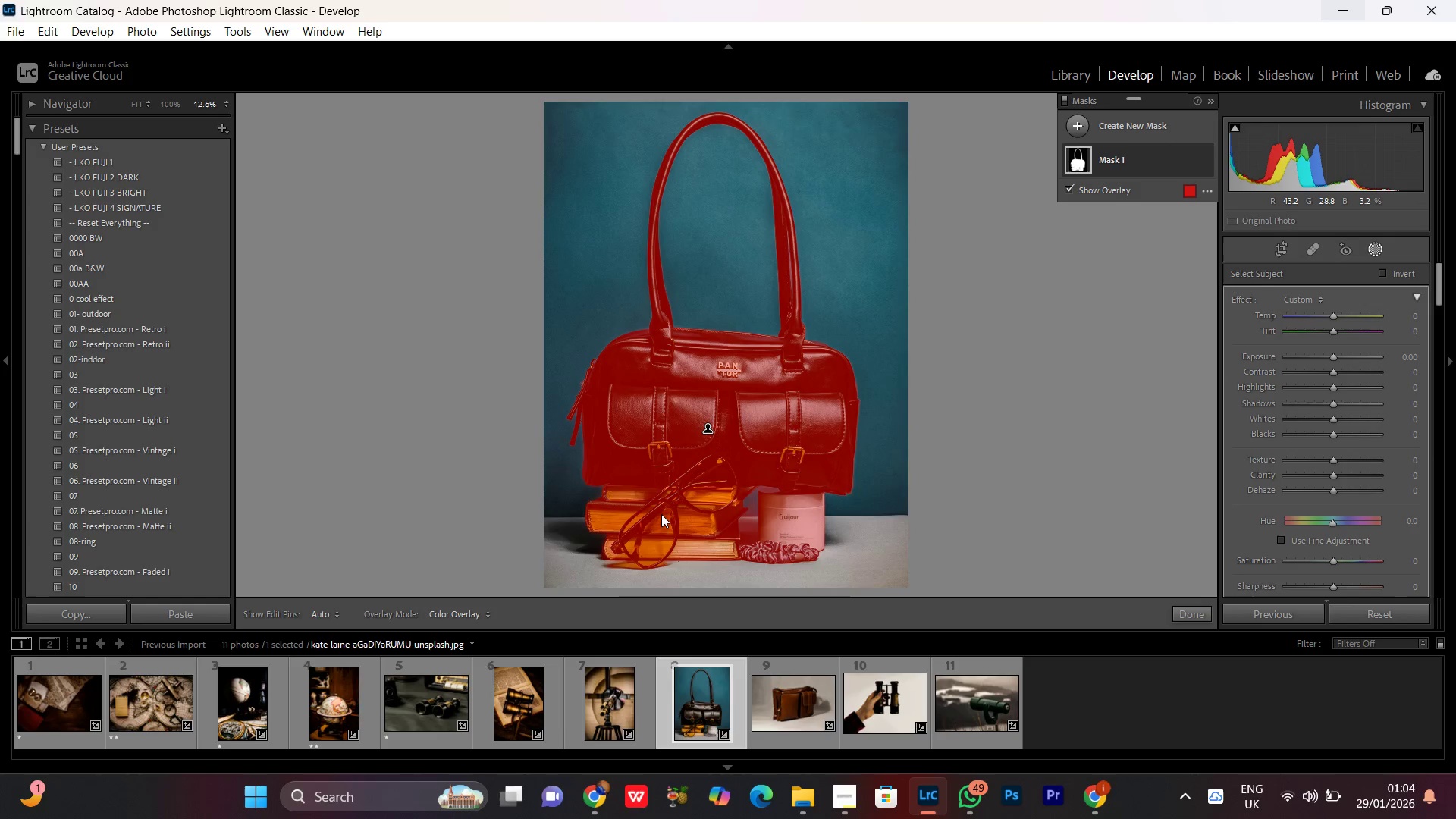 
scroll: coordinate [673, 541], scroll_direction: down, amount: 7.0
 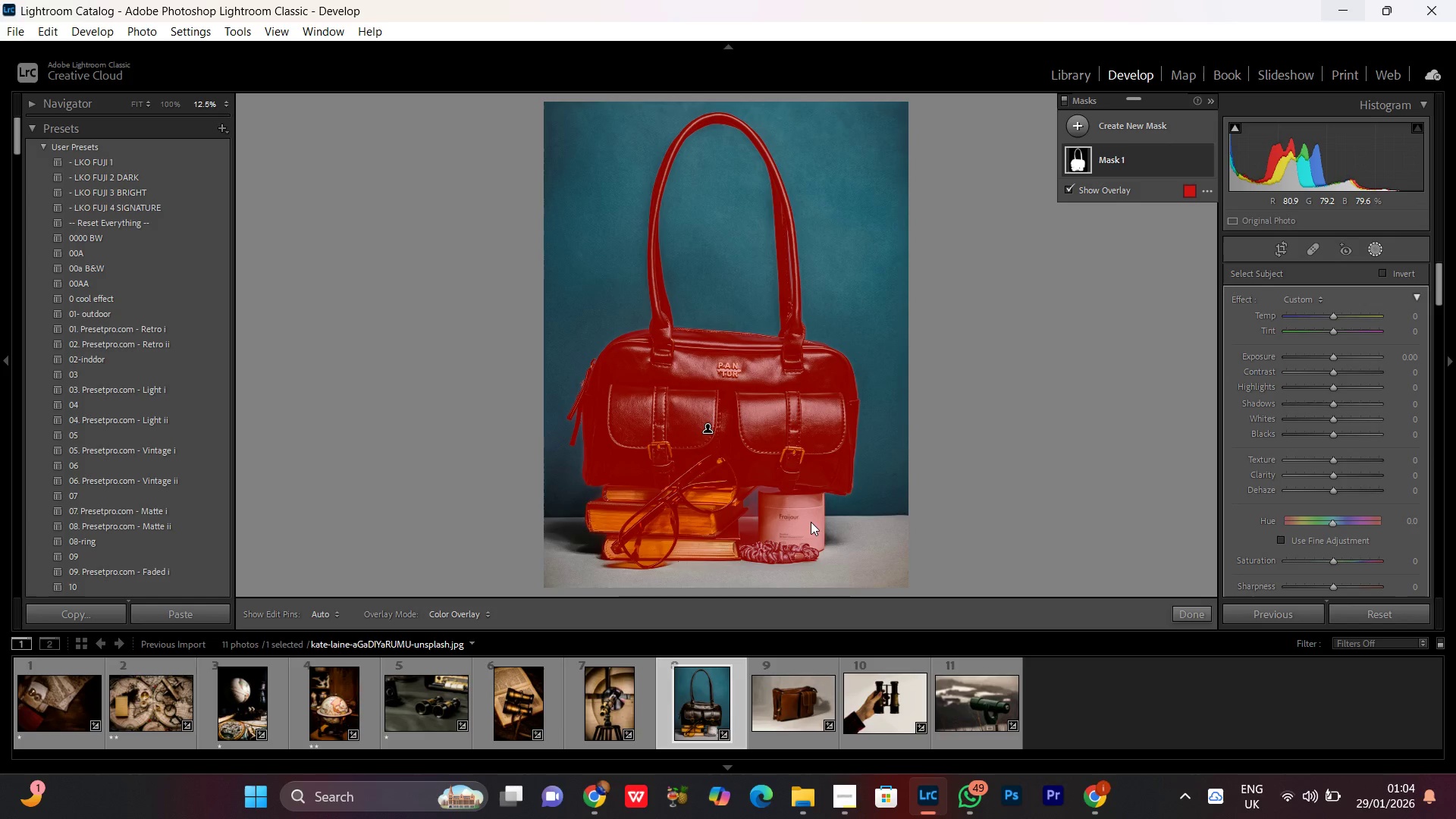 
key(Control+Equal)
 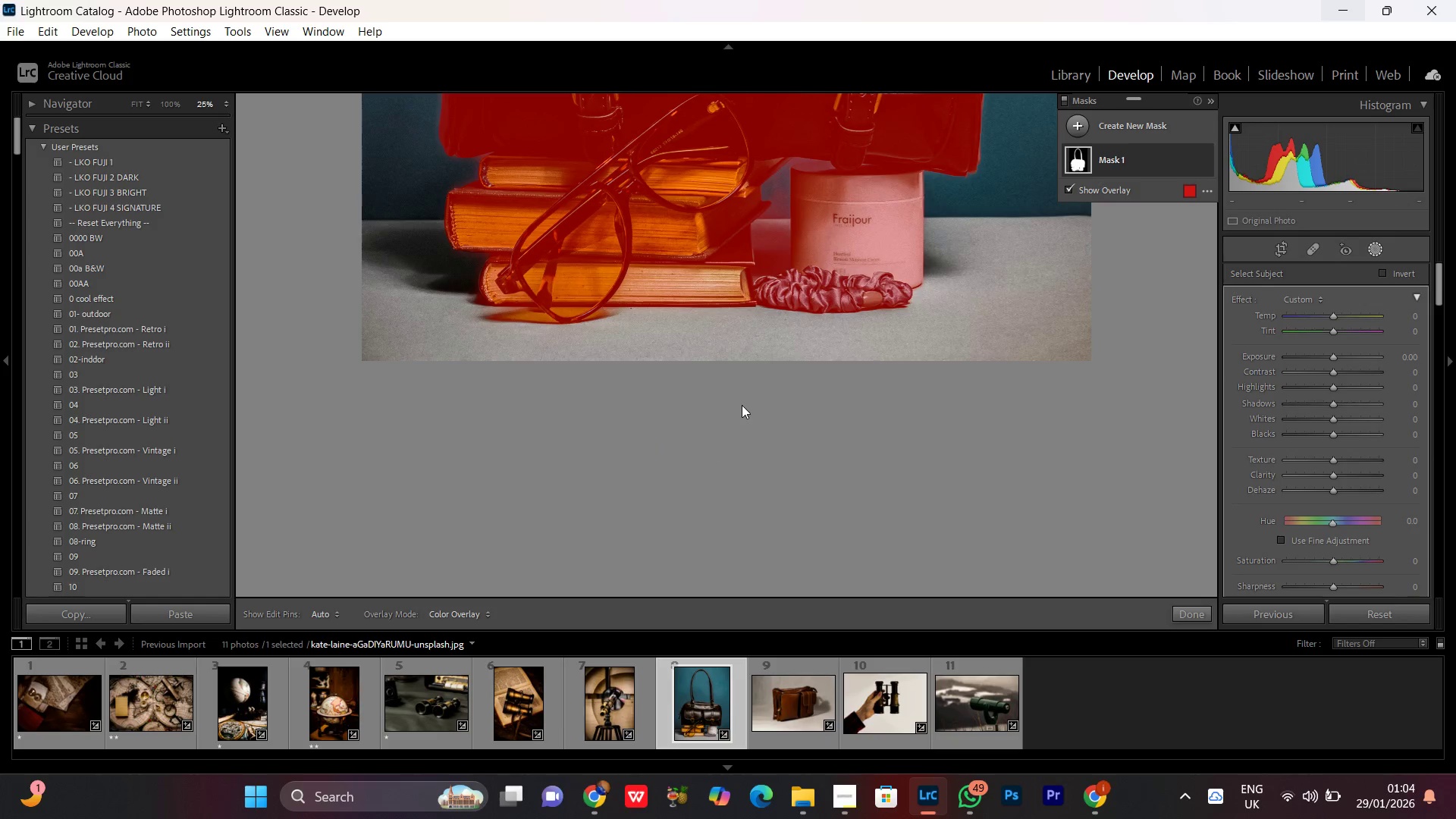 
hold_key(key=Space, duration=0.91)
 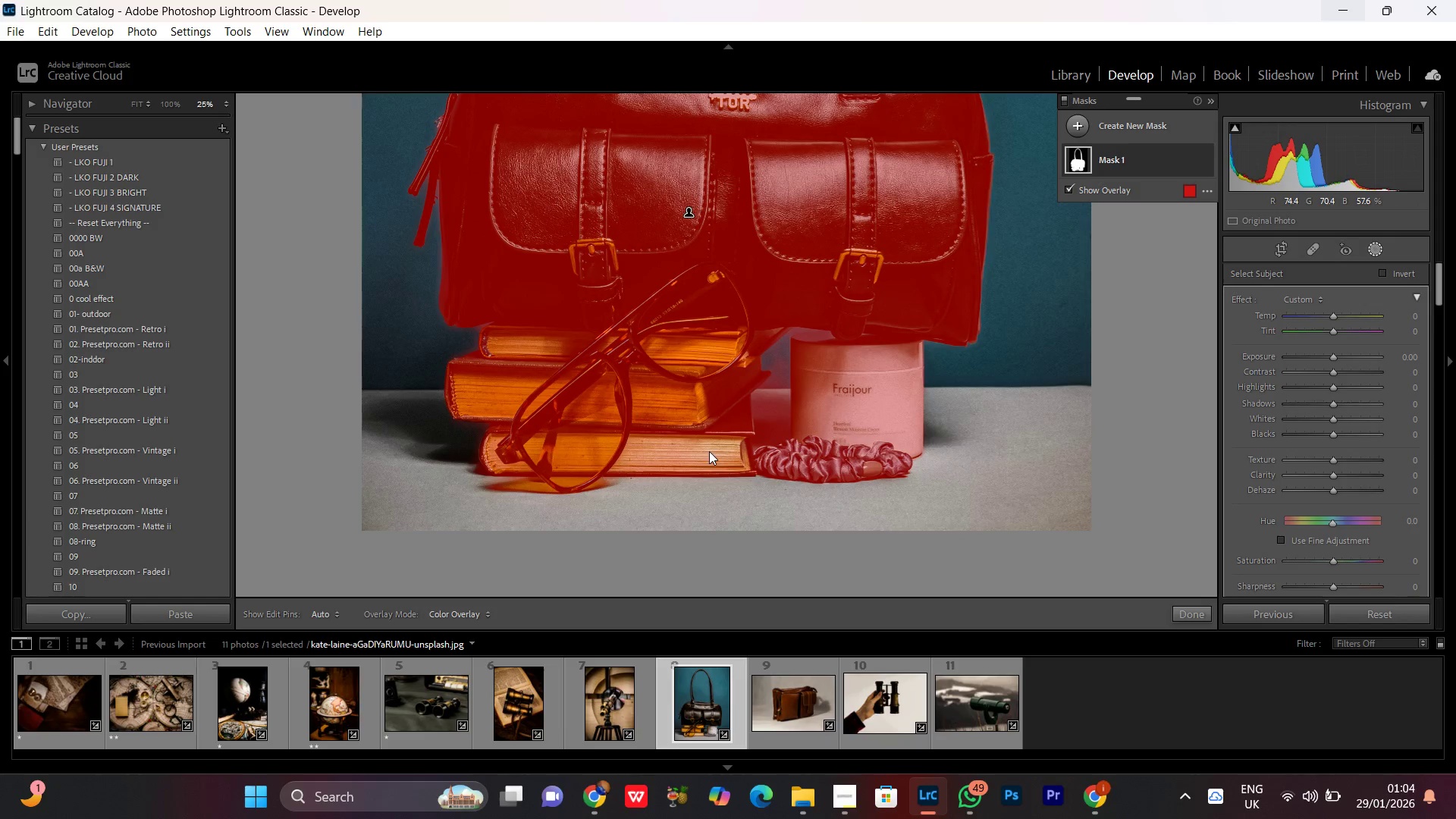 
left_click_drag(start_coordinate=[724, 318], to_coordinate=[699, 488])
 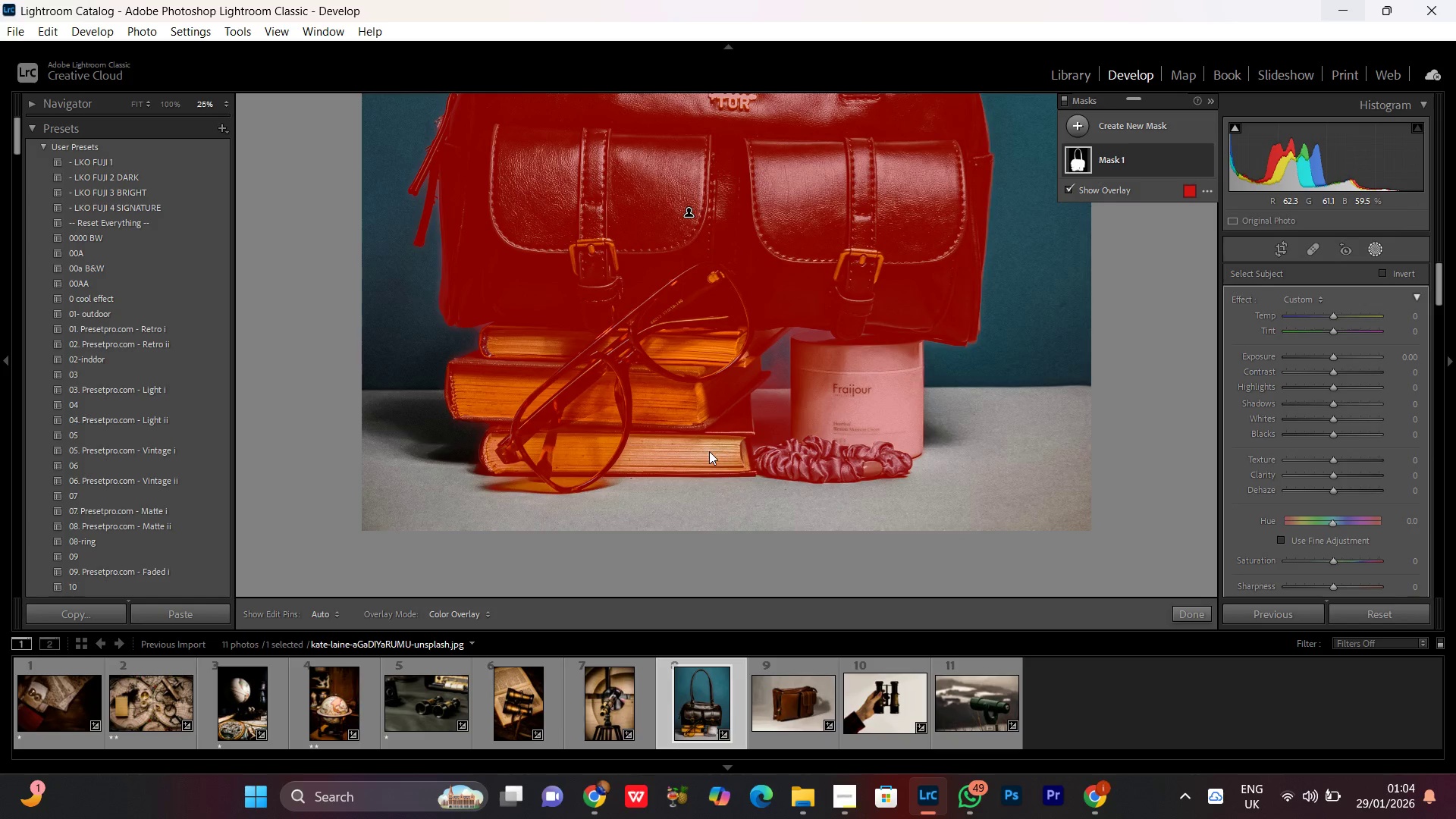 
left_click([709, 451])
 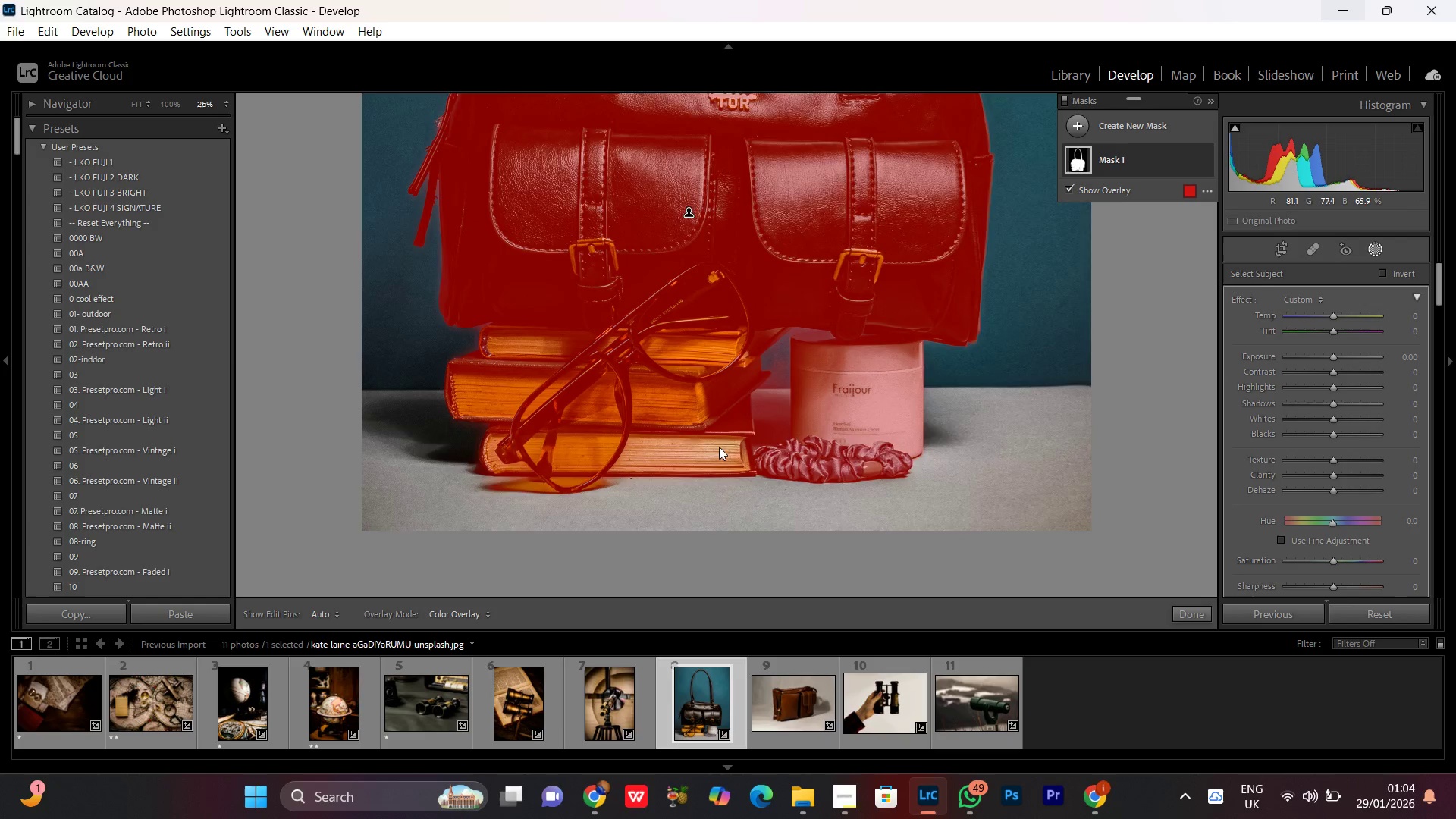 
scroll: coordinate [718, 454], scroll_direction: down, amount: 6.0
 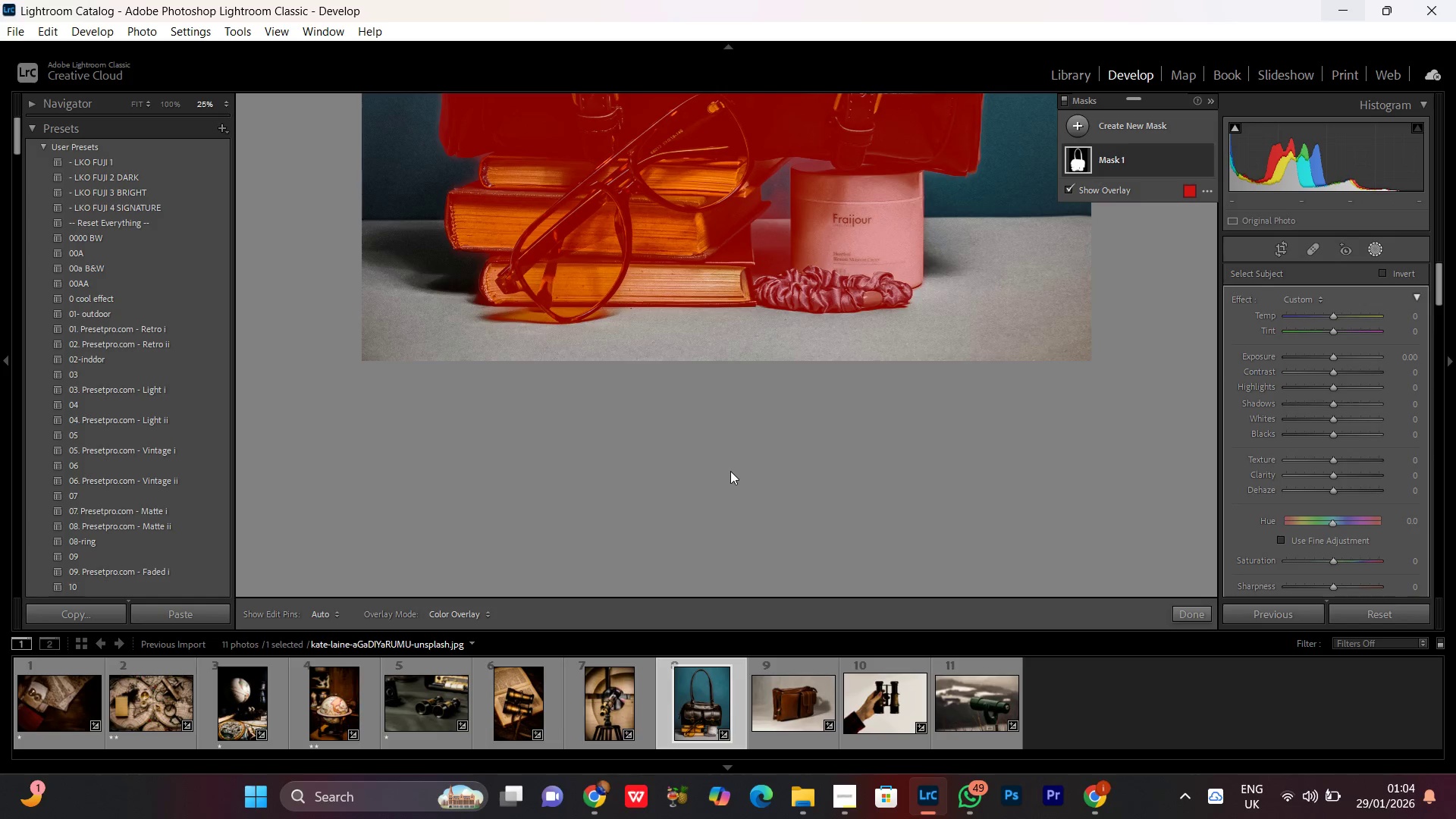 
scroll: coordinate [730, 471], scroll_direction: up, amount: 2.0
 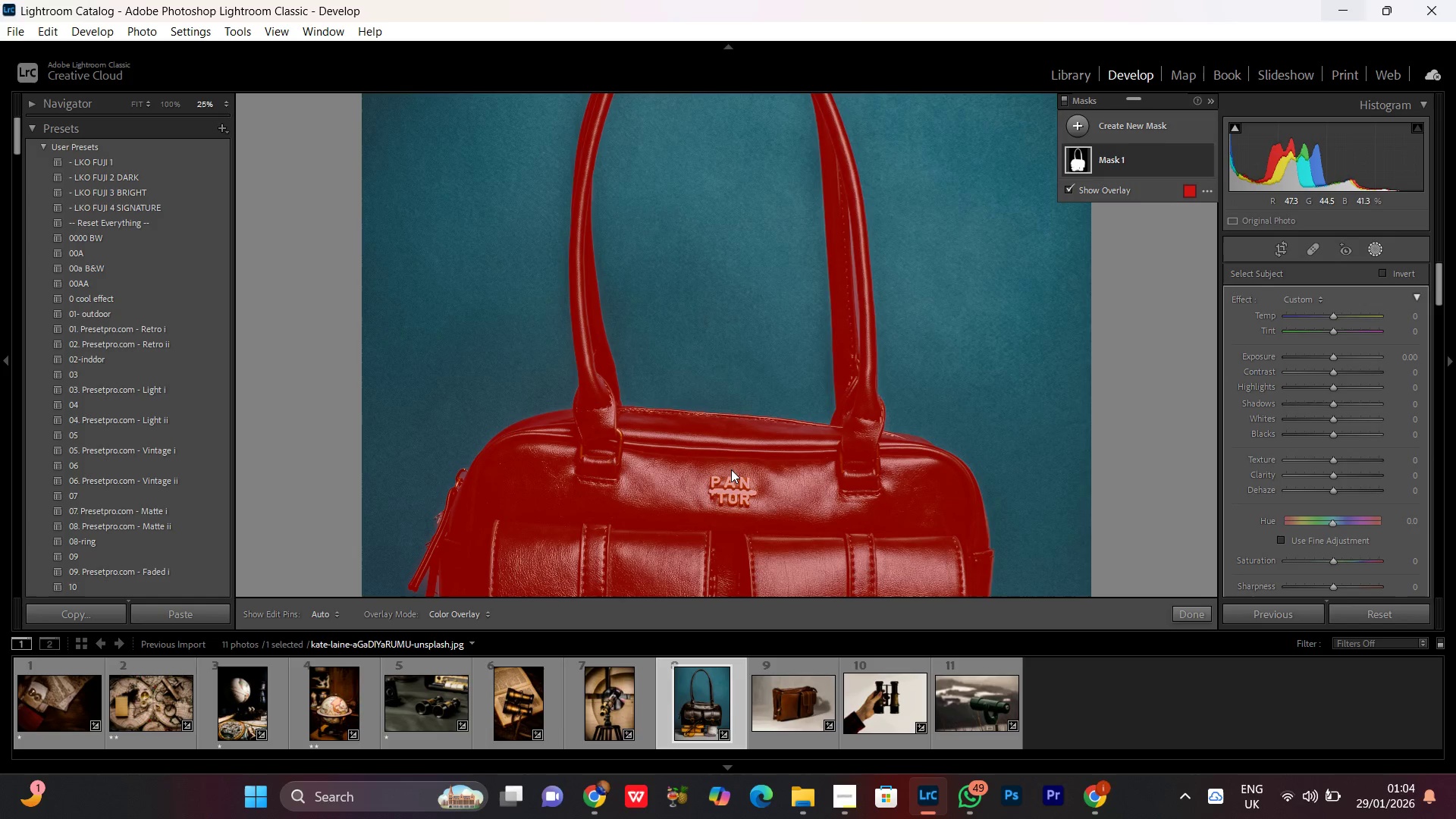 
key(Control+Minus)
 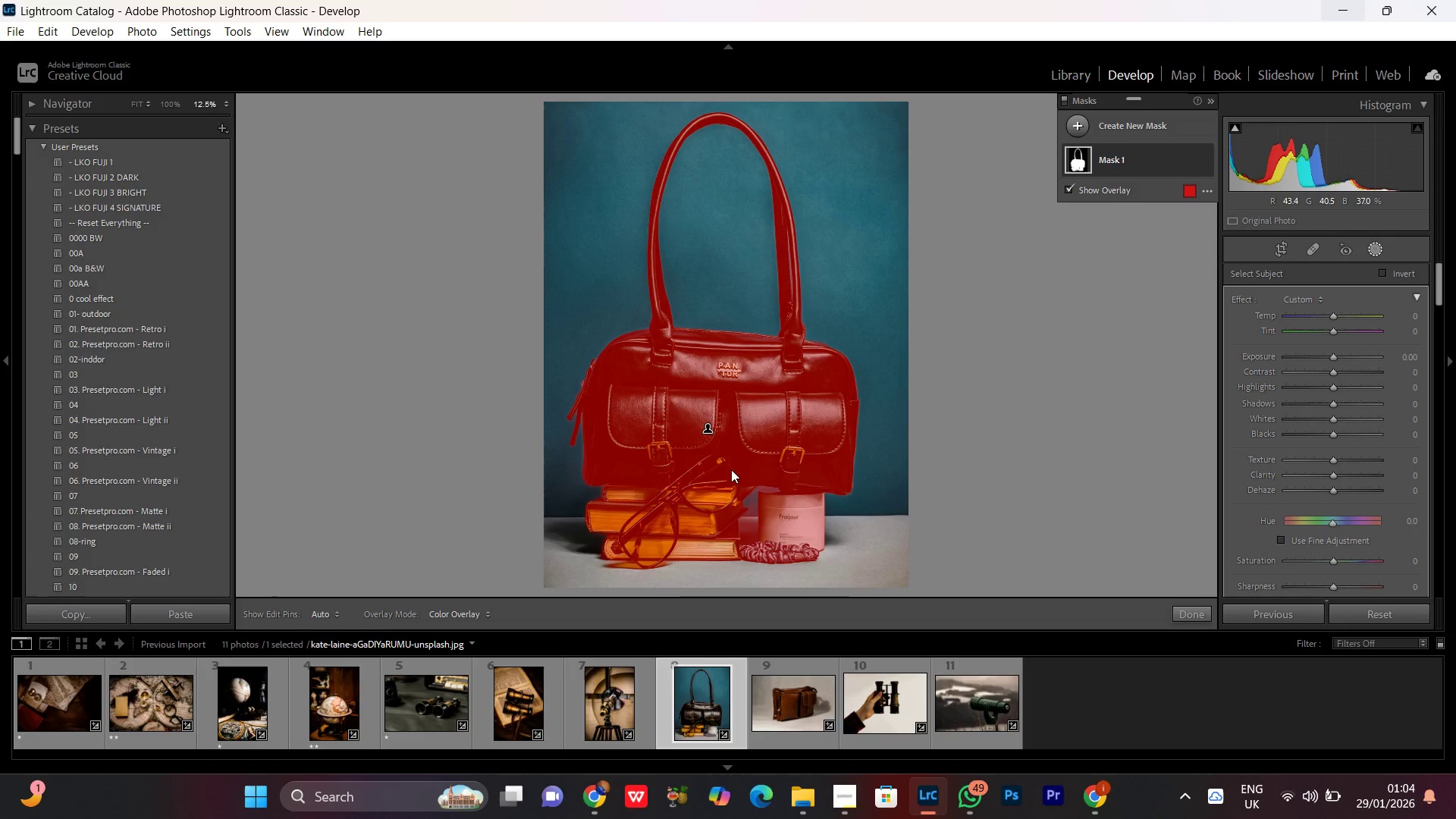 
key(Control+Minus)
 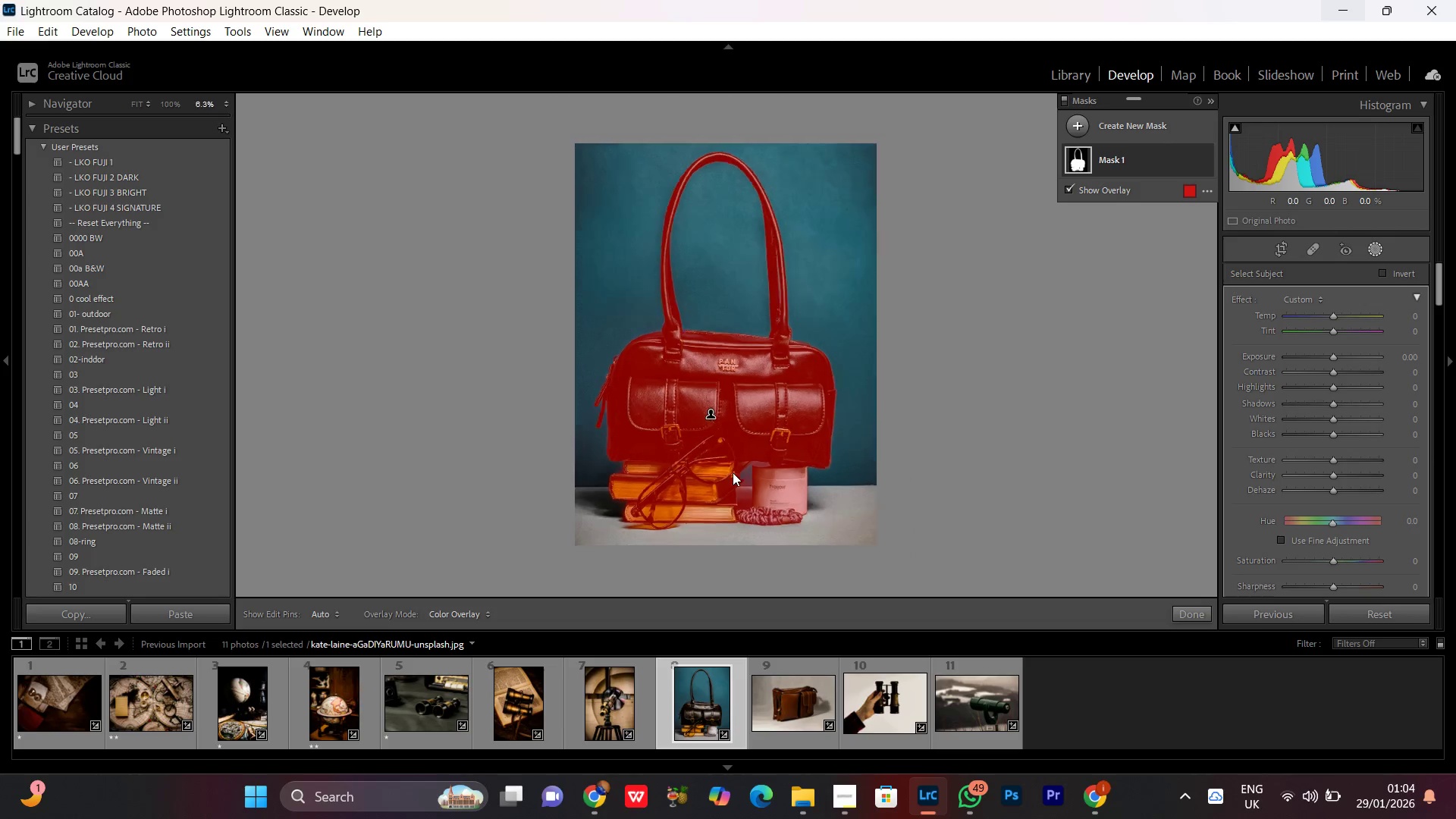 
key(Control+Equal)
 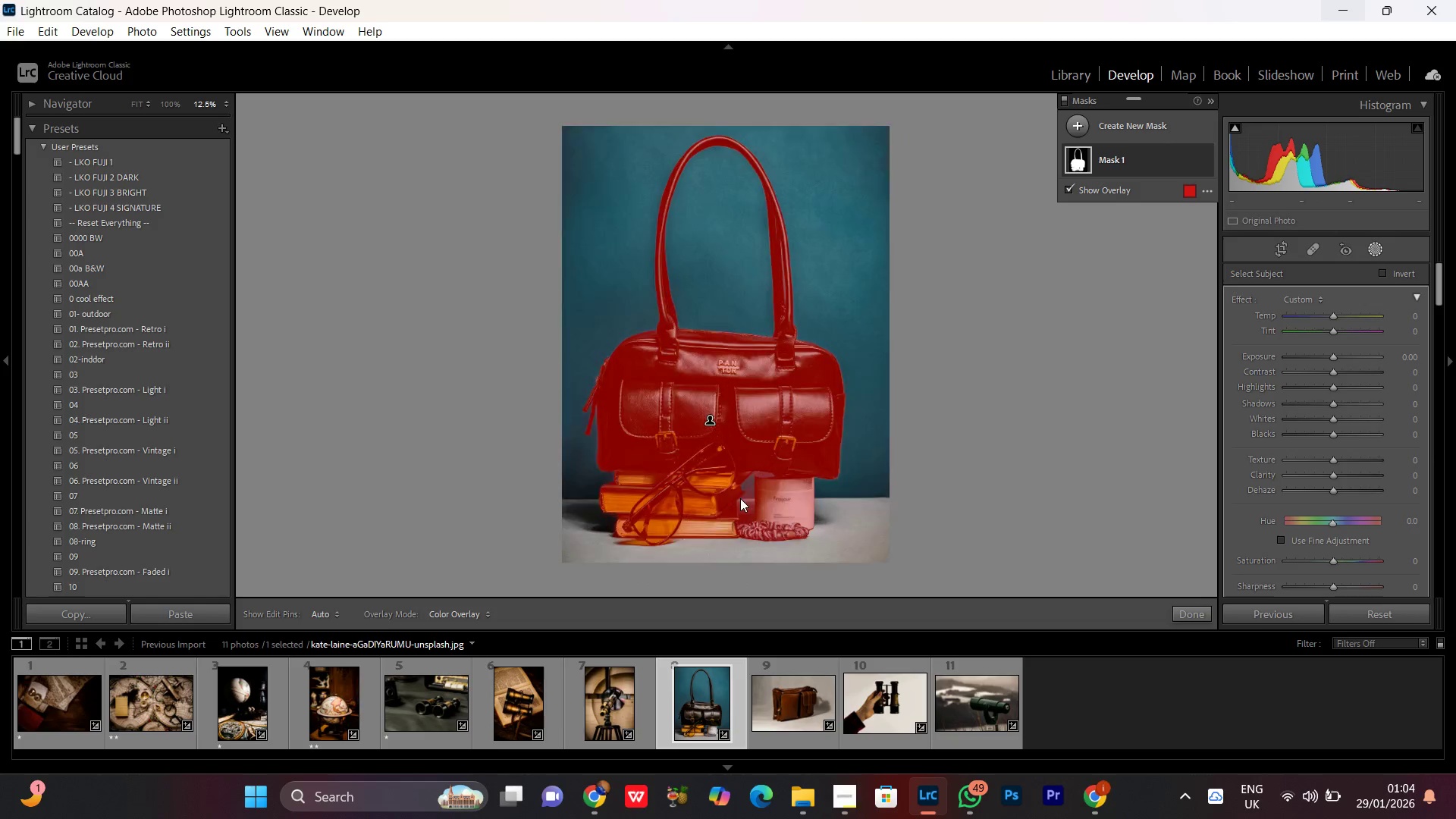 
key(Control+Equal)
 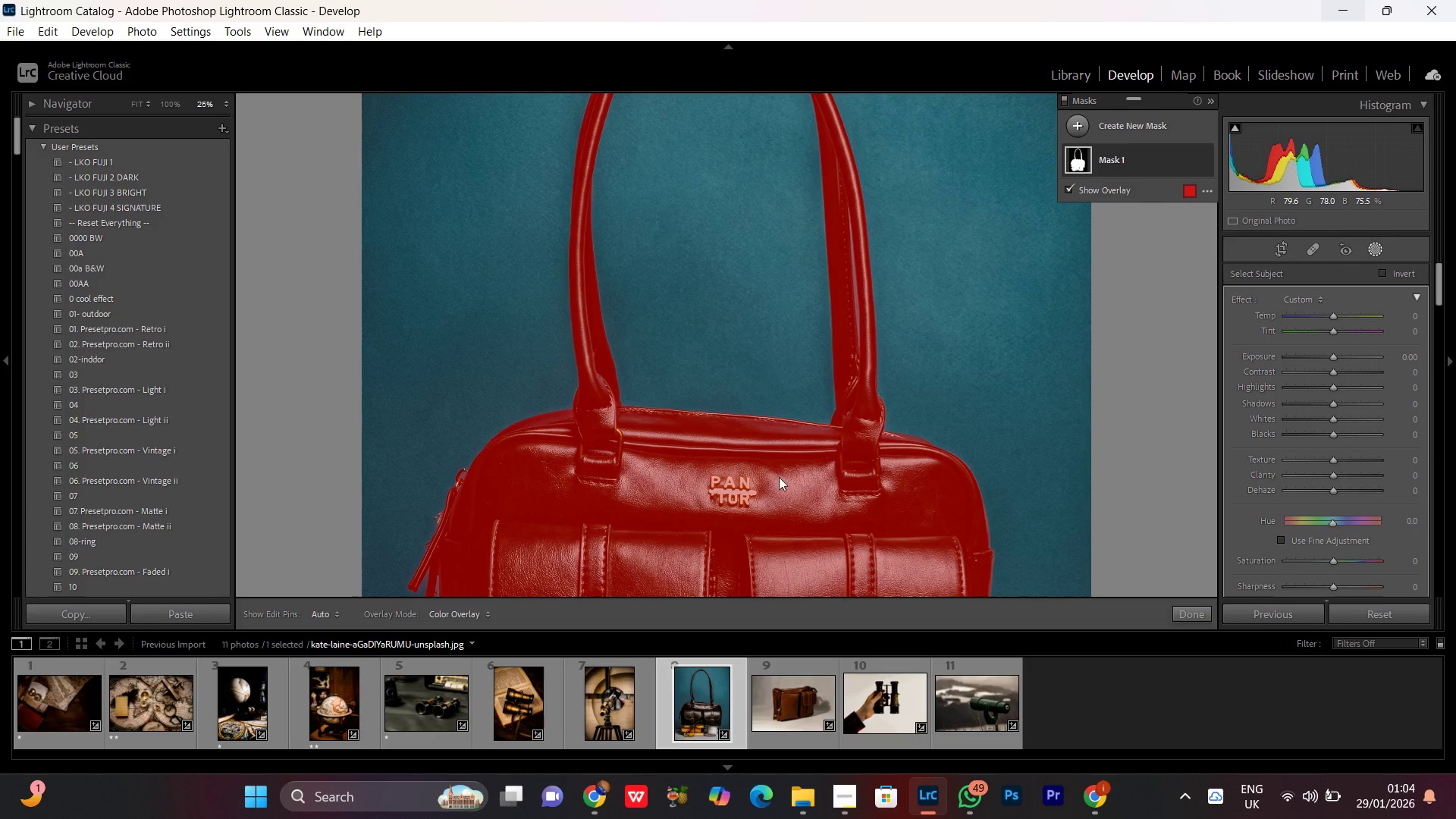 
key(Control+Minus)
 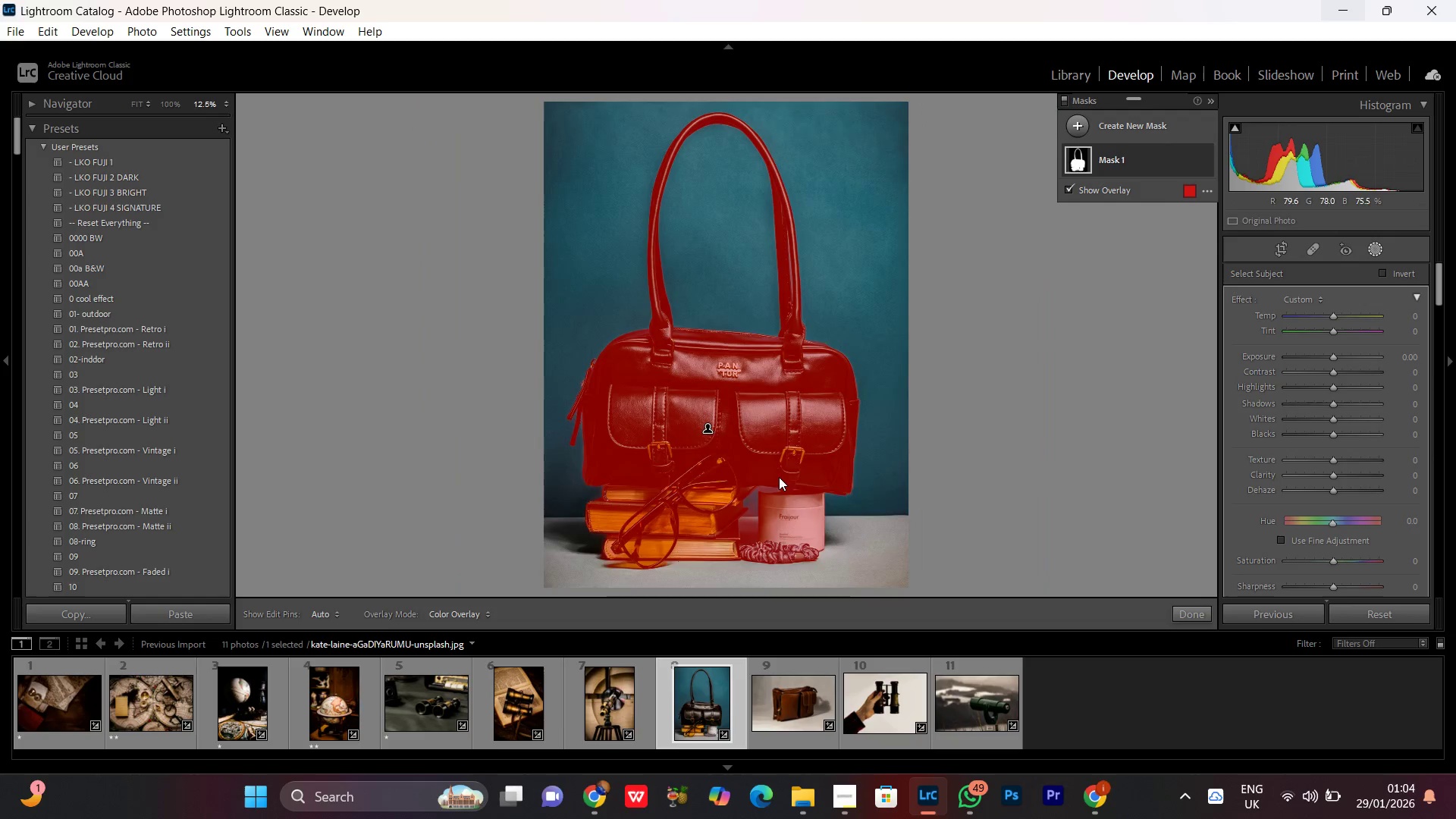 
key(Control+Equal)
 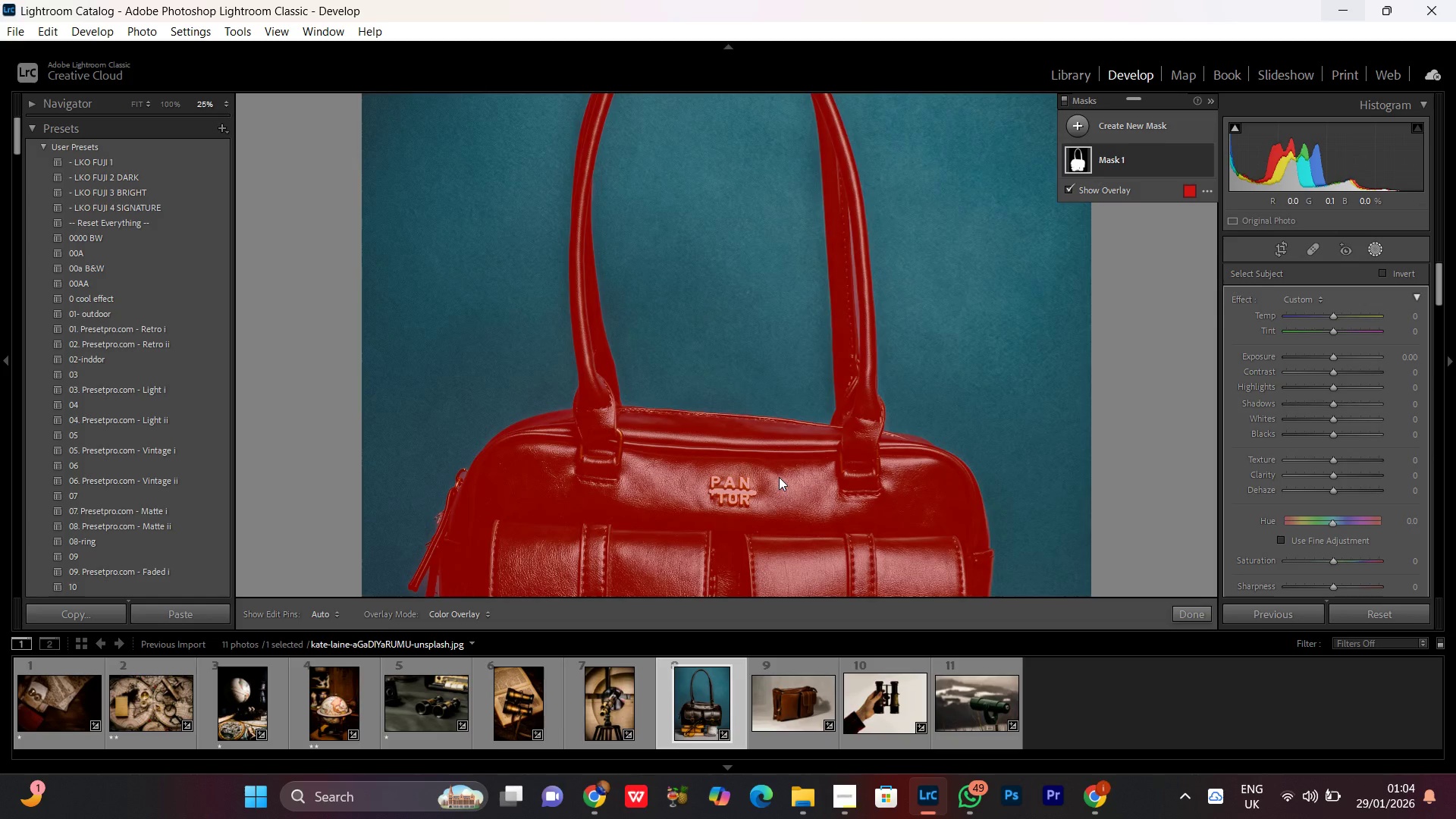 
key(Control+Equal)
 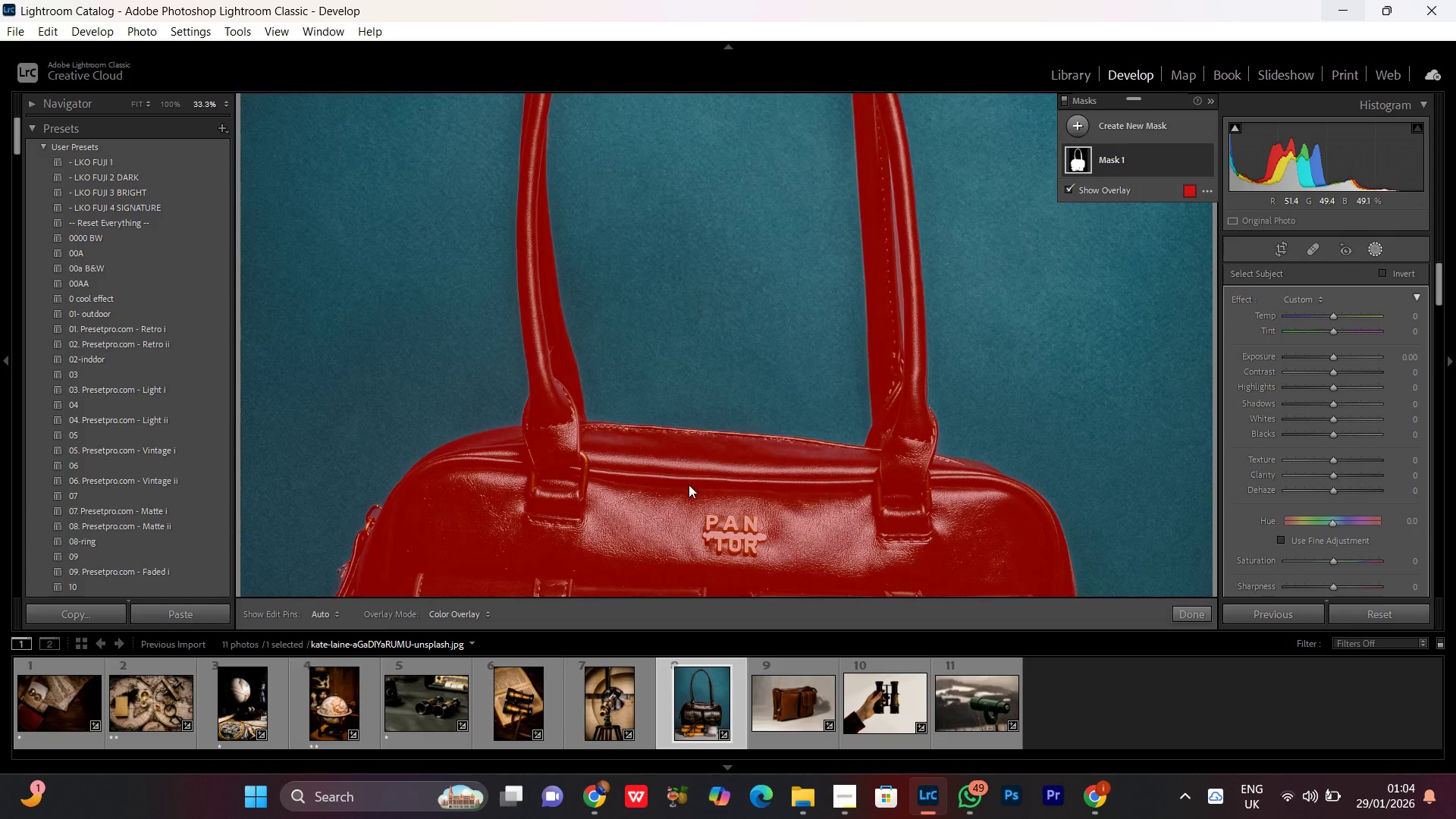 
hold_key(key=Space, duration=1.5)
 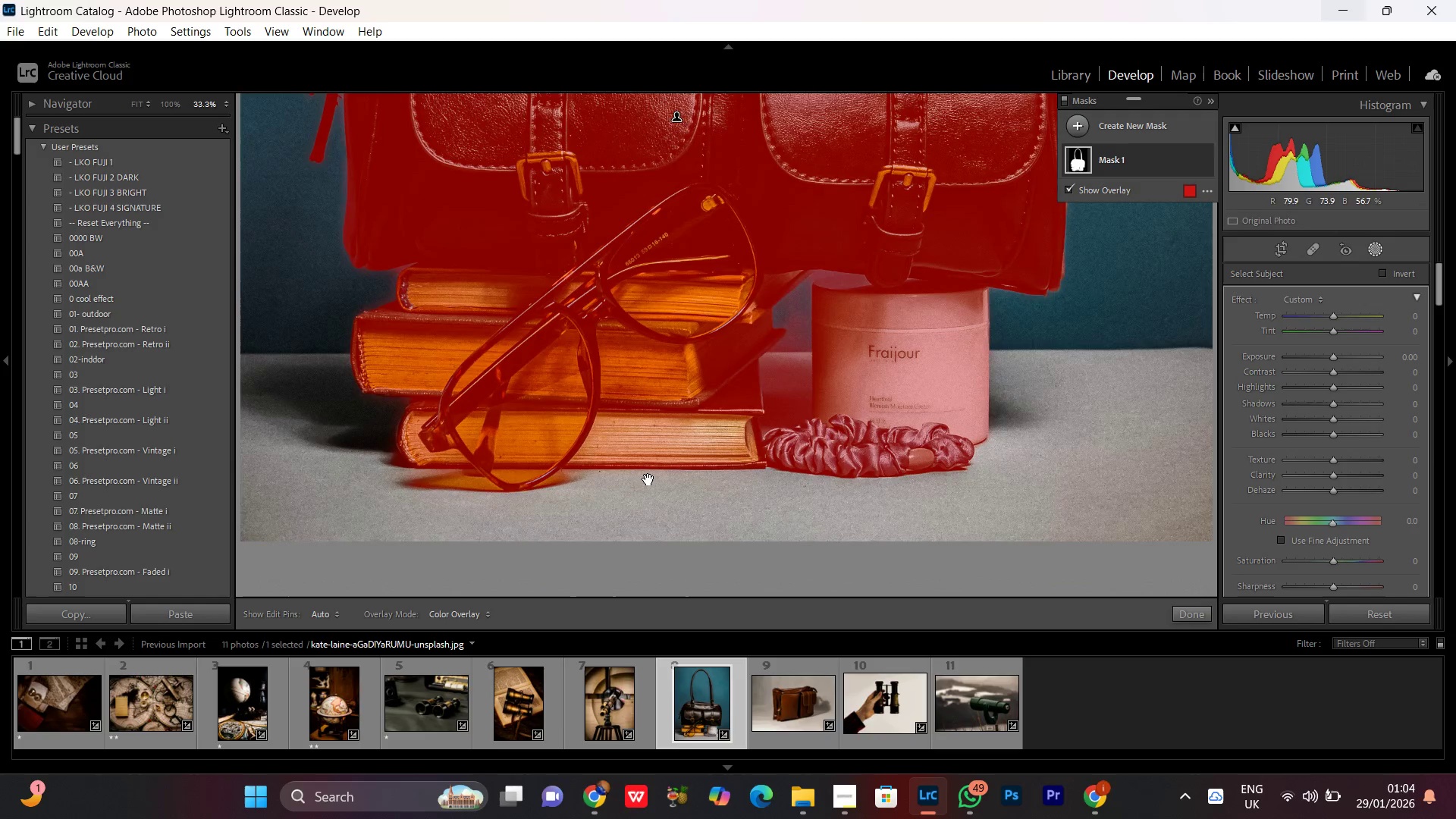 
left_click_drag(start_coordinate=[657, 504], to_coordinate=[639, 270])
 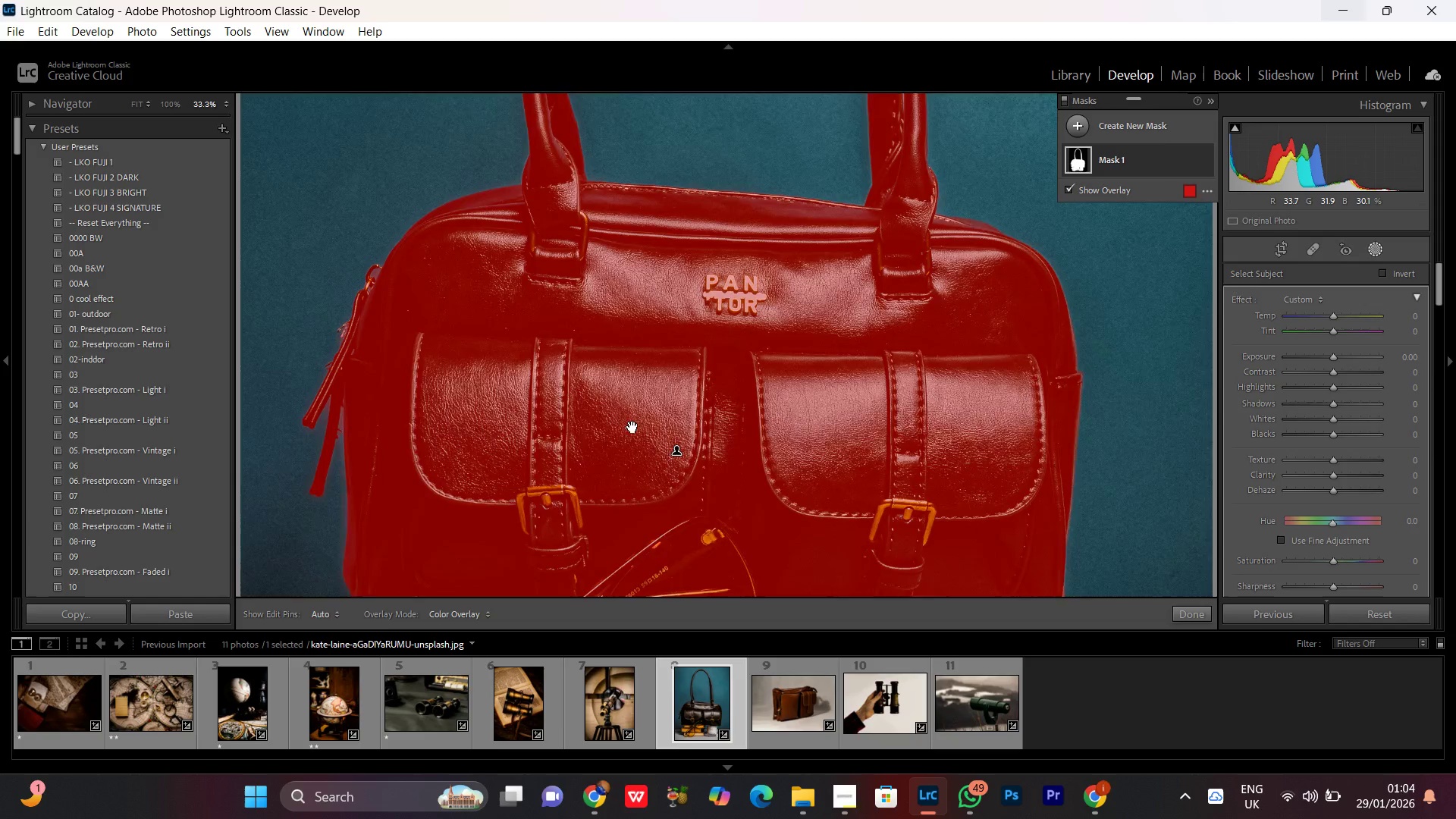 
left_click_drag(start_coordinate=[626, 457], to_coordinate=[662, 166])
 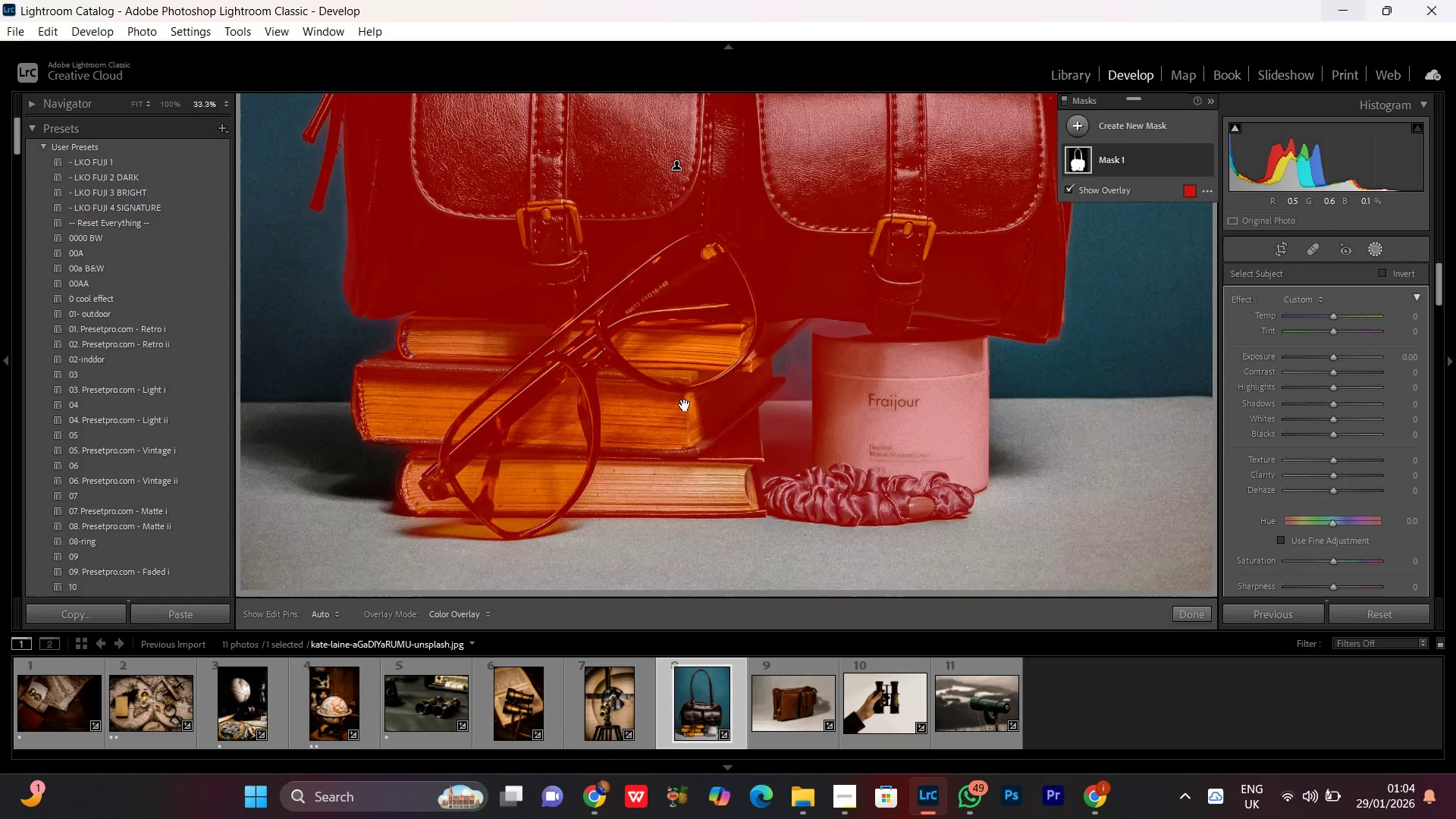 
left_click_drag(start_coordinate=[683, 406], to_coordinate=[679, 357])
 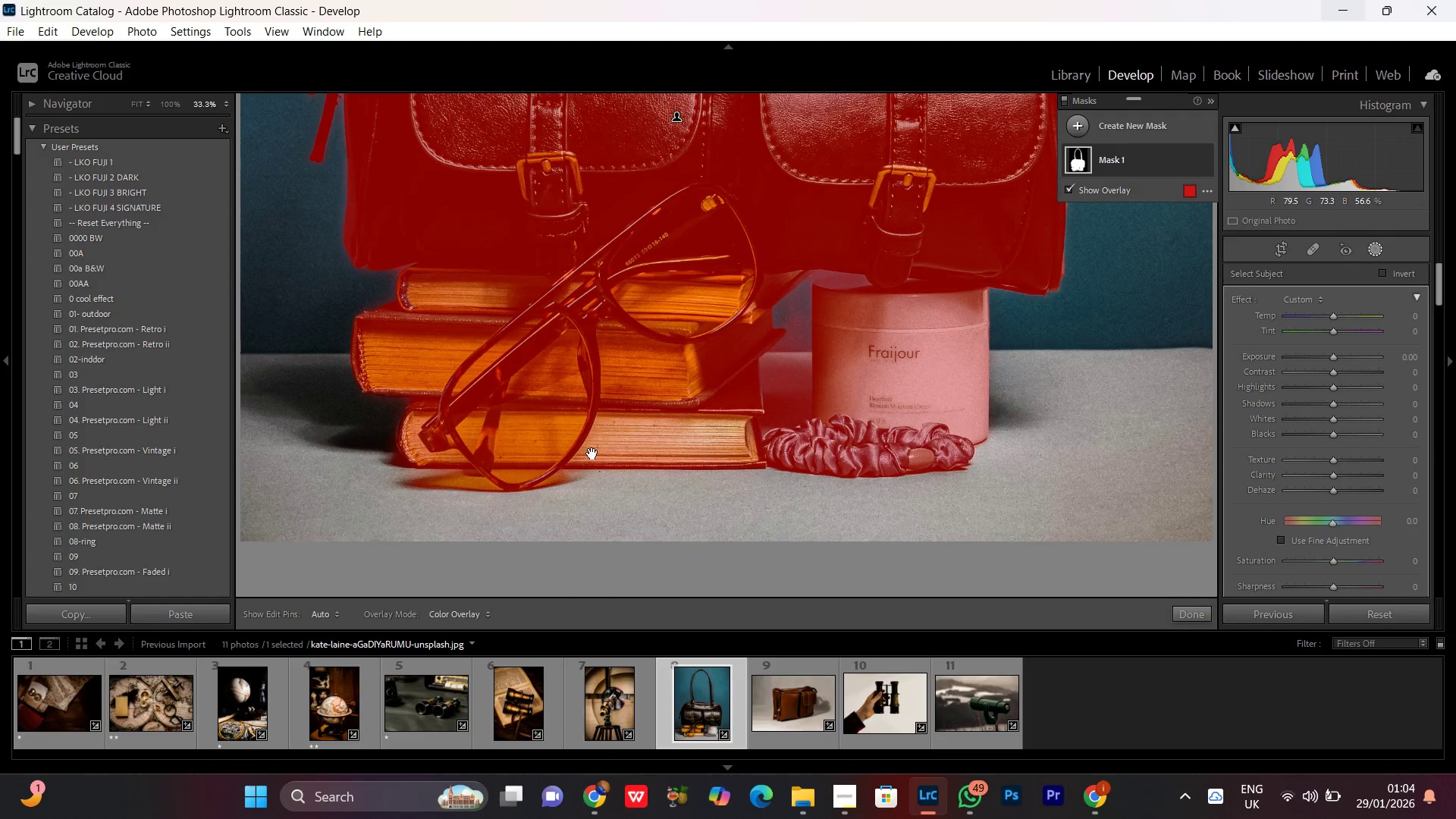 
hold_key(key=Space, duration=1.51)
 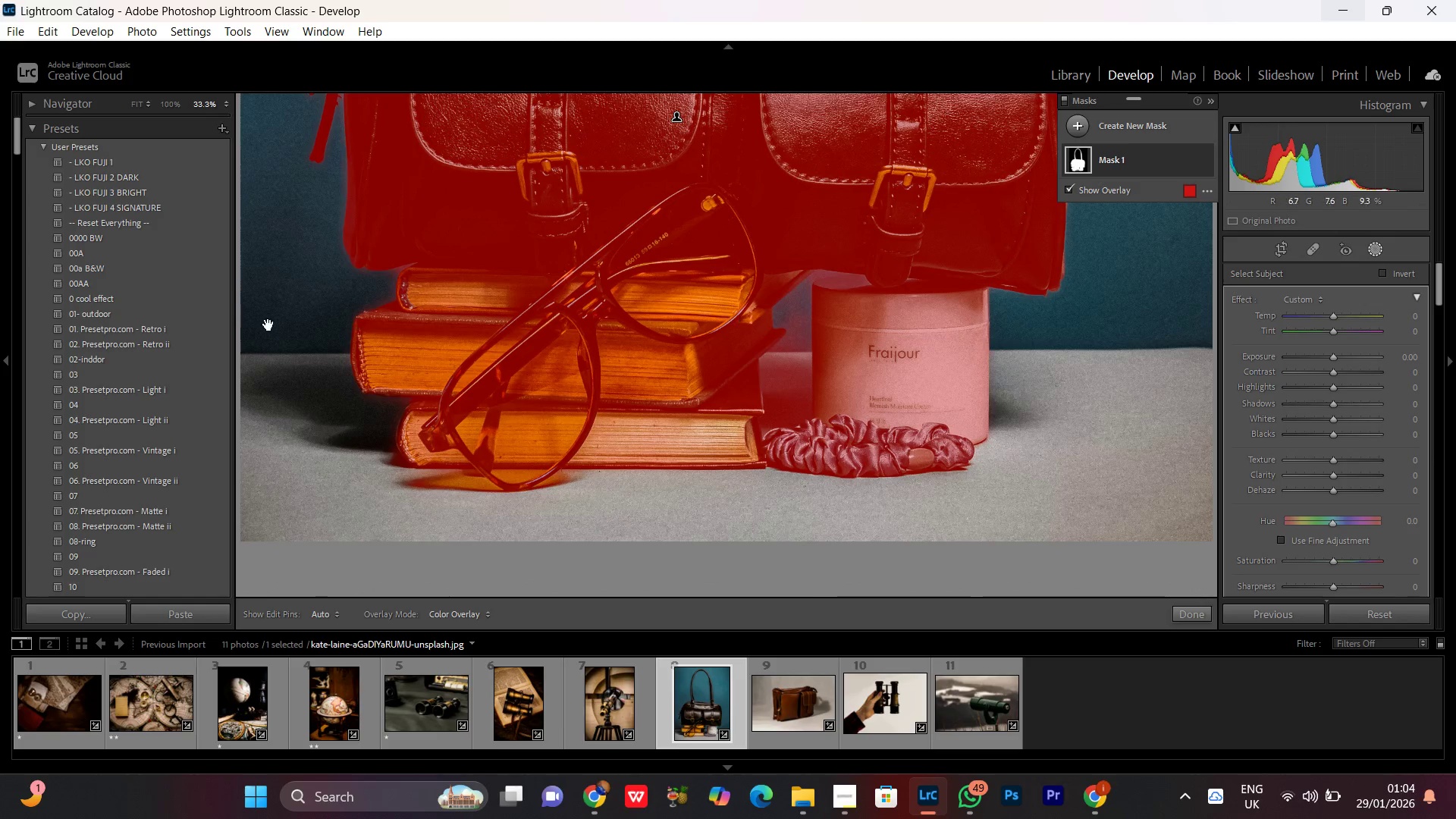 
hold_key(key=Space, duration=0.92)
 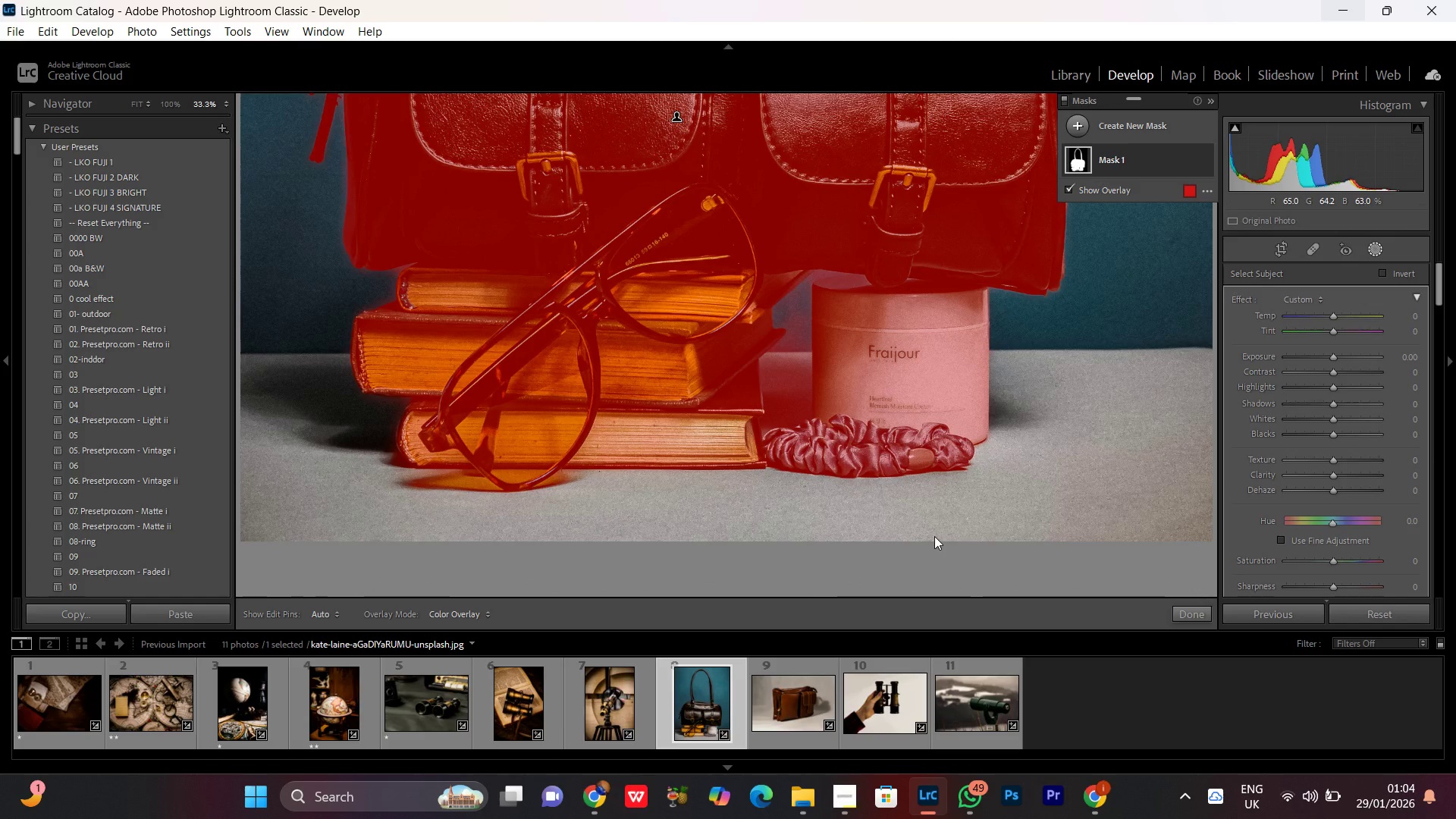 
key(Control+Minus)
 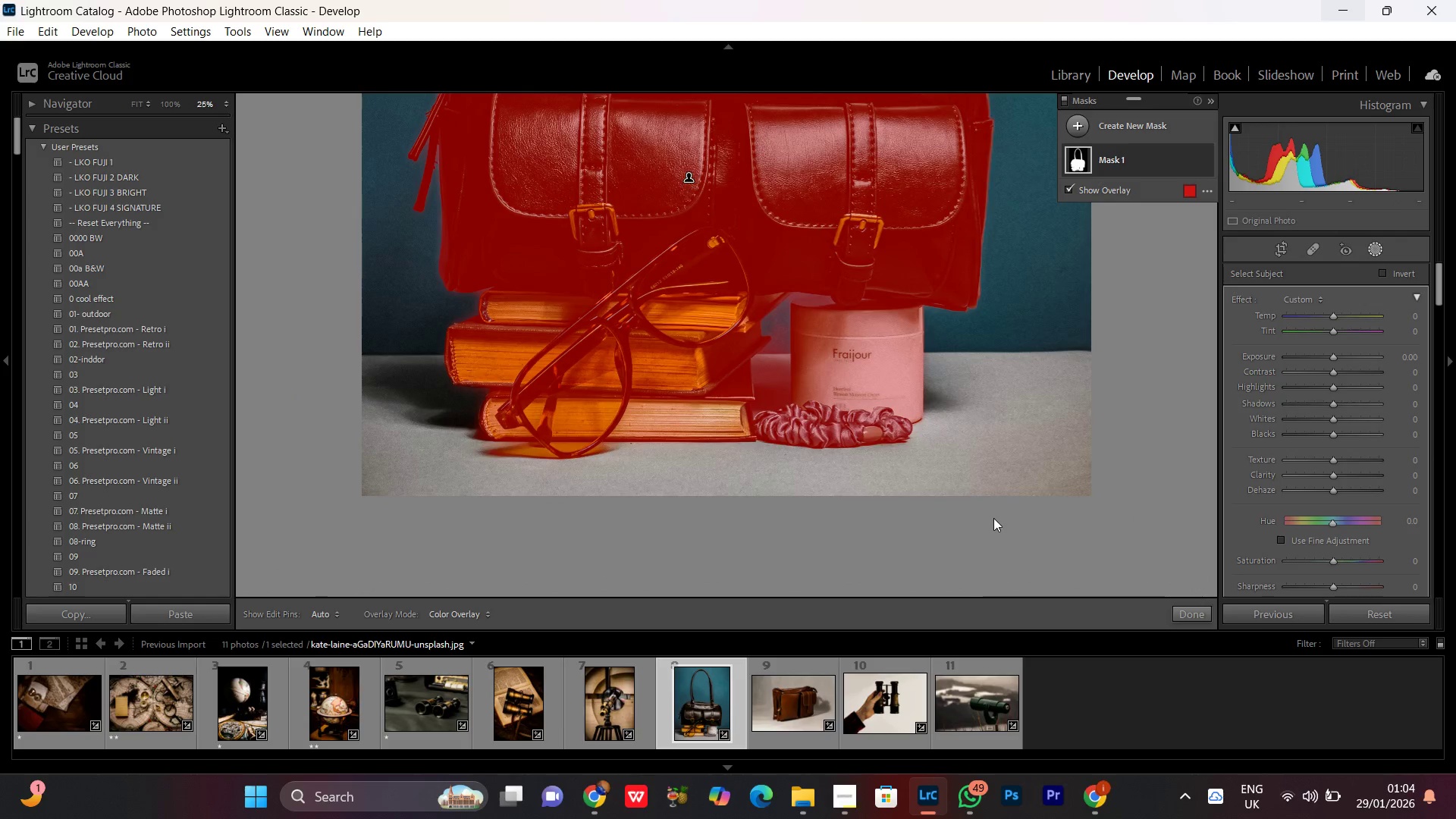 
key(Control+Minus)
 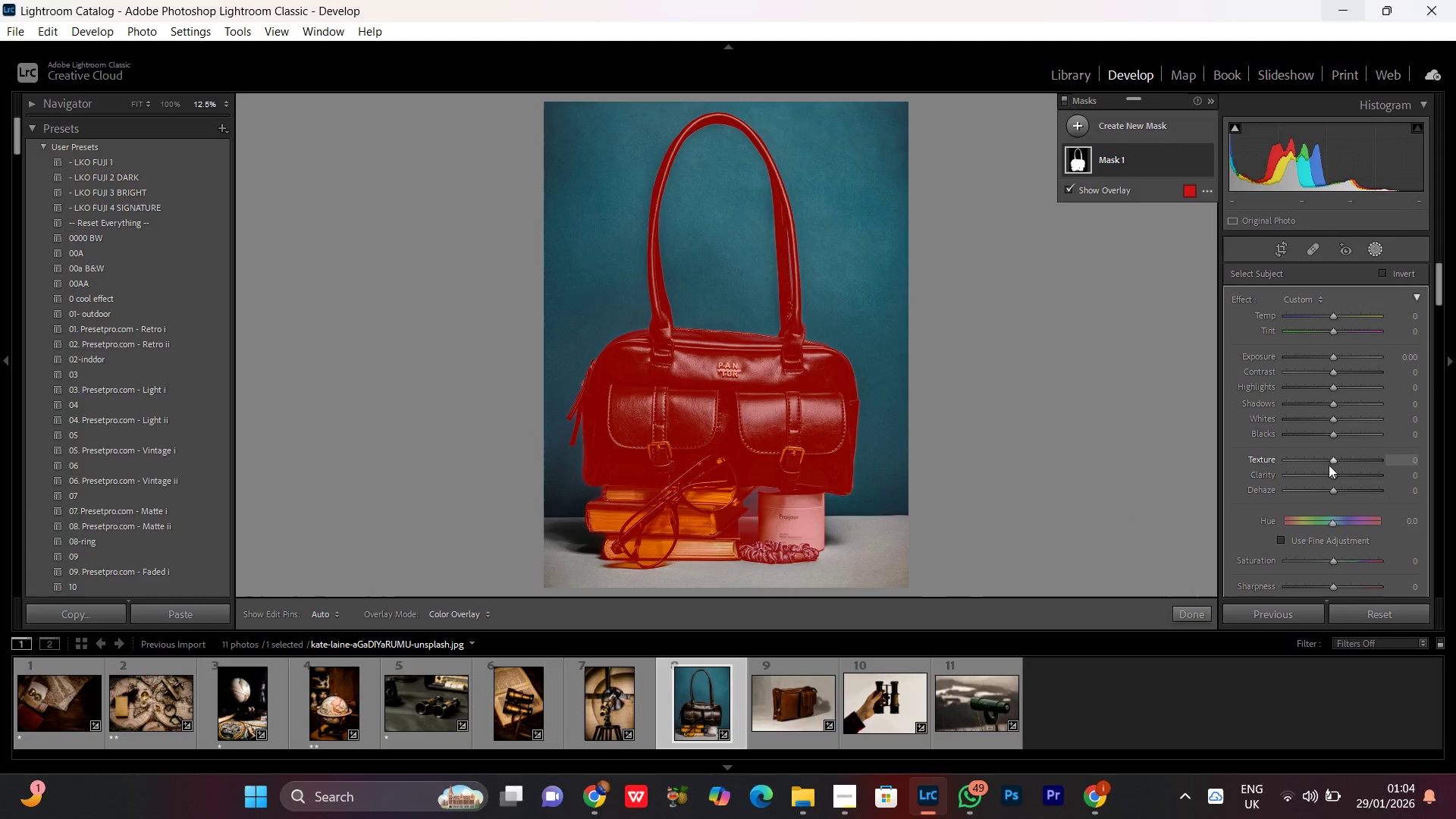 
left_click_drag(start_coordinate=[1334, 463], to_coordinate=[1348, 463])
 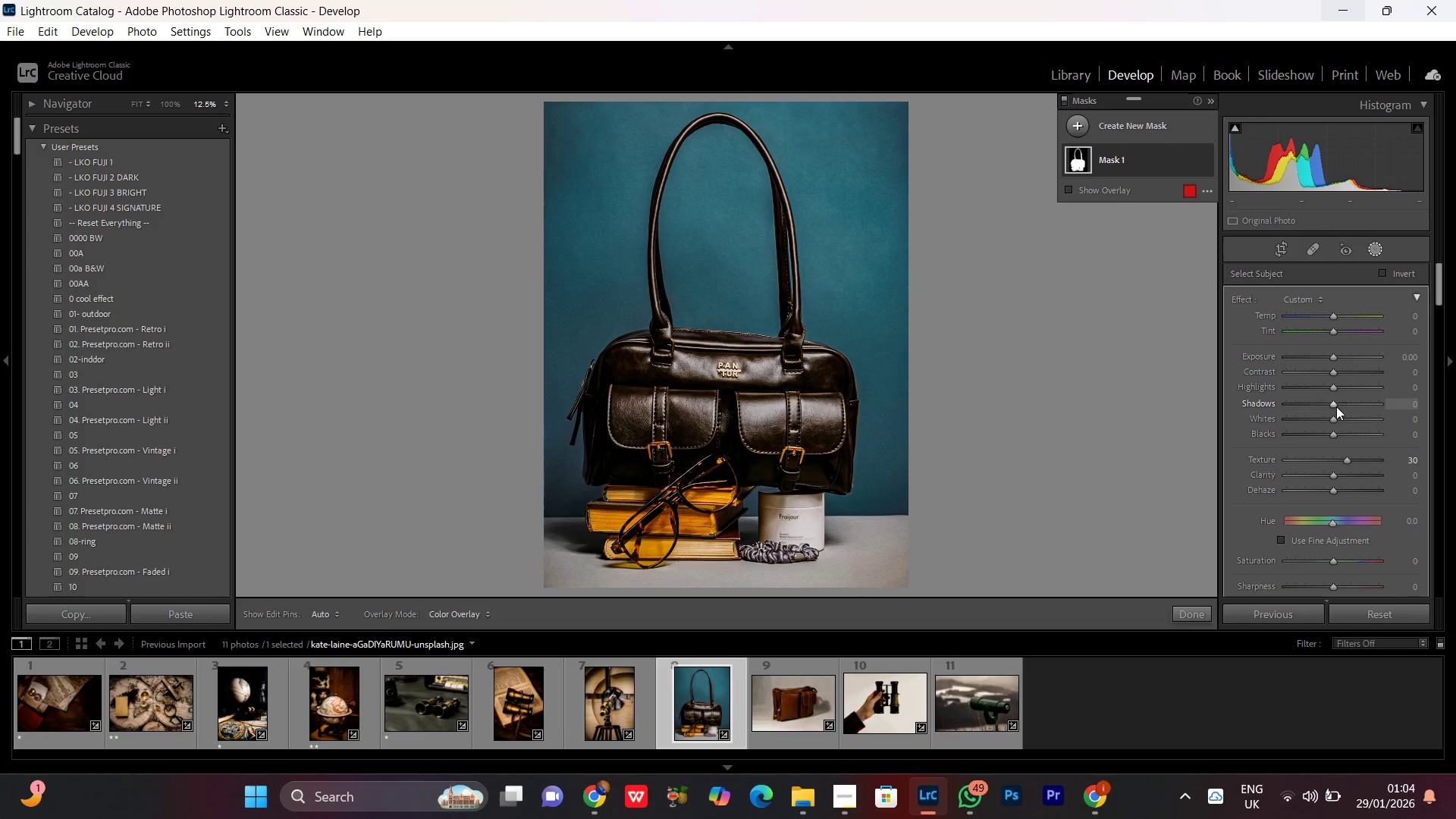 
left_click_drag(start_coordinate=[1336, 406], to_coordinate=[1357, 408])
 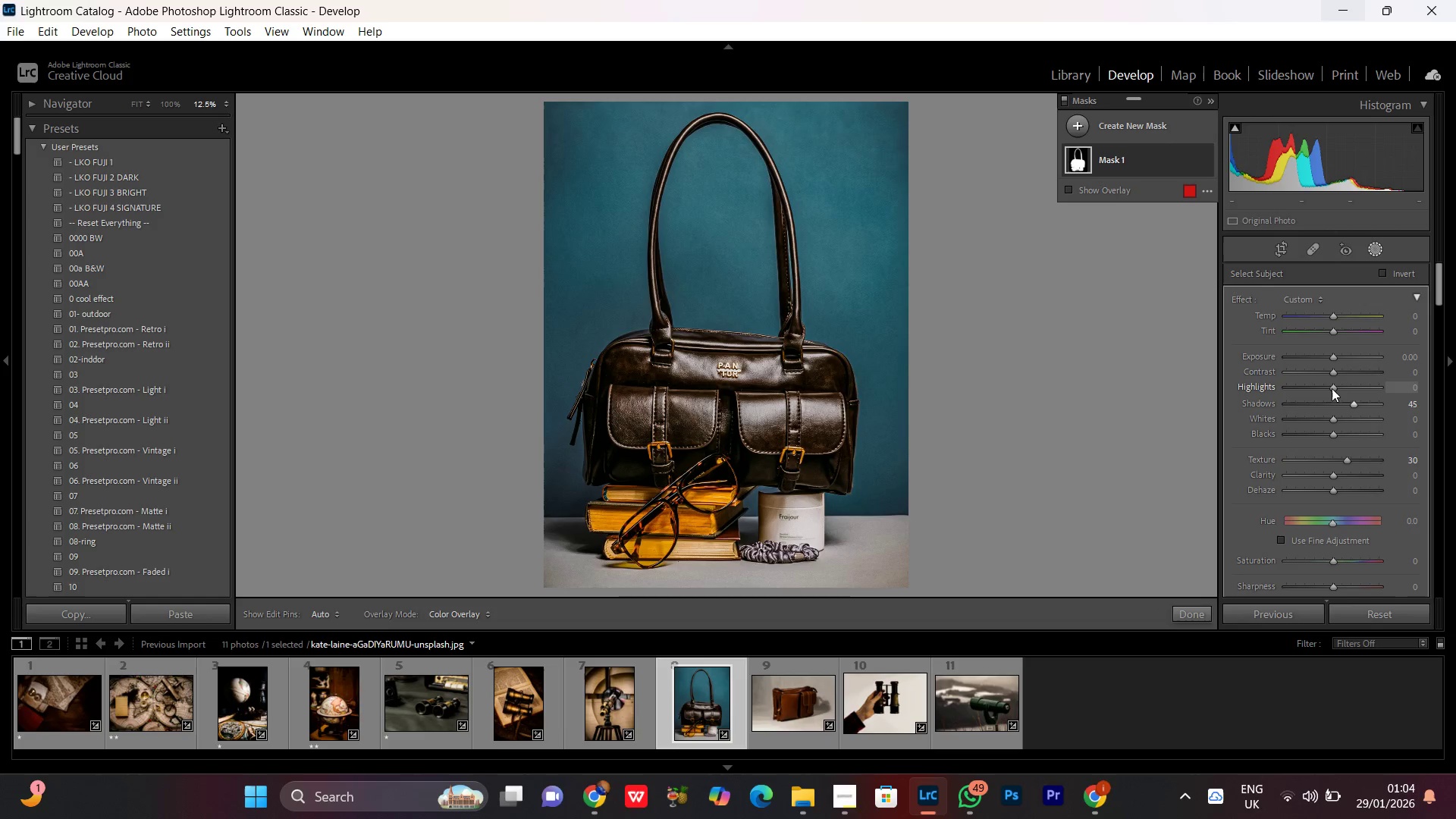 
left_click_drag(start_coordinate=[1332, 387], to_coordinate=[1363, 397])
 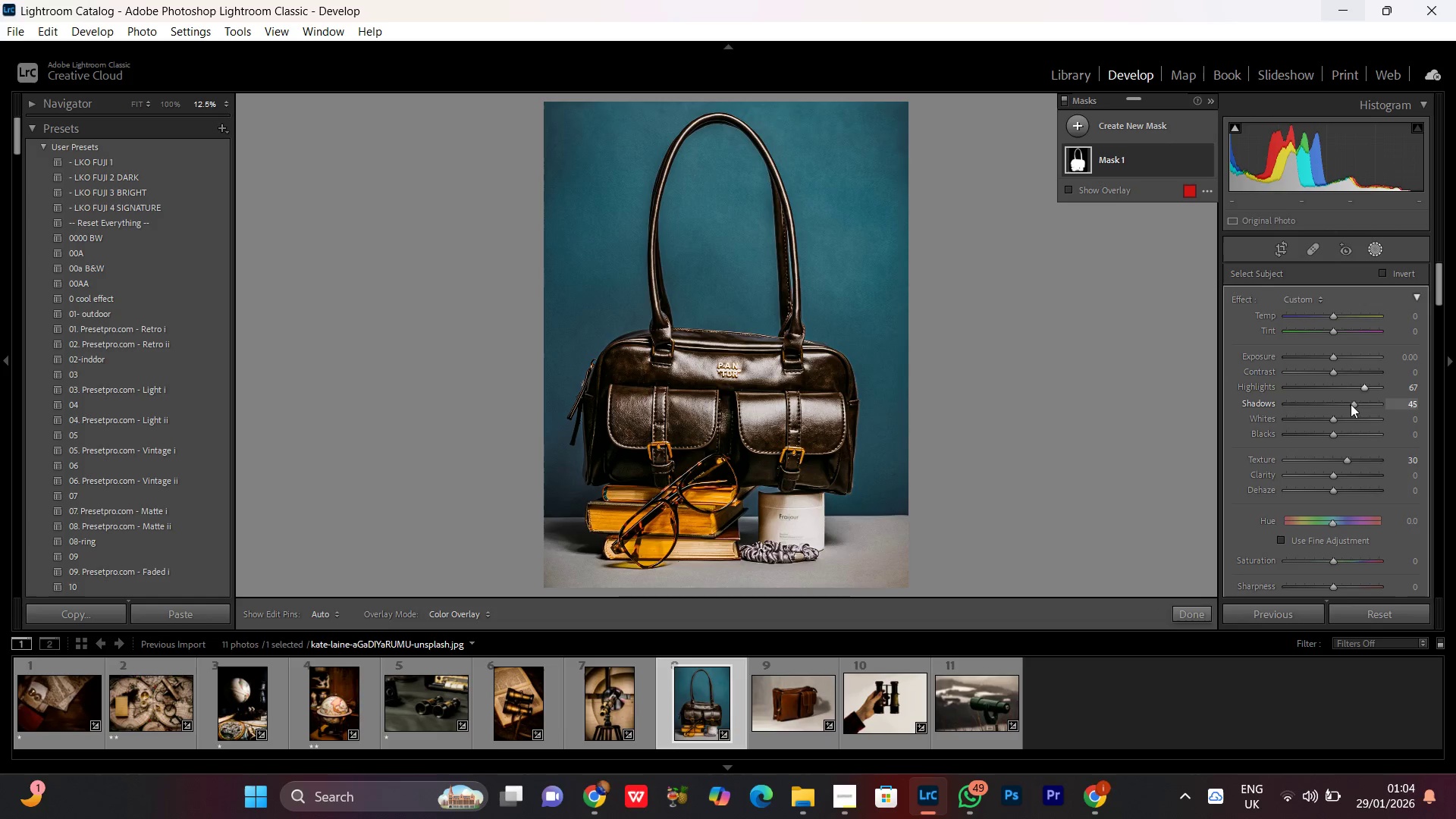 
left_click_drag(start_coordinate=[1345, 400], to_coordinate=[1328, 404])
 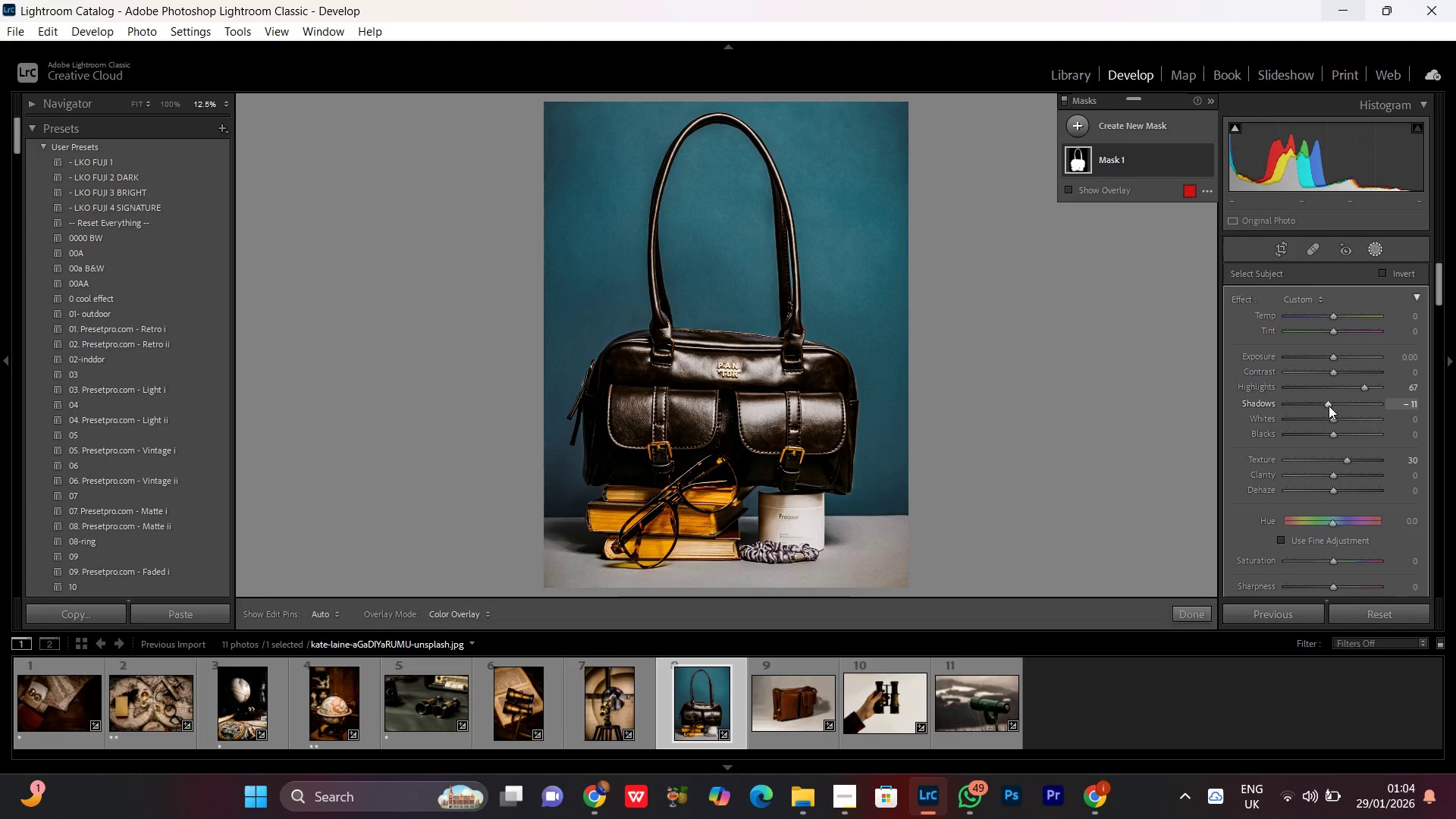 
left_click([1329, 406])
 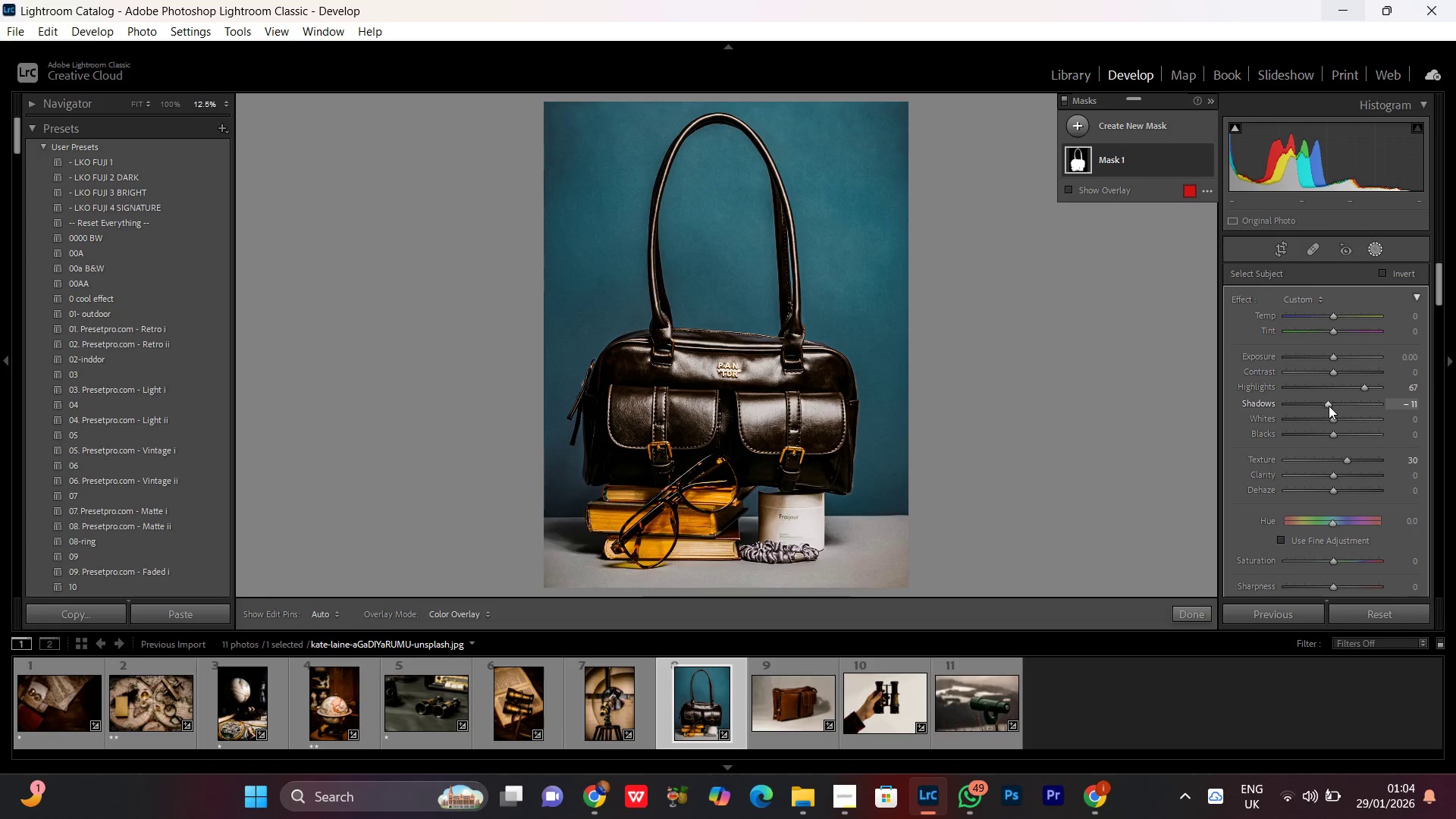 
scroll: coordinate [1329, 406], scroll_direction: up, amount: 4.0
 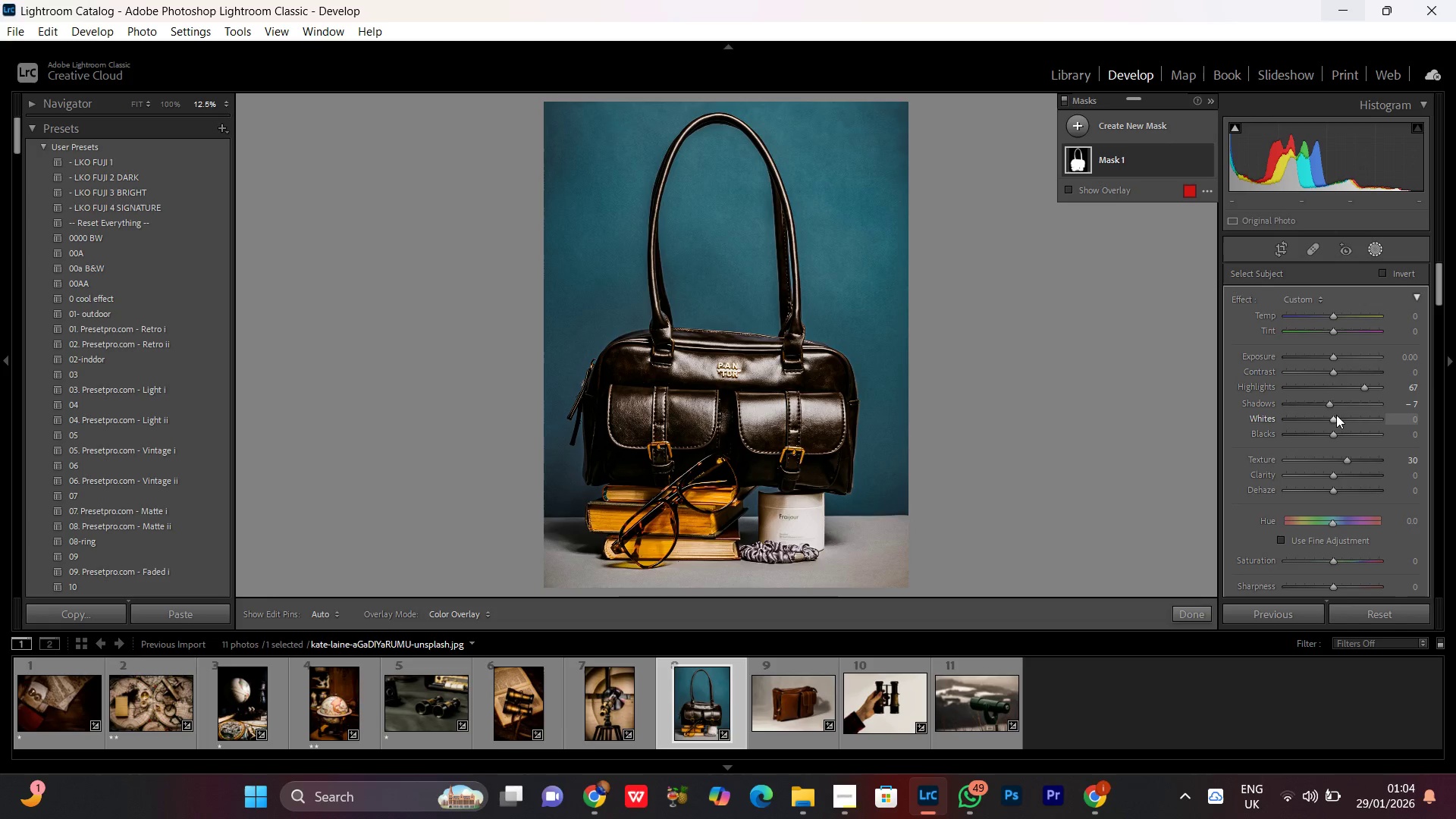 
left_click_drag(start_coordinate=[1338, 422], to_coordinate=[1345, 423])
 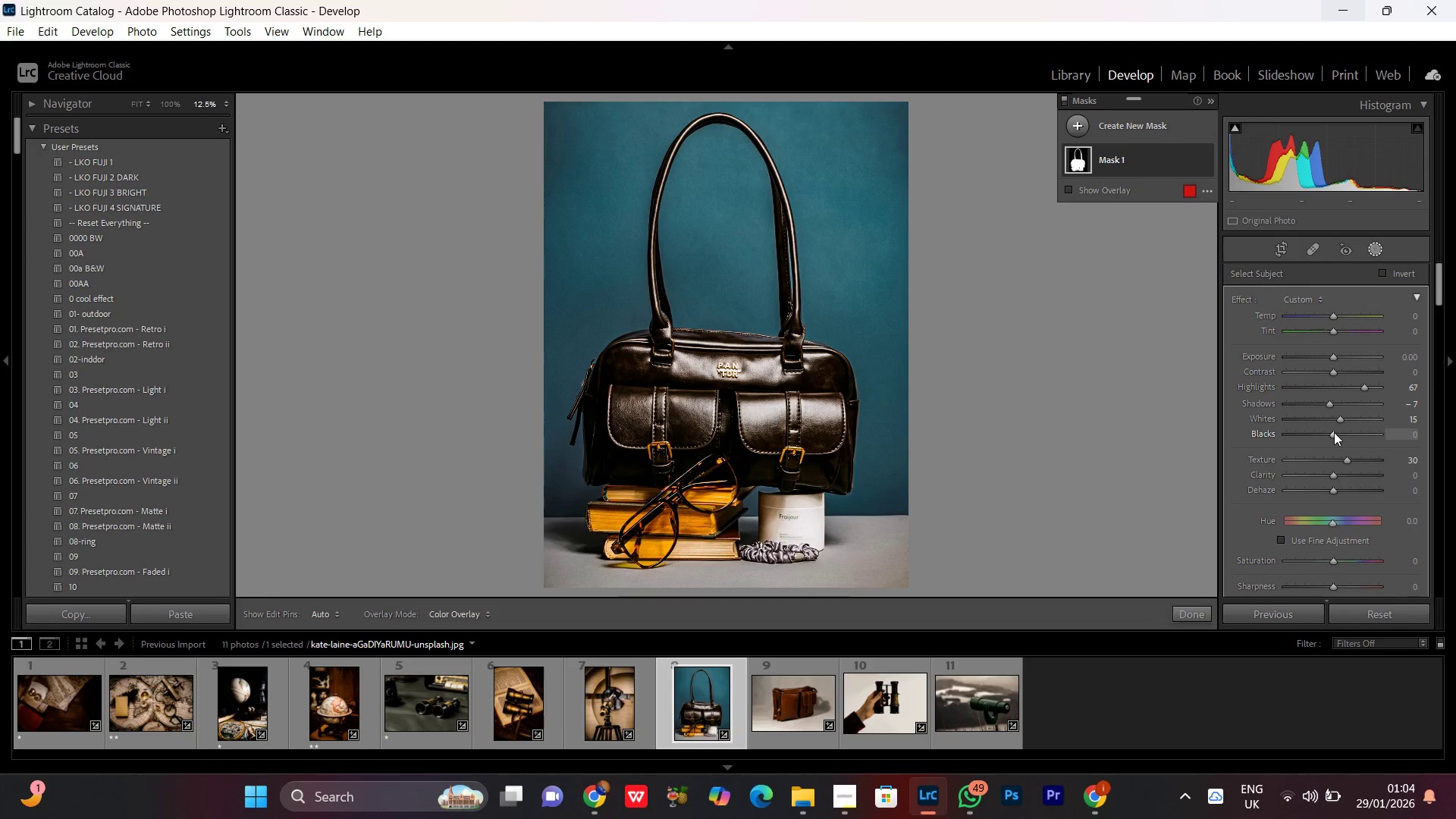 
left_click_drag(start_coordinate=[1332, 431], to_coordinate=[1329, 435])
 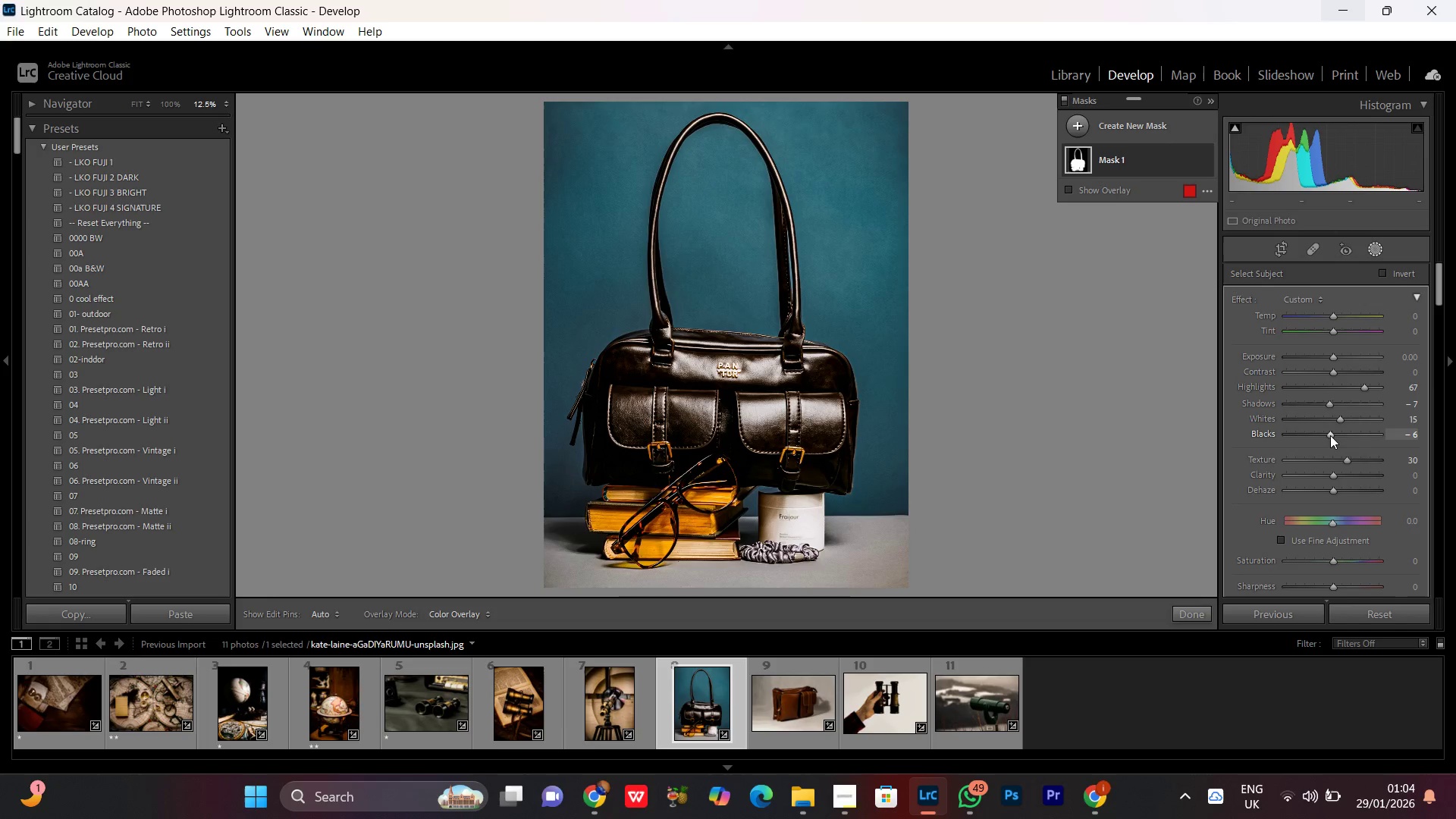 
left_click([1330, 435])
 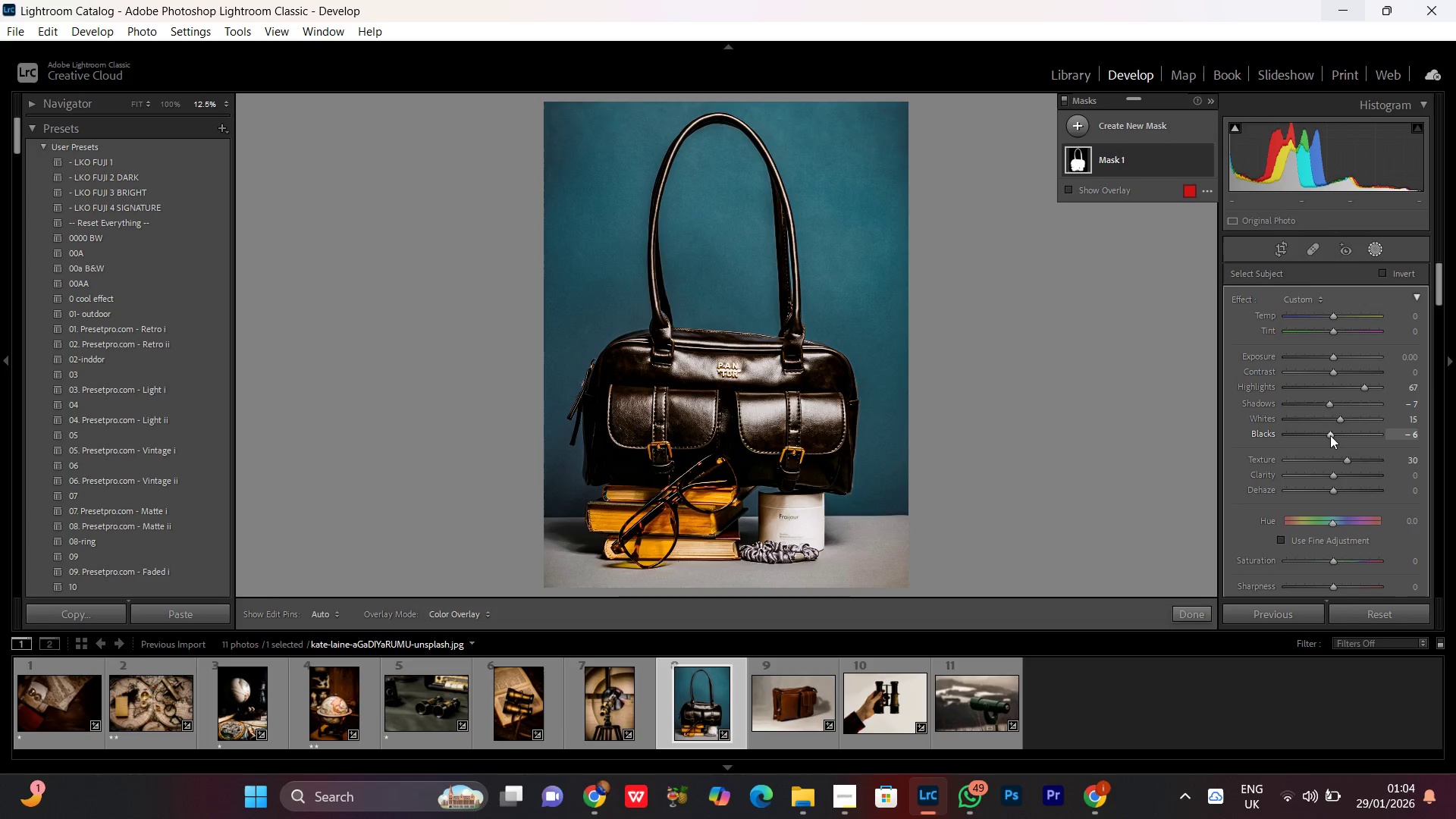 
scroll: coordinate [1330, 435], scroll_direction: up, amount: 4.0
 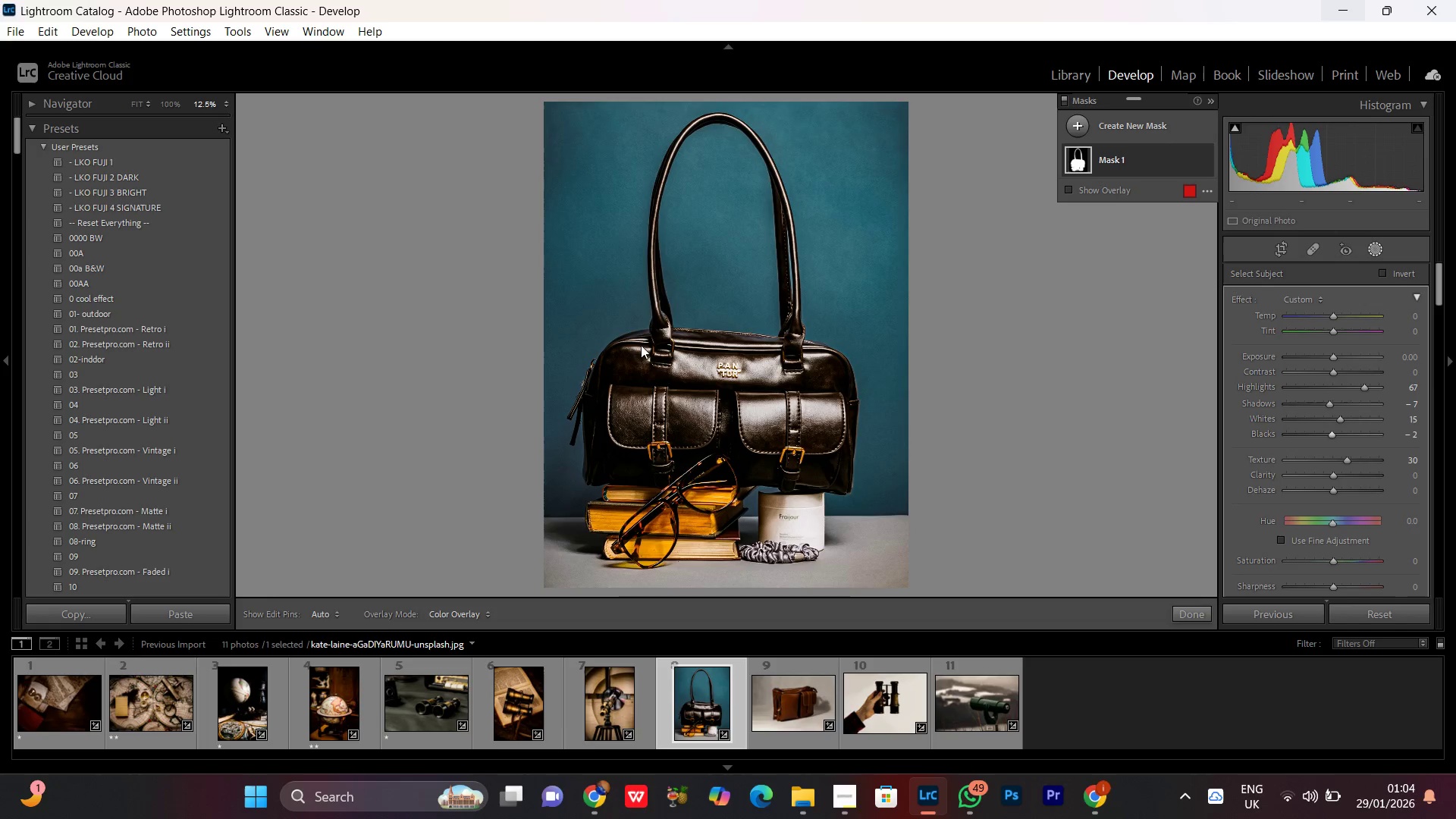 
left_click([626, 341])
 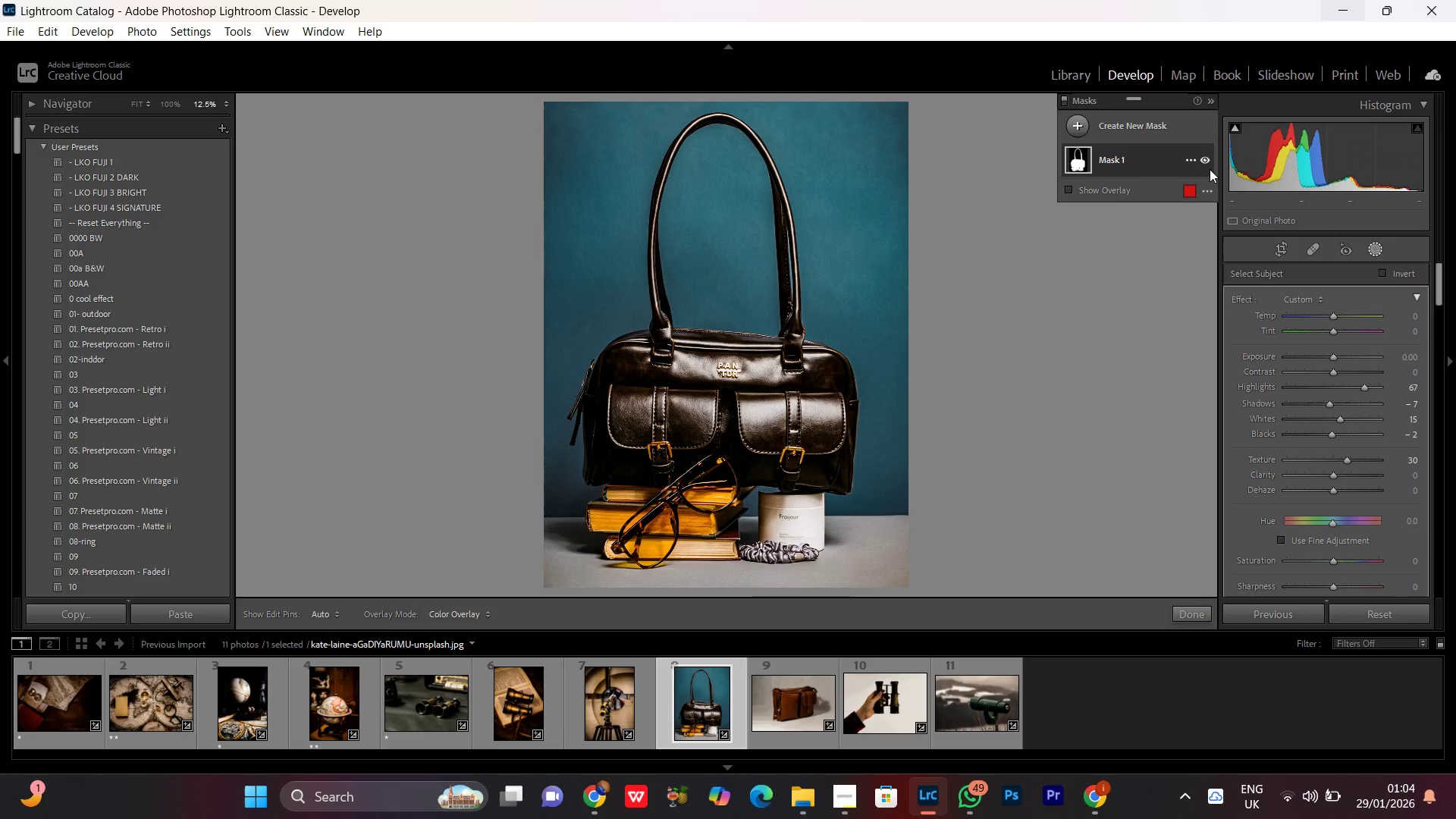 
double_click([1208, 165])
 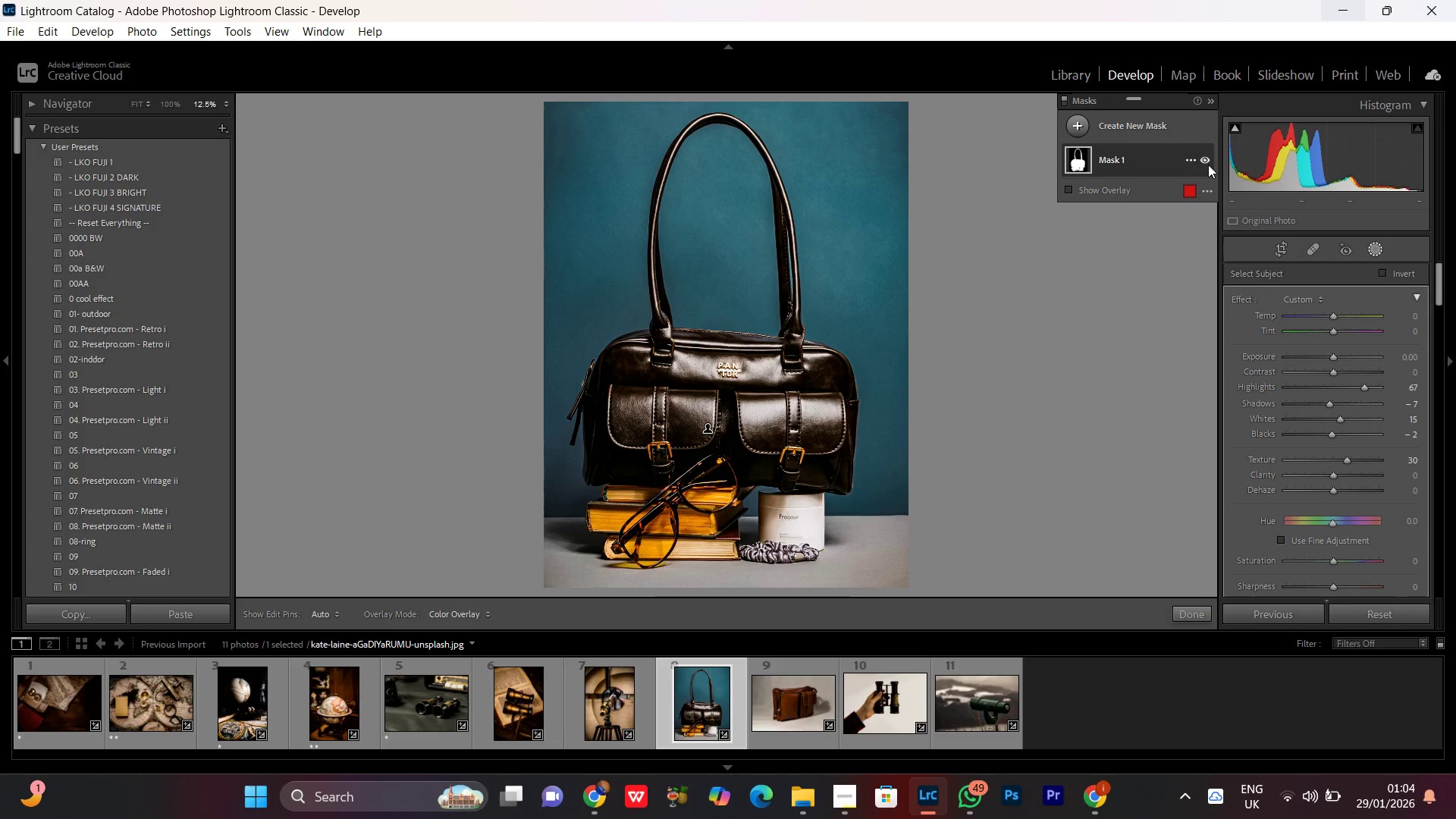 
triple_click([1208, 165])
 